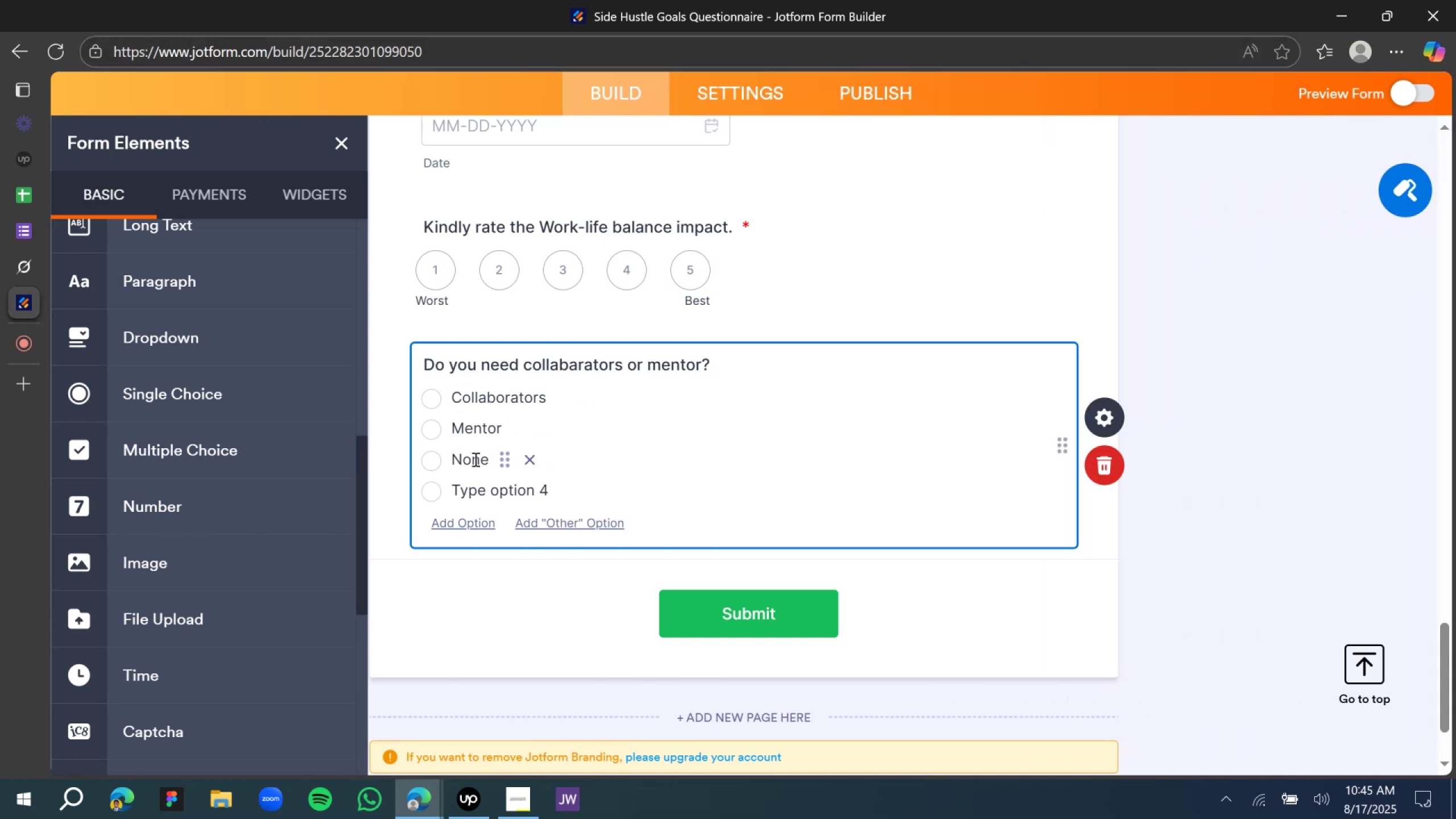 
left_click([476, 485])
 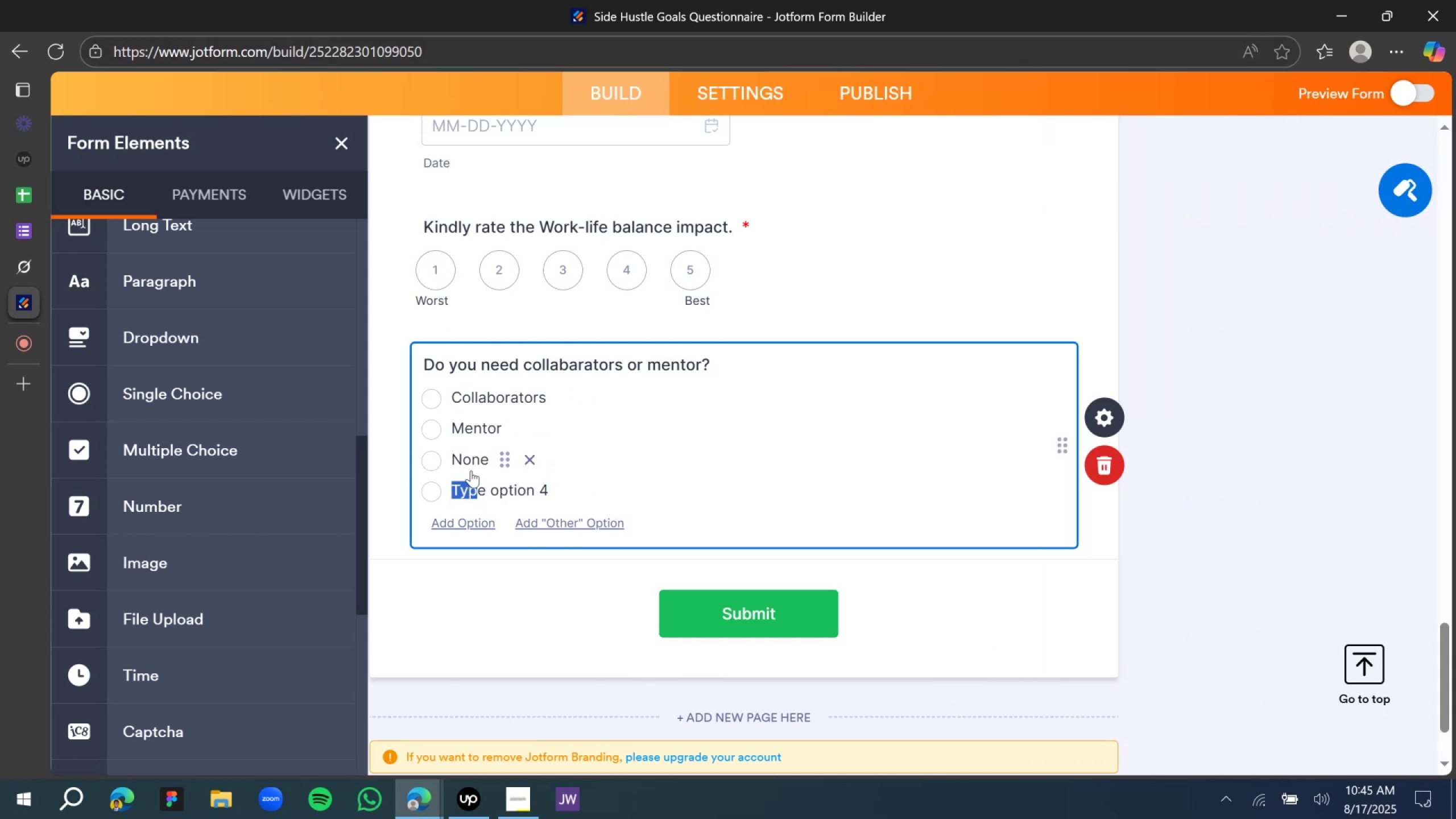 
key(Control+ControlLeft)
 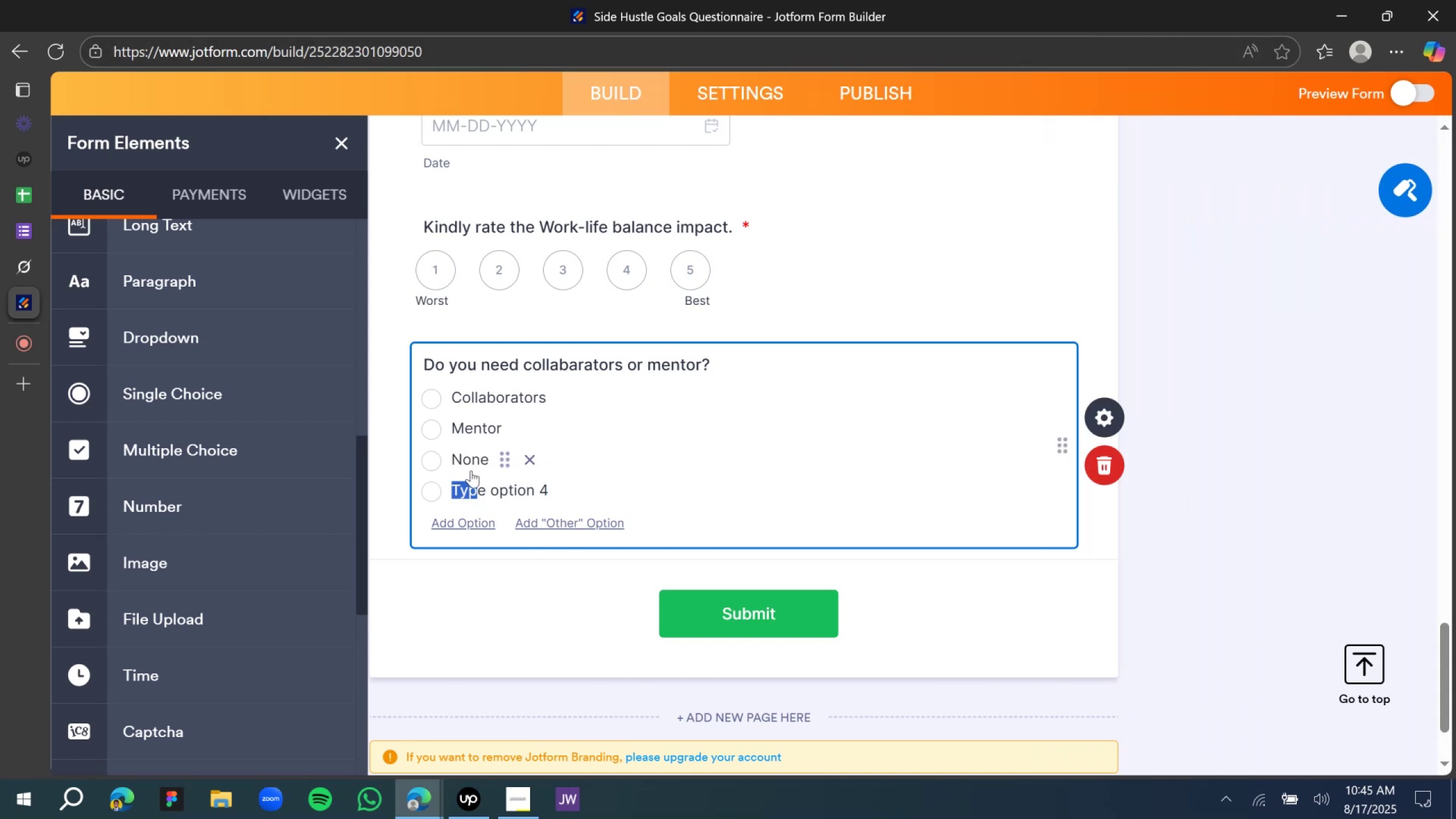 
key(Control+A)
 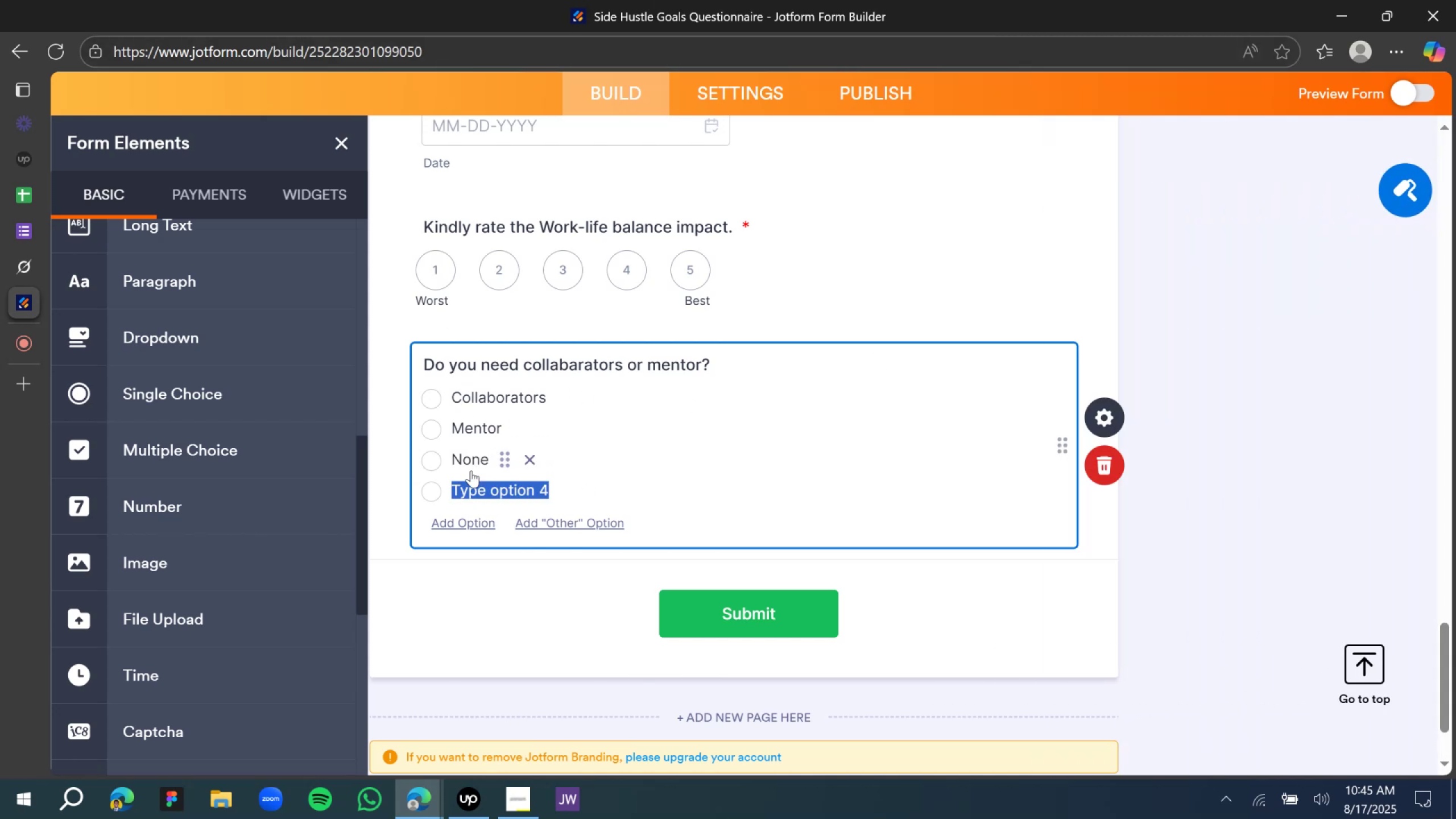 
type(Both)
 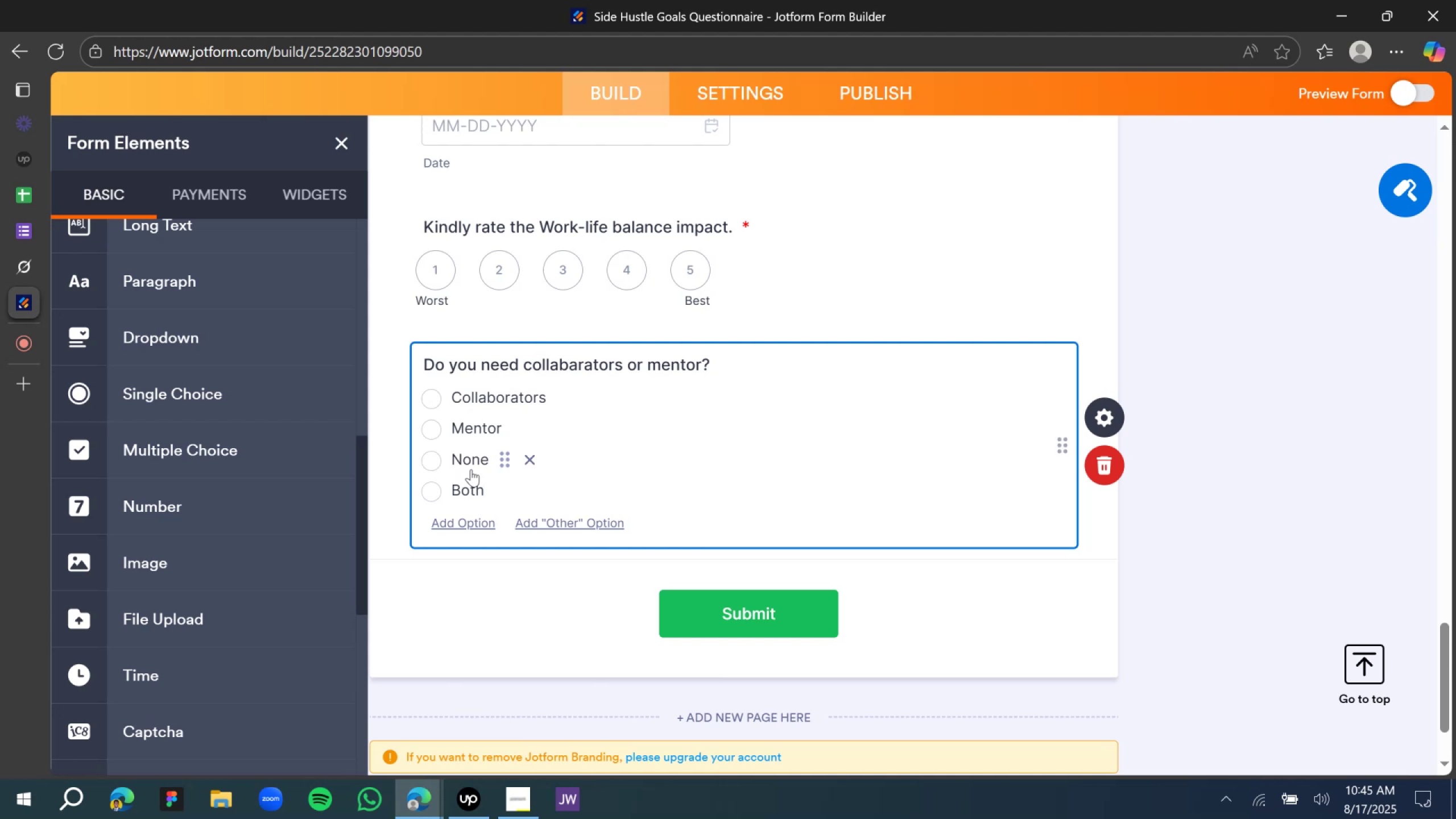 
wait(6.49)
 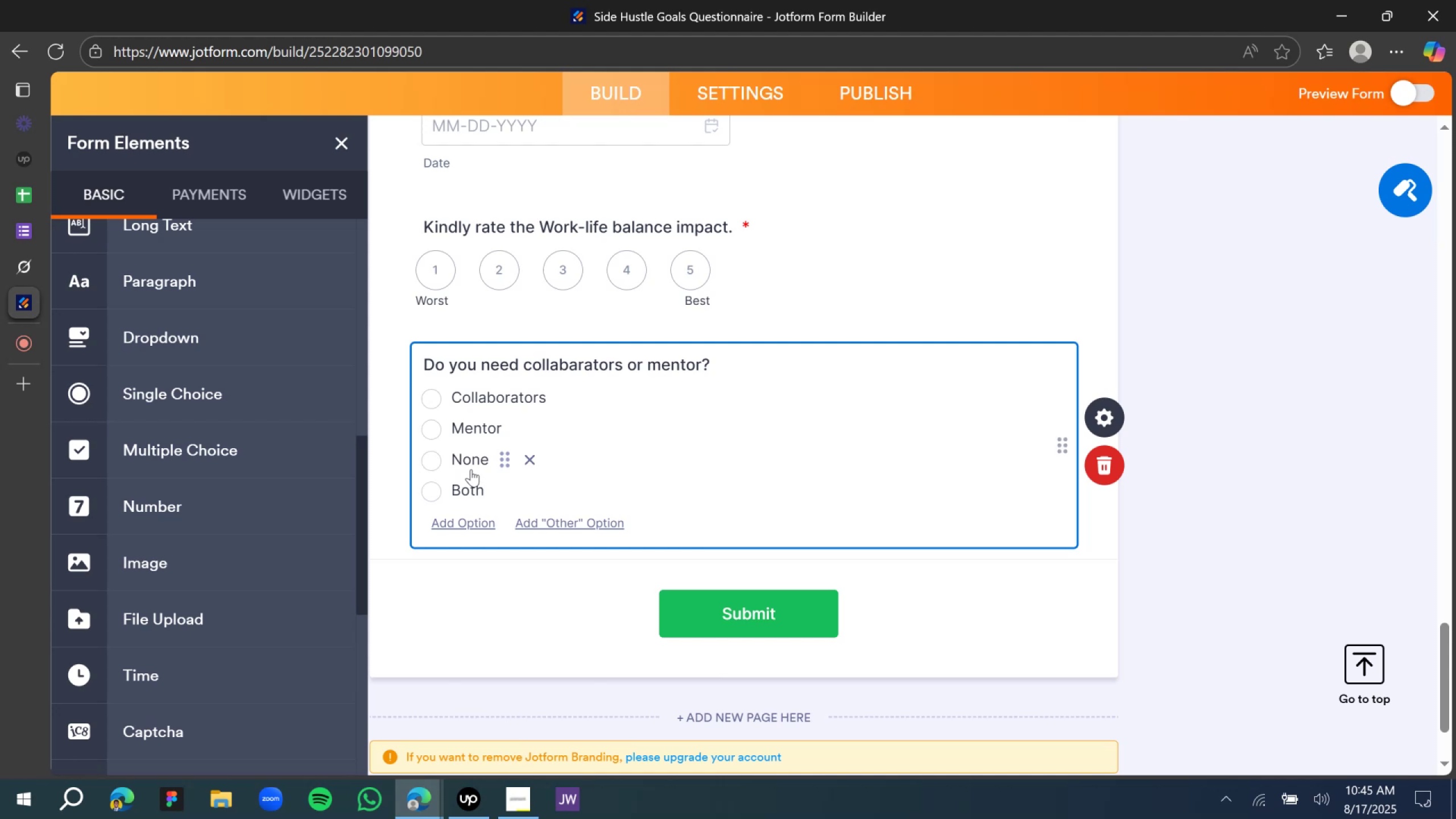 
left_click([1190, 320])
 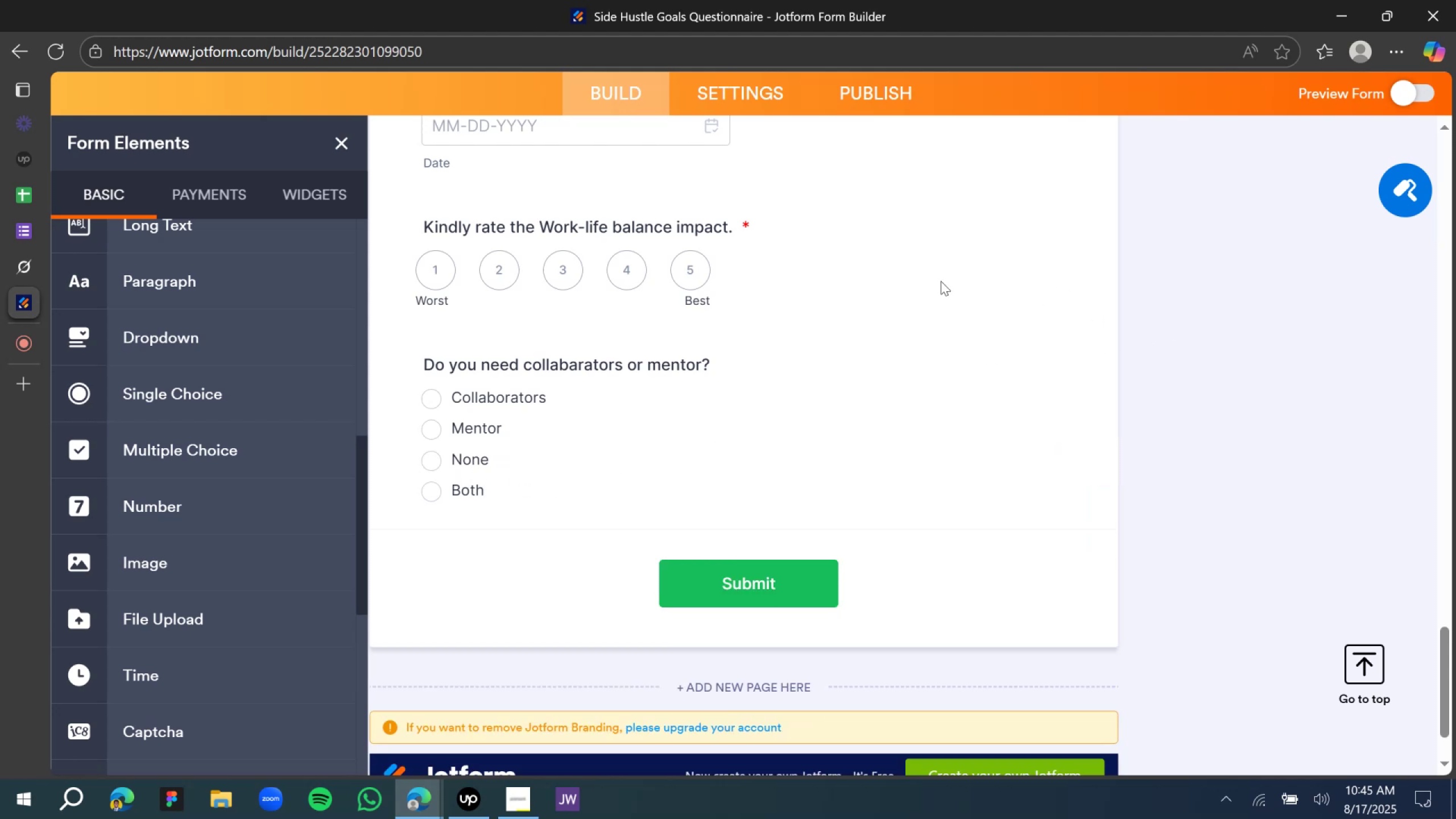 
scroll: coordinate [726, 420], scroll_direction: up, amount: 1.0
 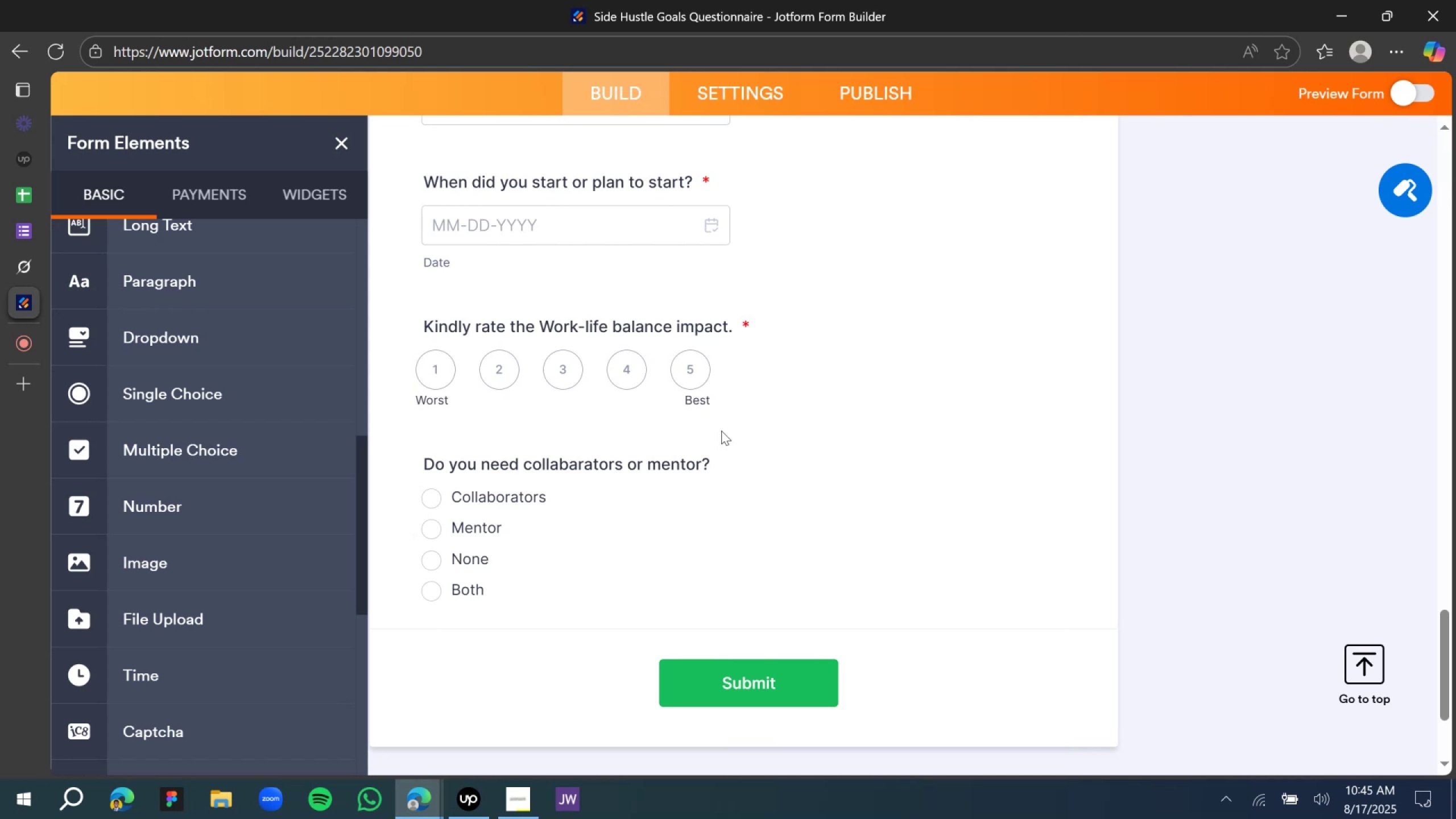 
scroll: coordinate [719, 431], scroll_direction: down, amount: 2.0
 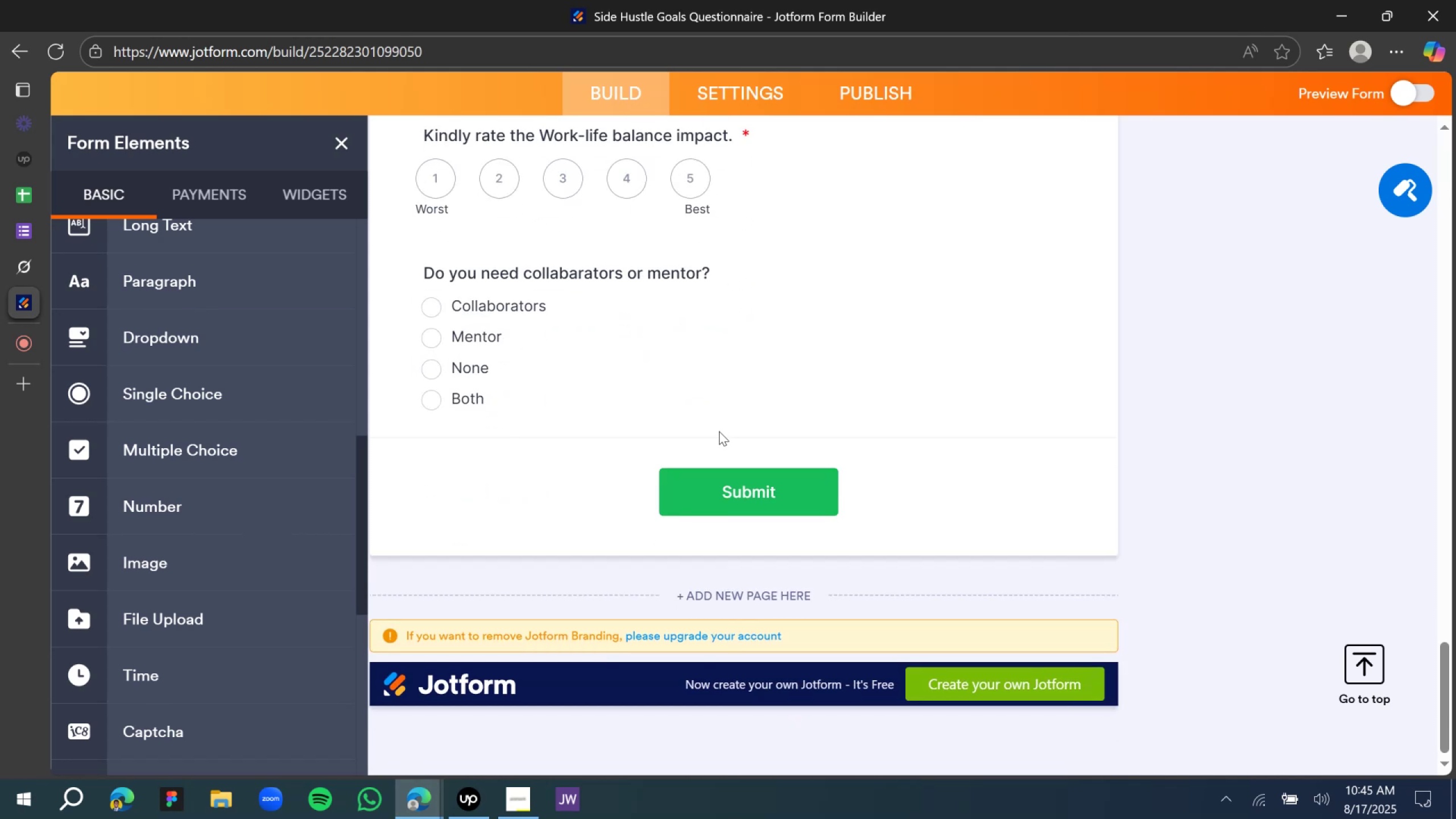 
scroll: coordinate [719, 431], scroll_direction: none, amount: 0.0
 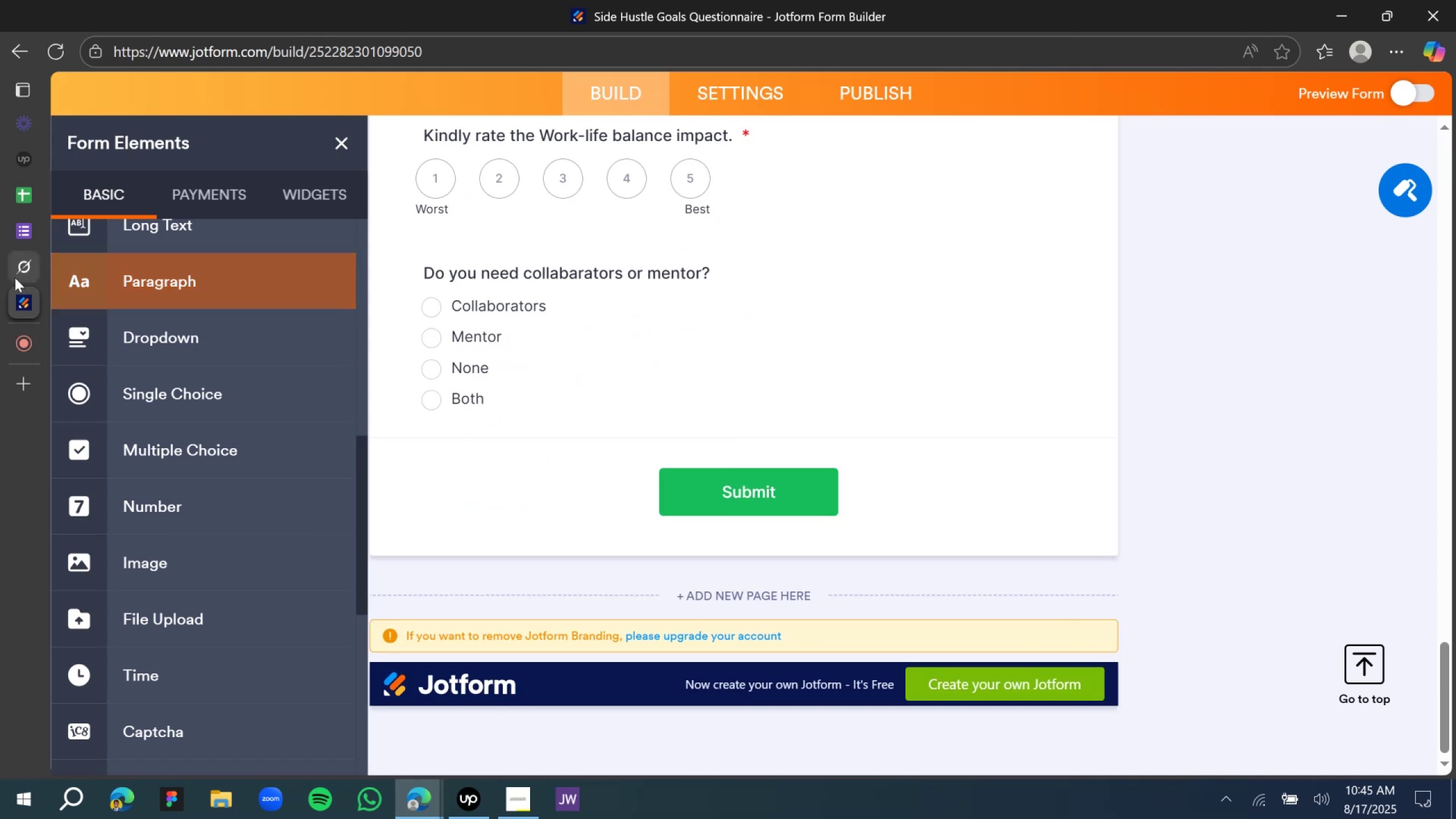 
left_click([15, 276])
 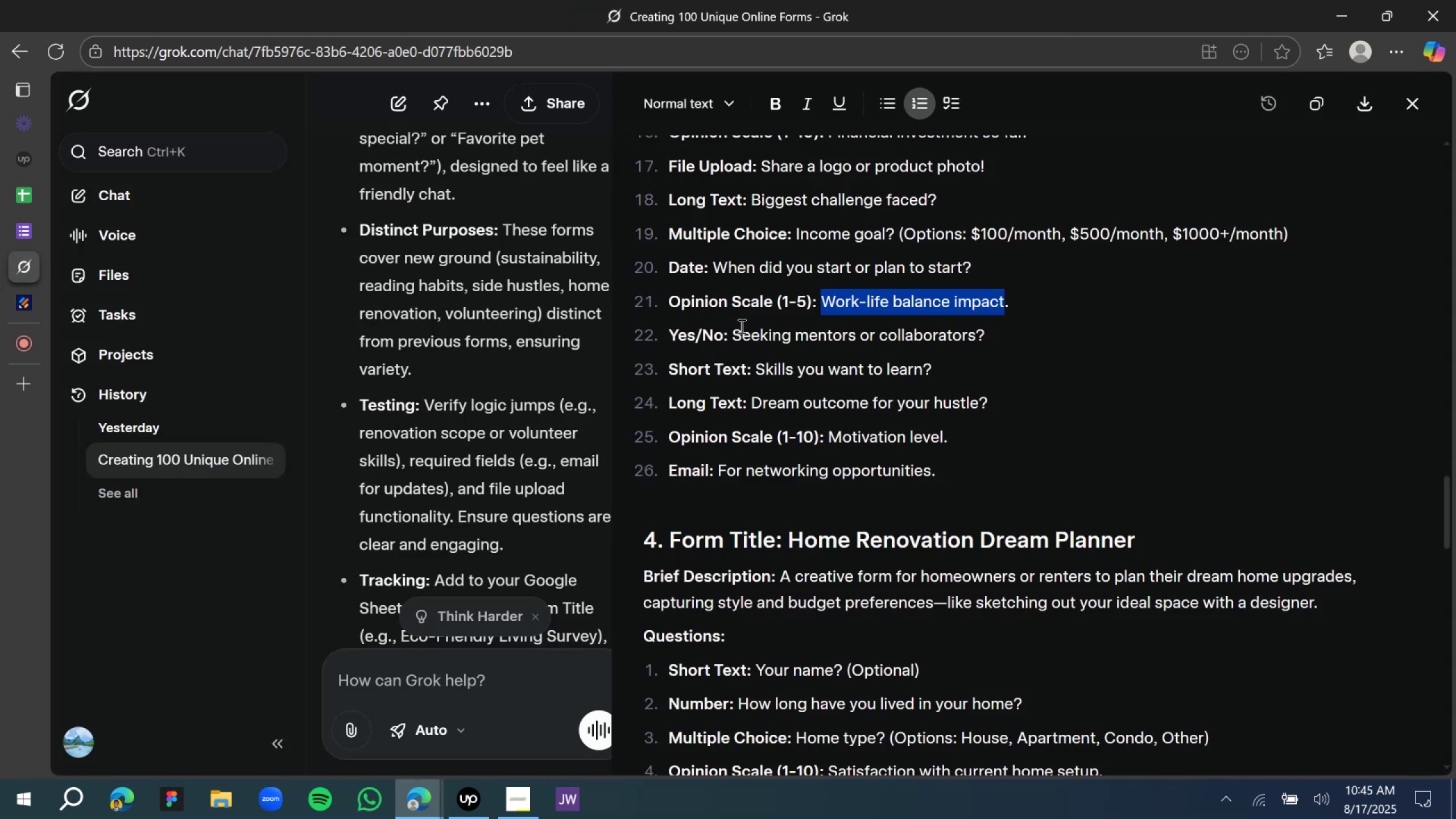 
scroll: coordinate [740, 338], scroll_direction: down, amount: 2.0
 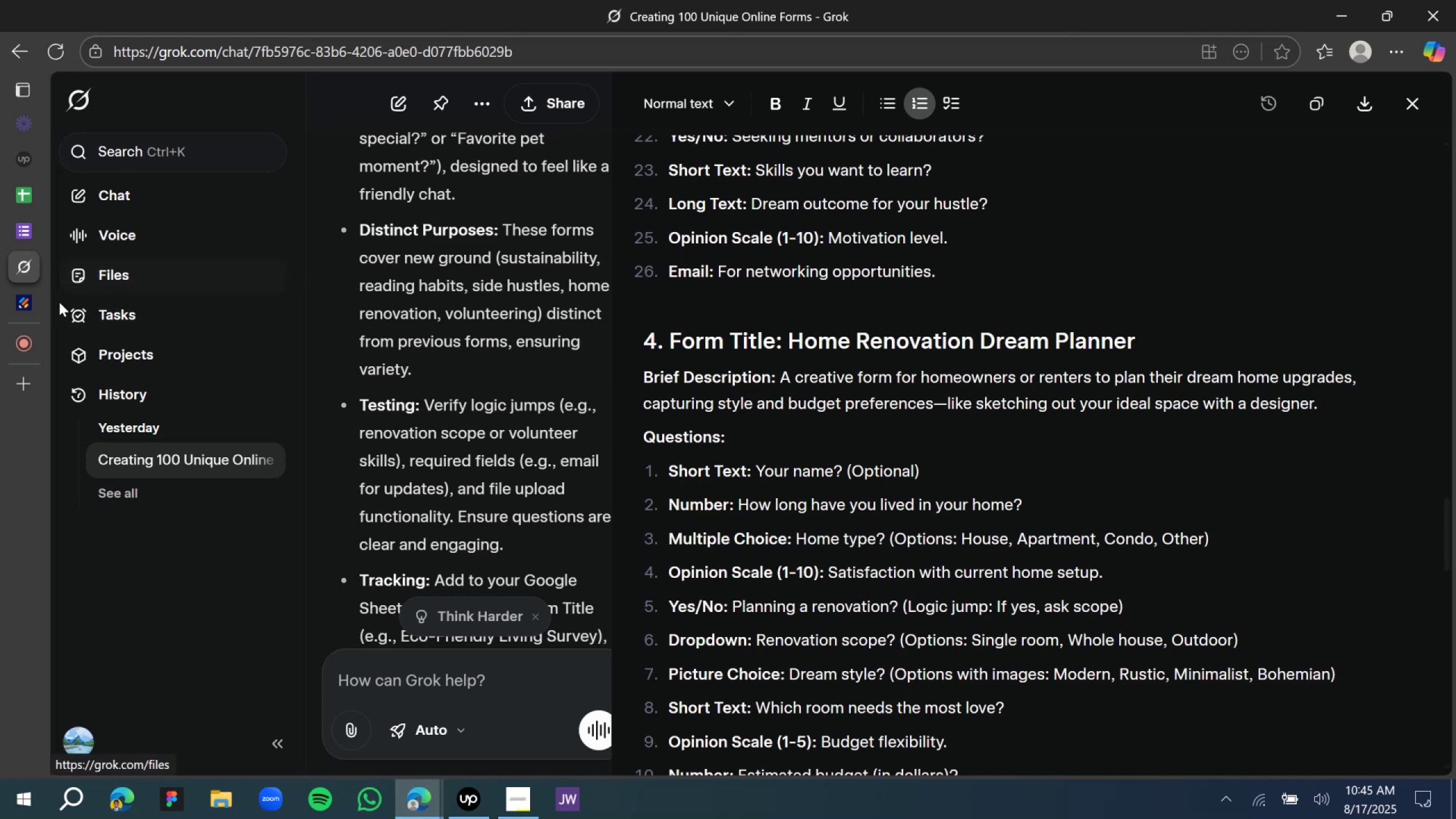 
wait(6.86)
 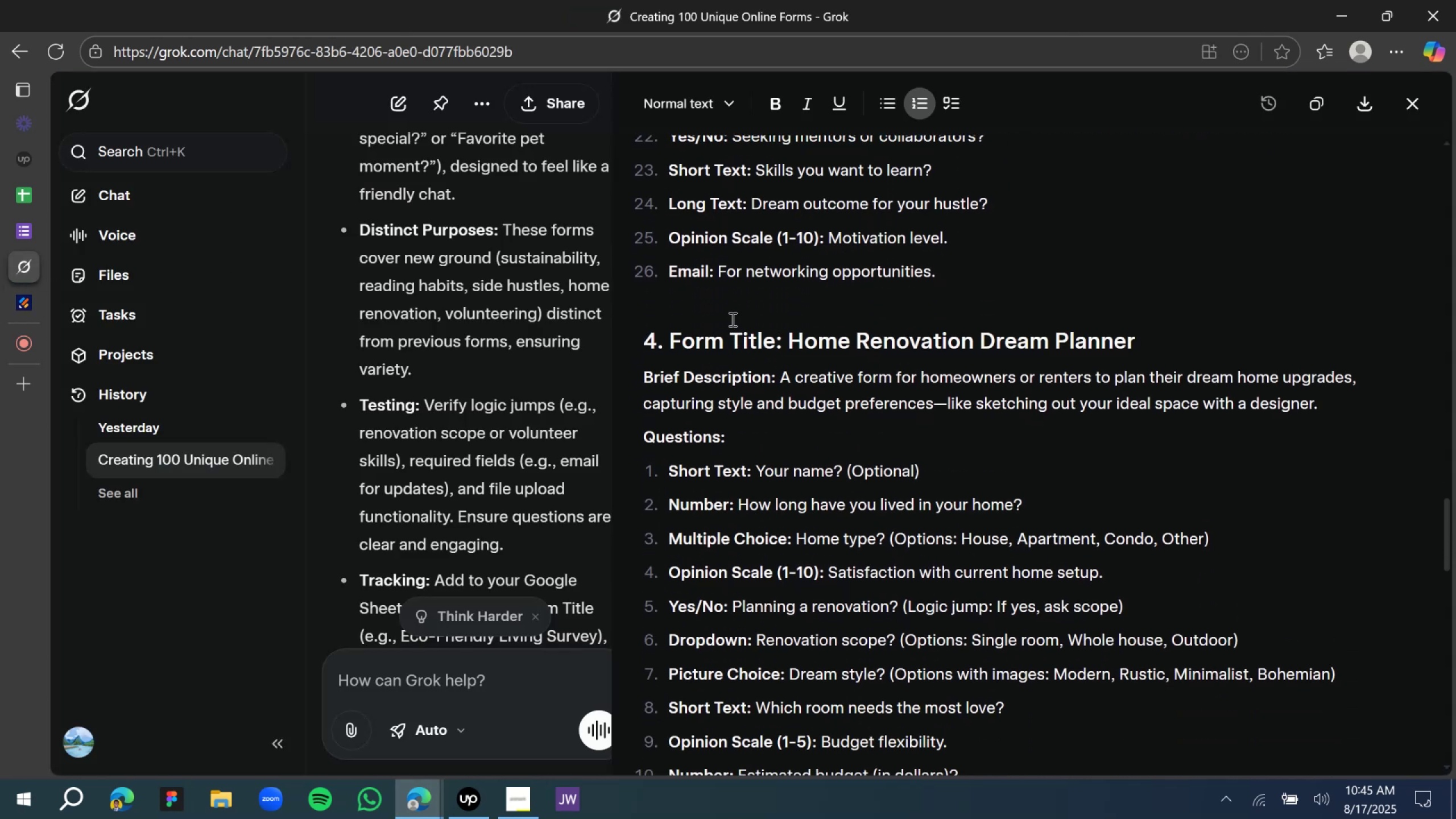 
left_click([43, 311])
 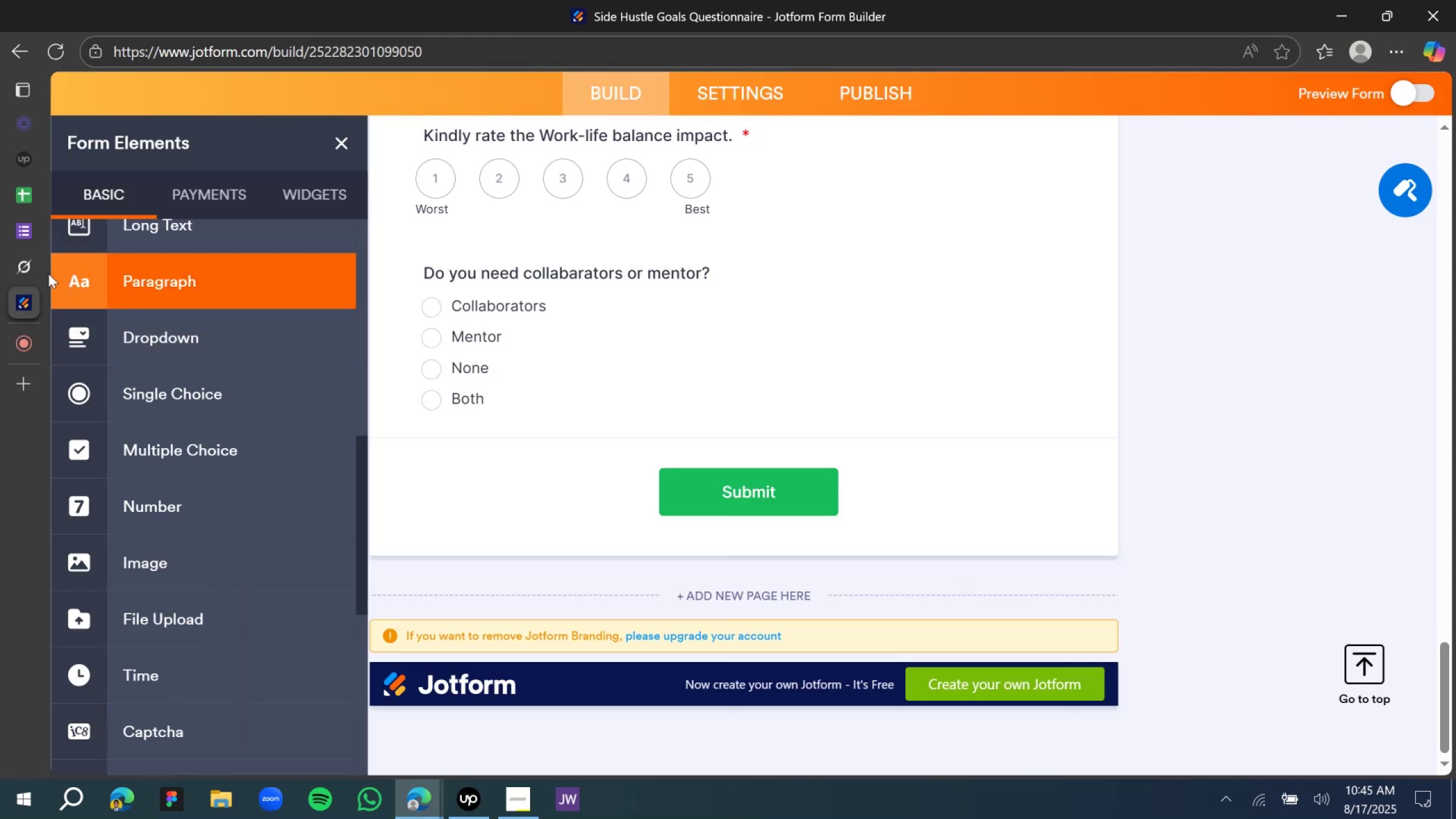 
left_click([35, 274])
 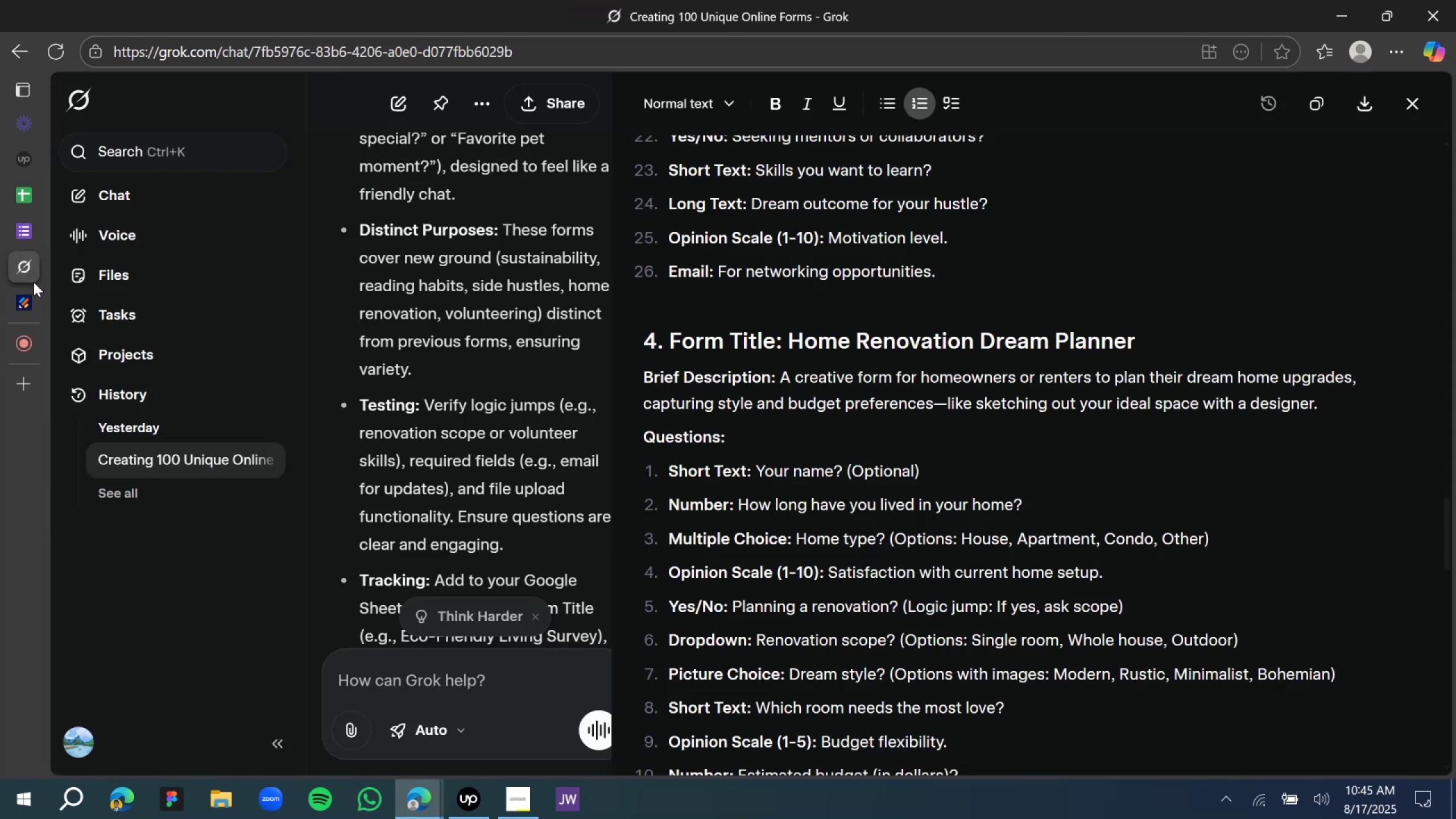 
left_click([34, 288])
 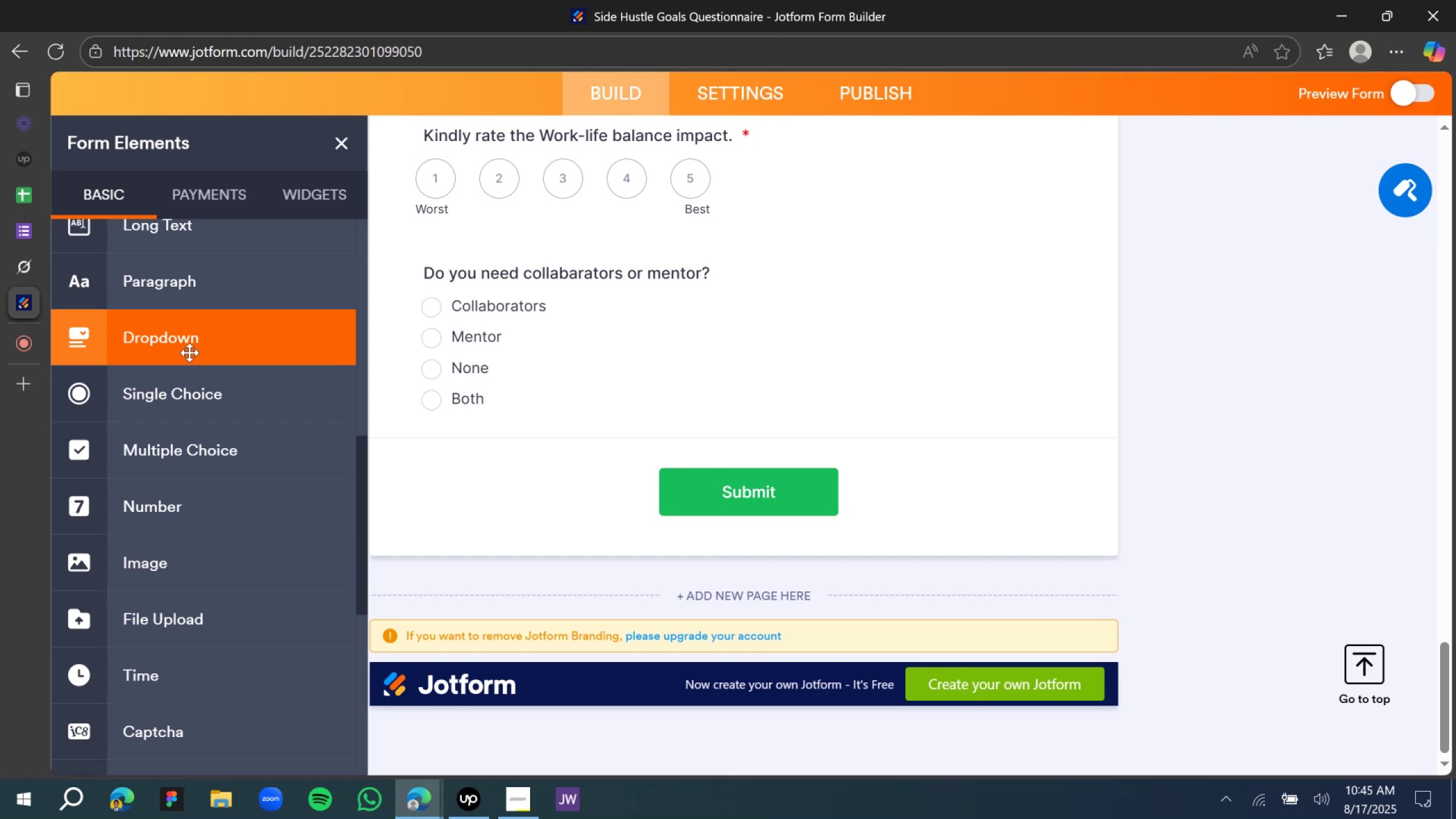 
scroll: coordinate [186, 353], scroll_direction: up, amount: 1.0
 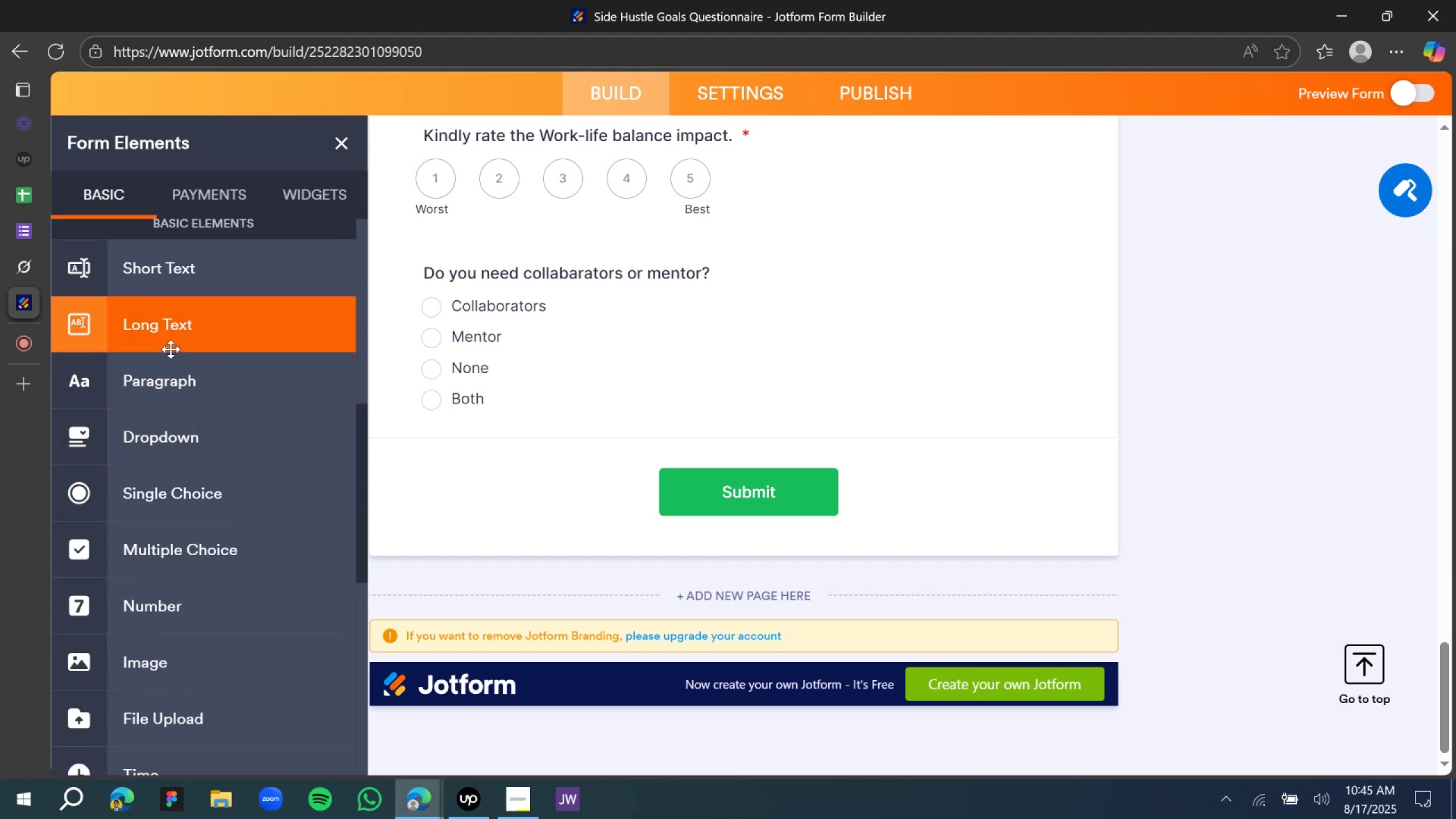 
left_click_drag(start_coordinate=[170, 326], to_coordinate=[540, 403])
 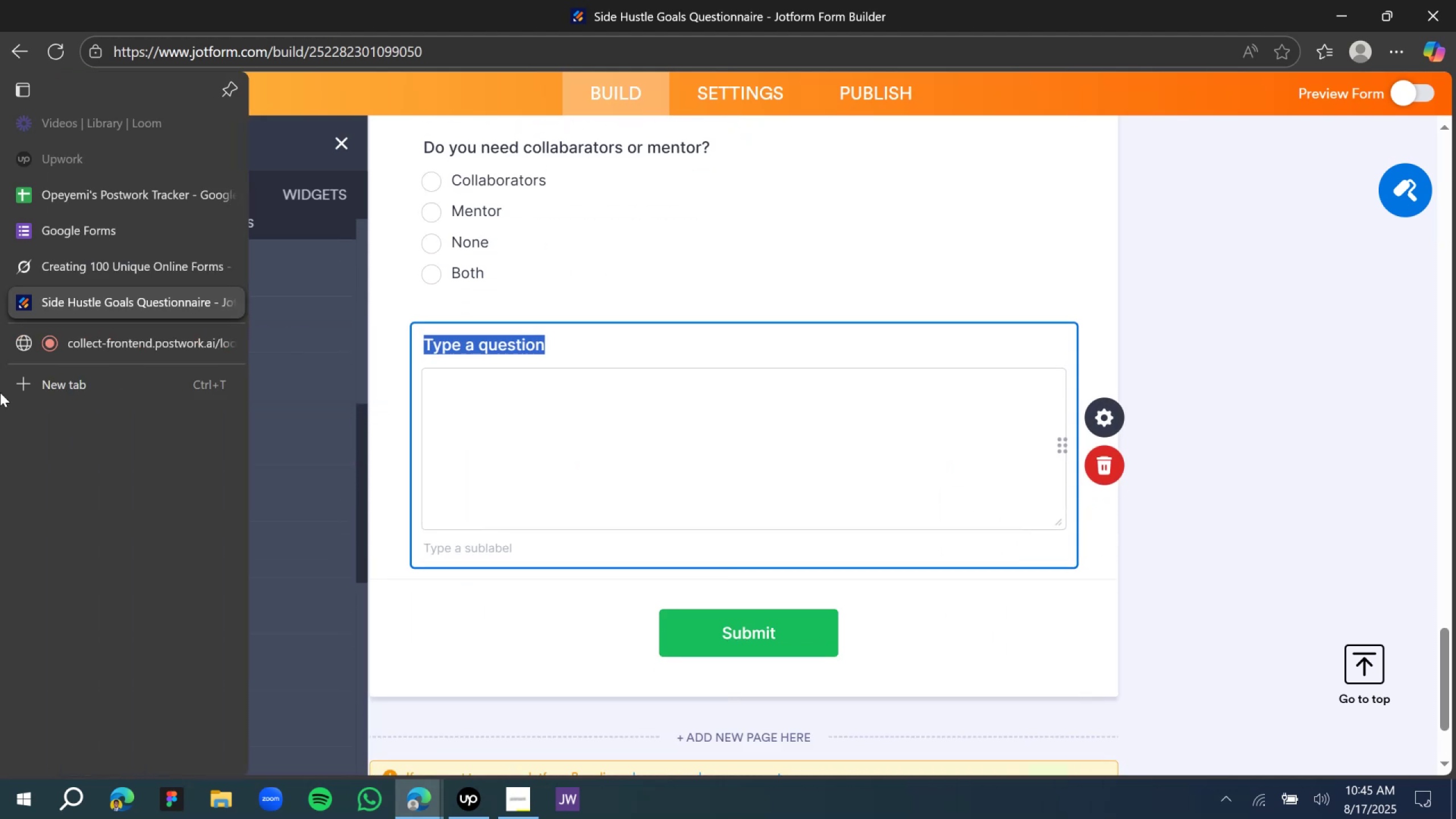 
type(what is d)
key(Backspace)
type(youre )
key(Backspace)
key(Backspace)
type( dream outcome of the )
 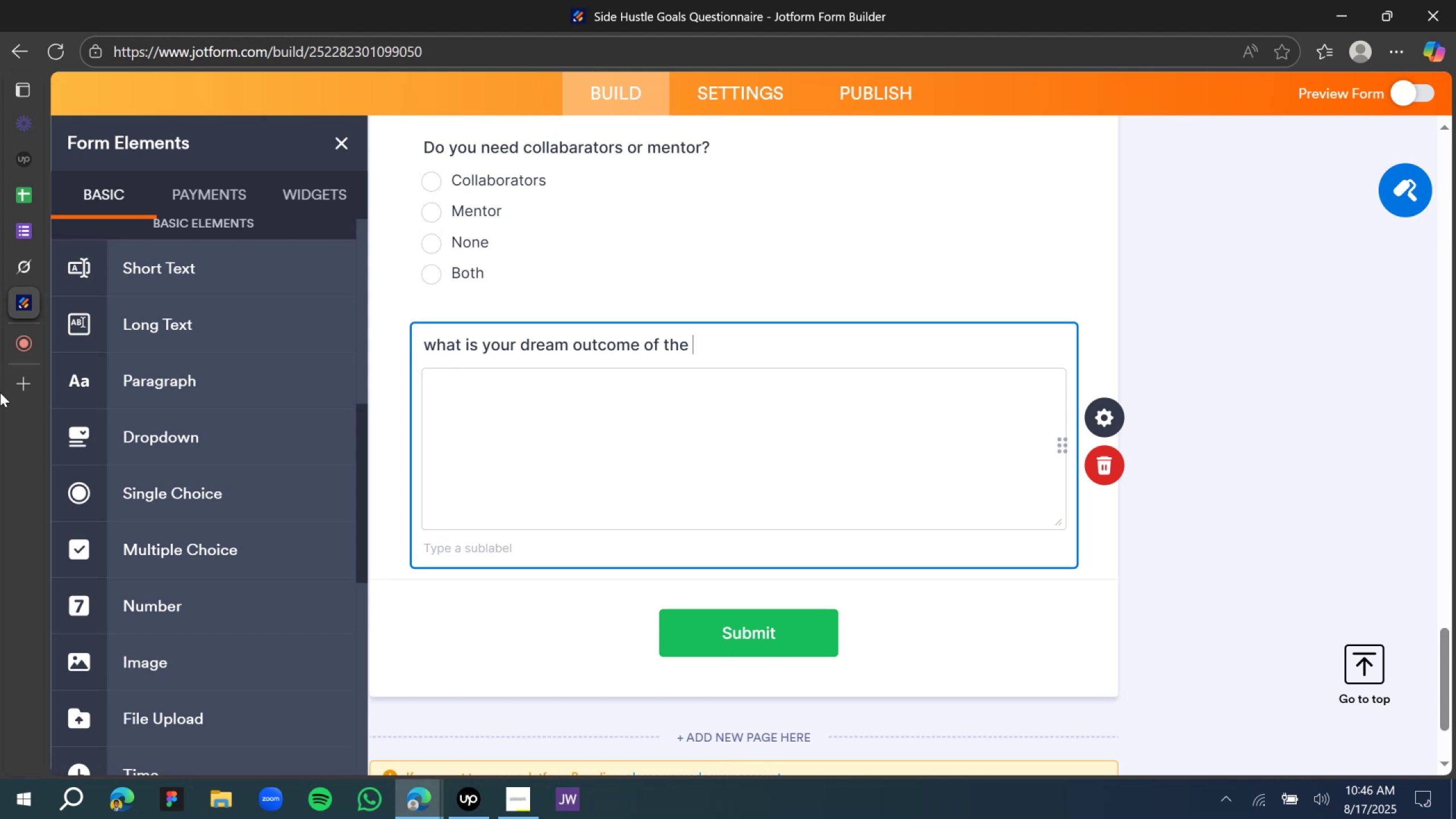 
wait(11.54)
 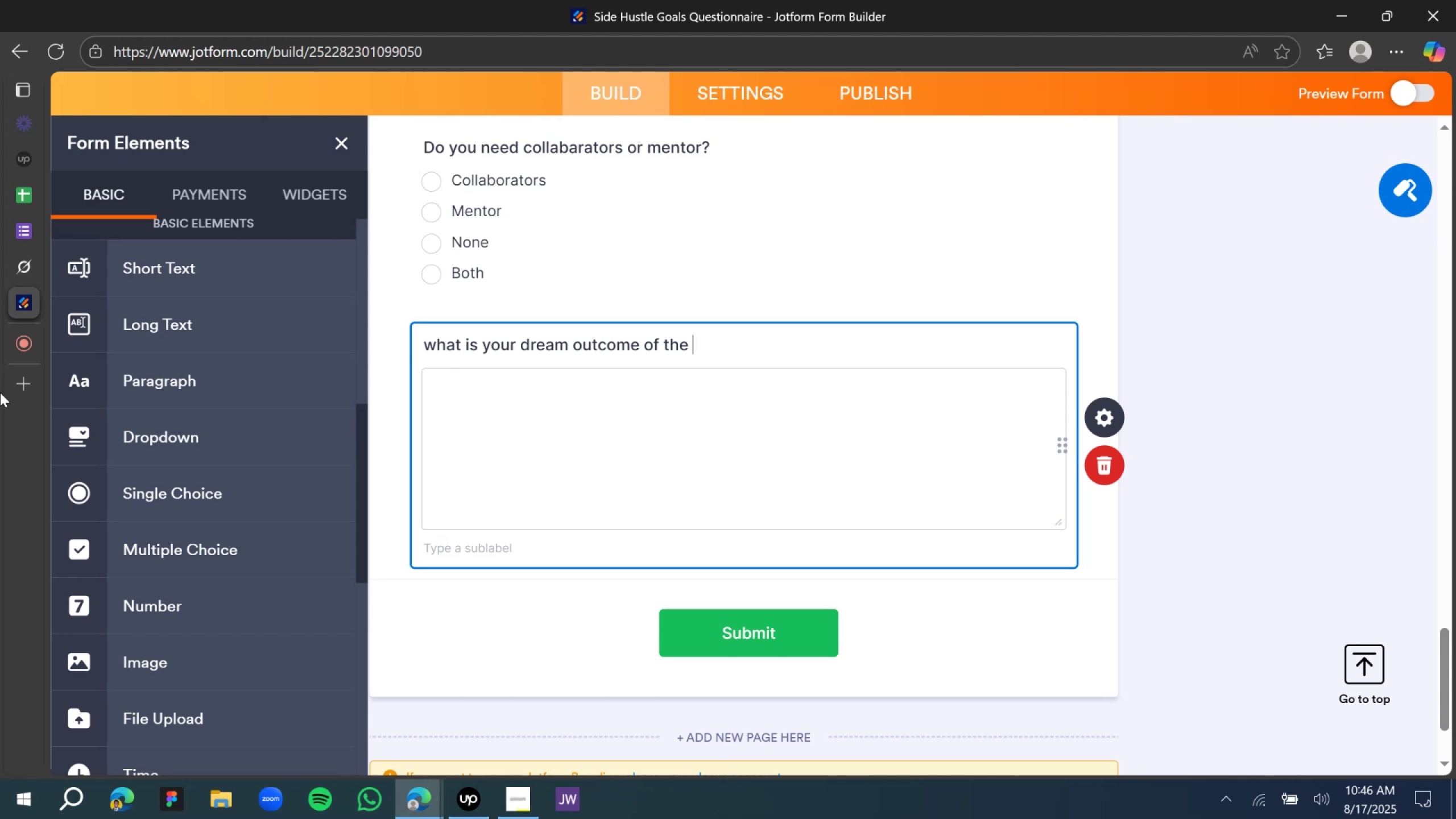 
type(ev)
key(Backspace)
key(Backspace)
 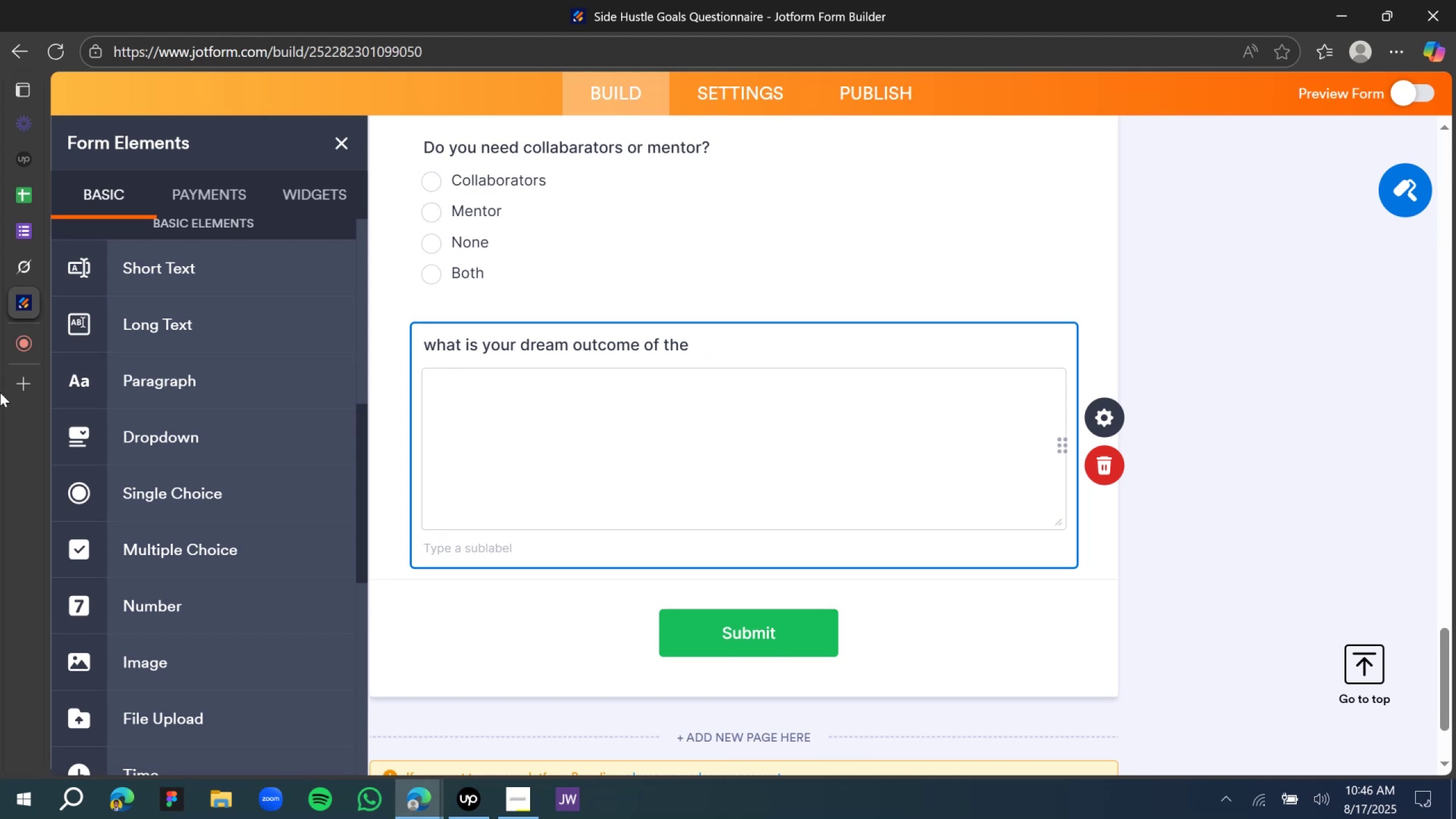 
wait(5.36)
 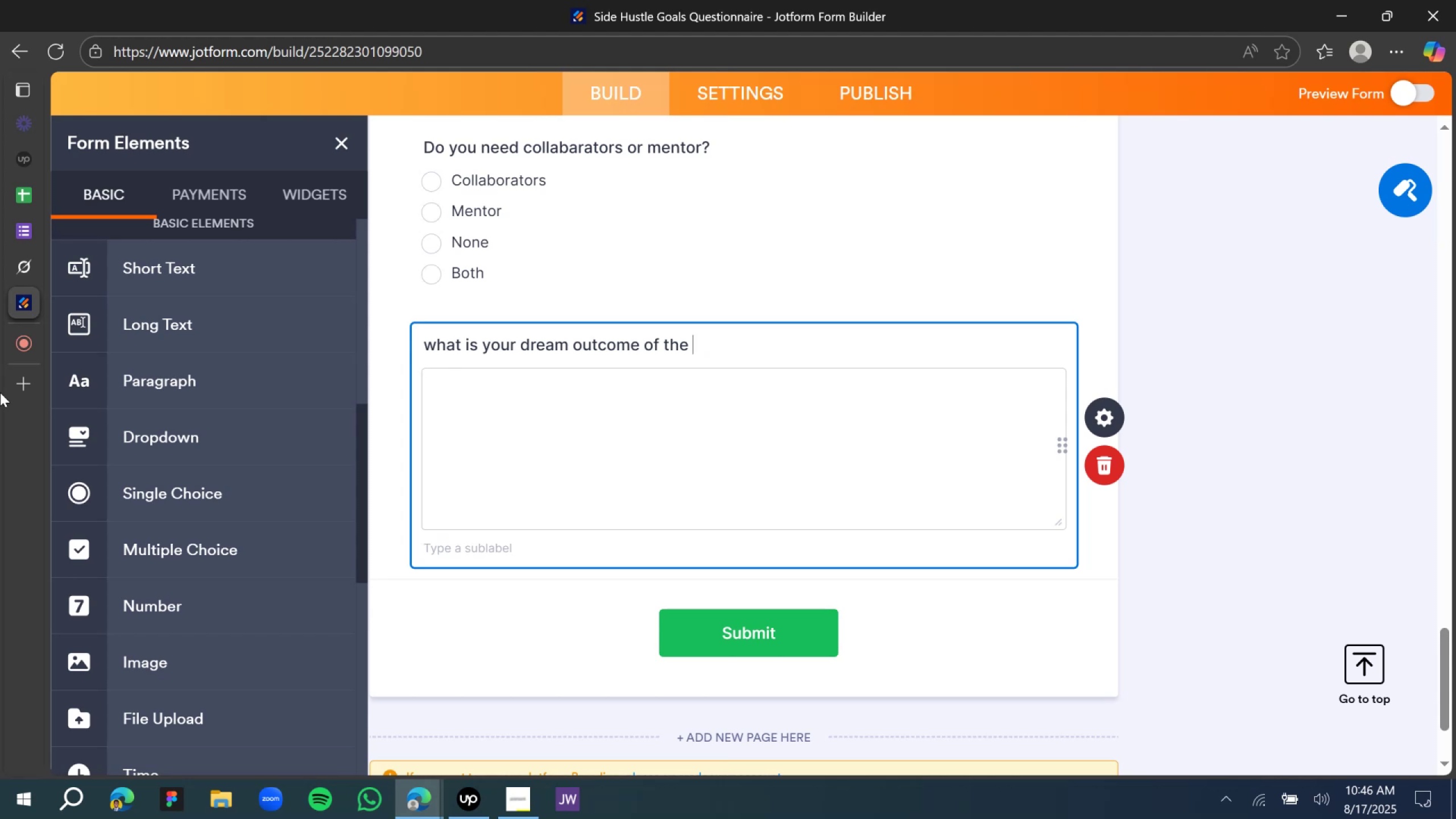 
left_click([39, 270])
 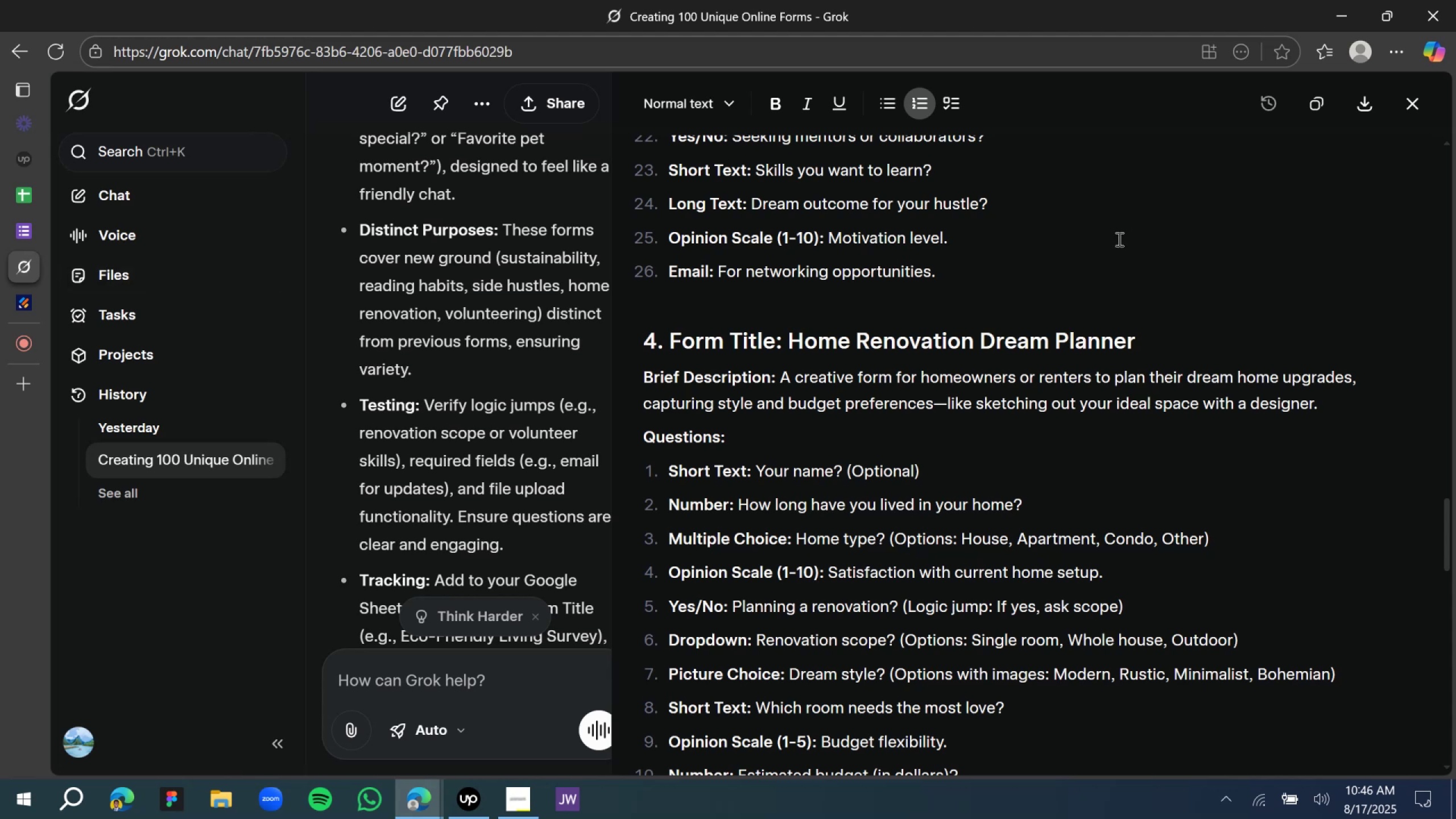 
left_click([25, 303])
 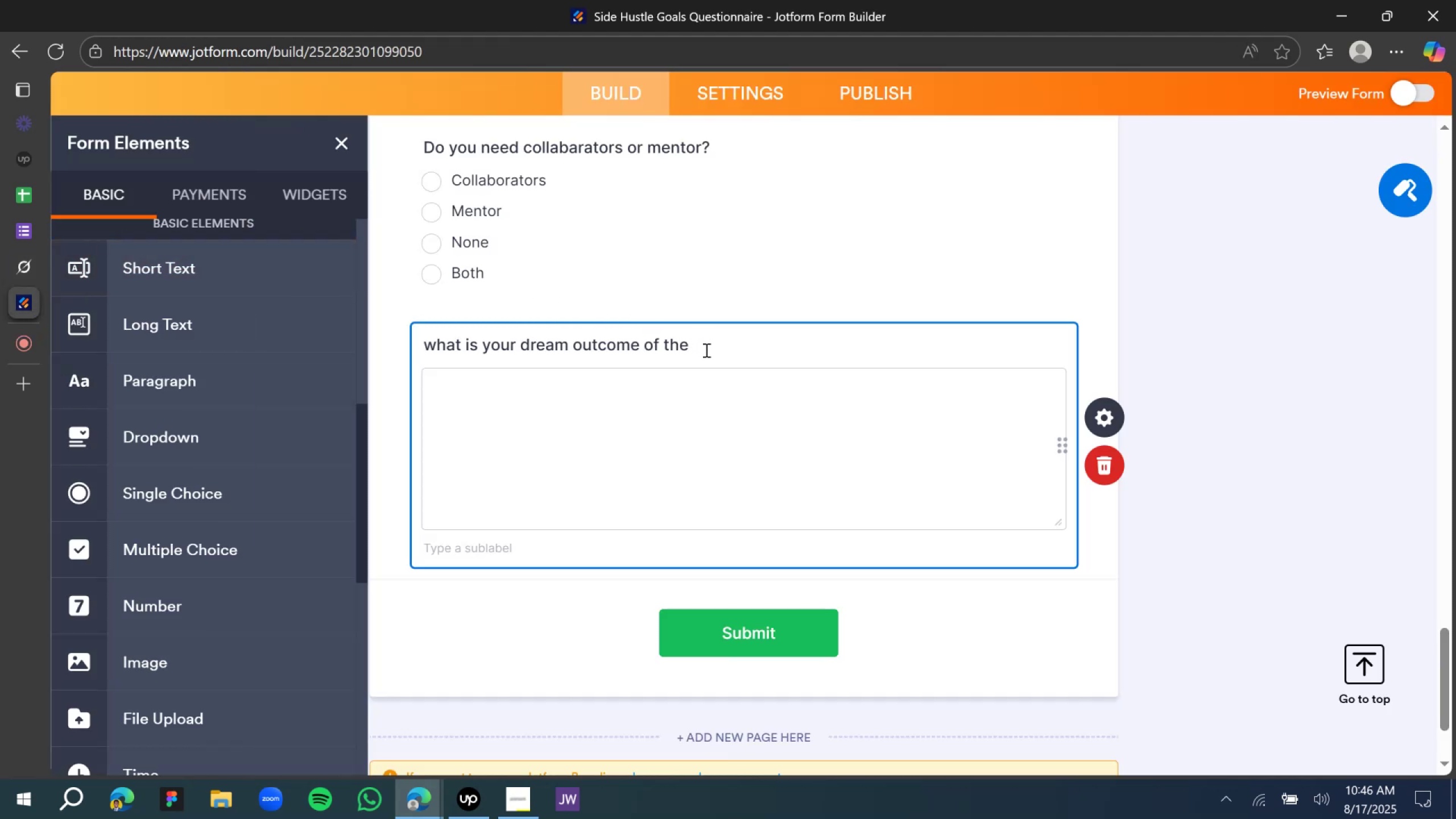 
type(hustle?)
 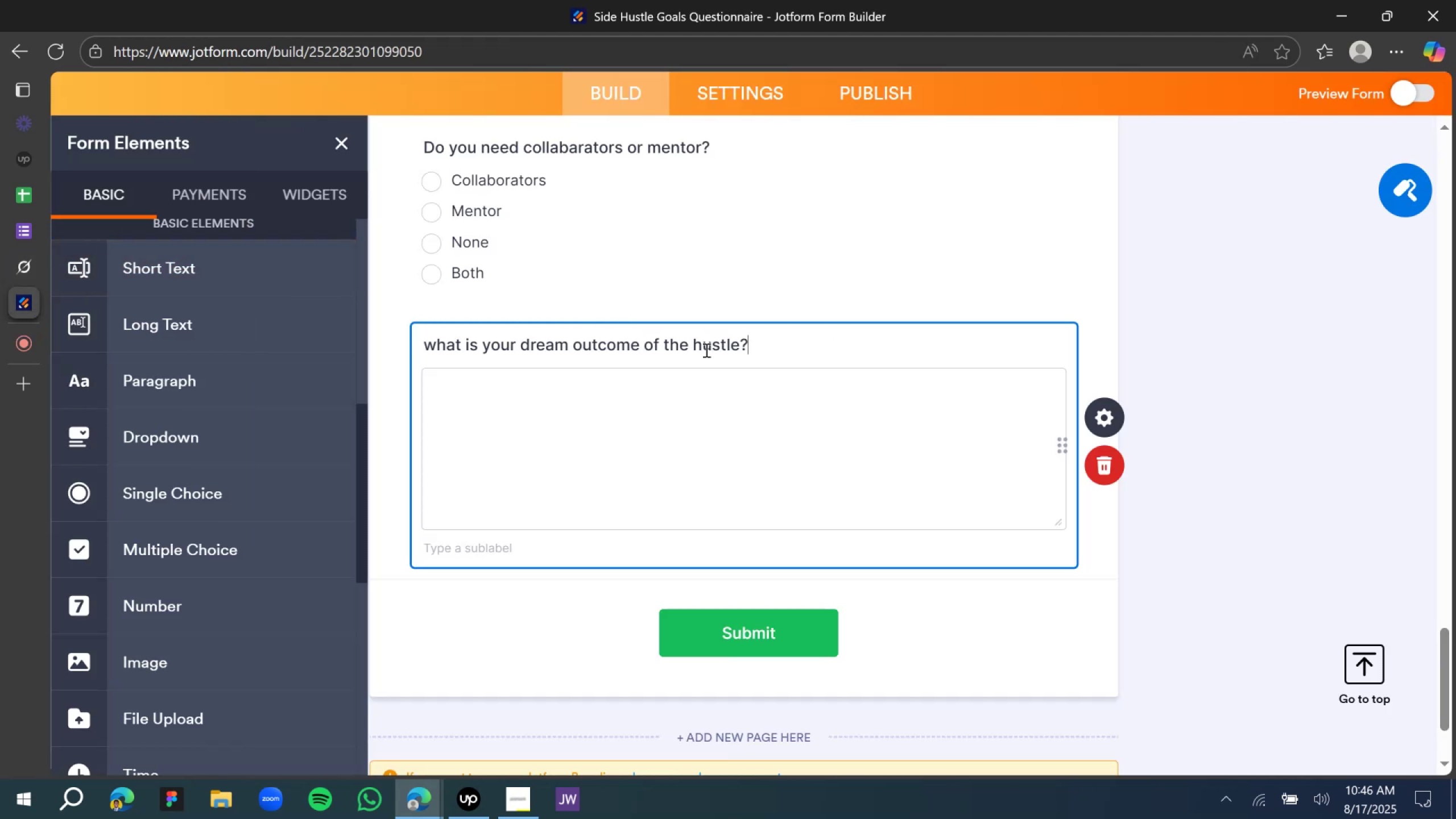 
mouse_move([32, 270])
 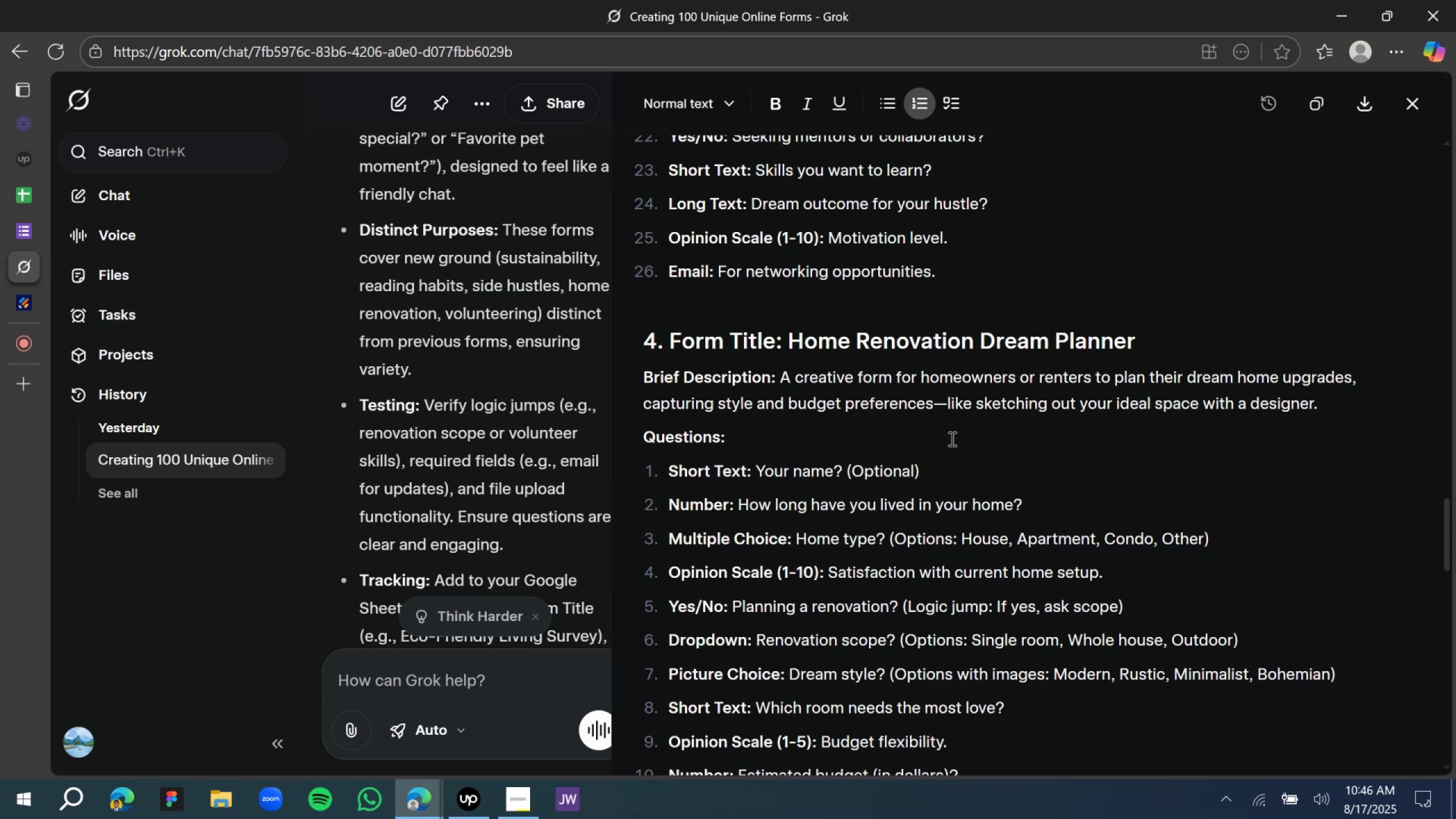 
scroll: coordinate [932, 462], scroll_direction: down, amount: 1.0
 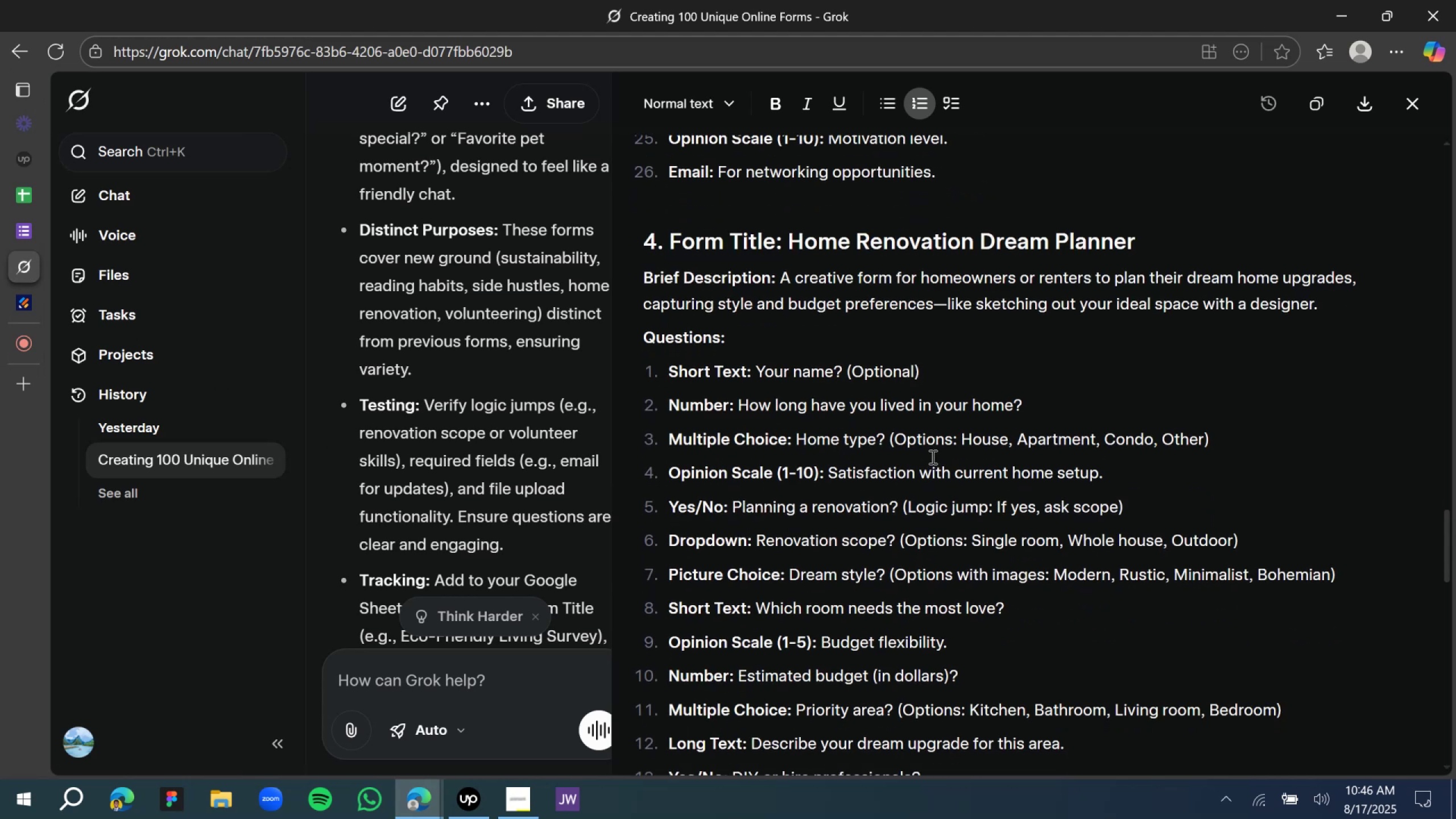 
scroll: coordinate [932, 457], scroll_direction: up, amount: 1.0
 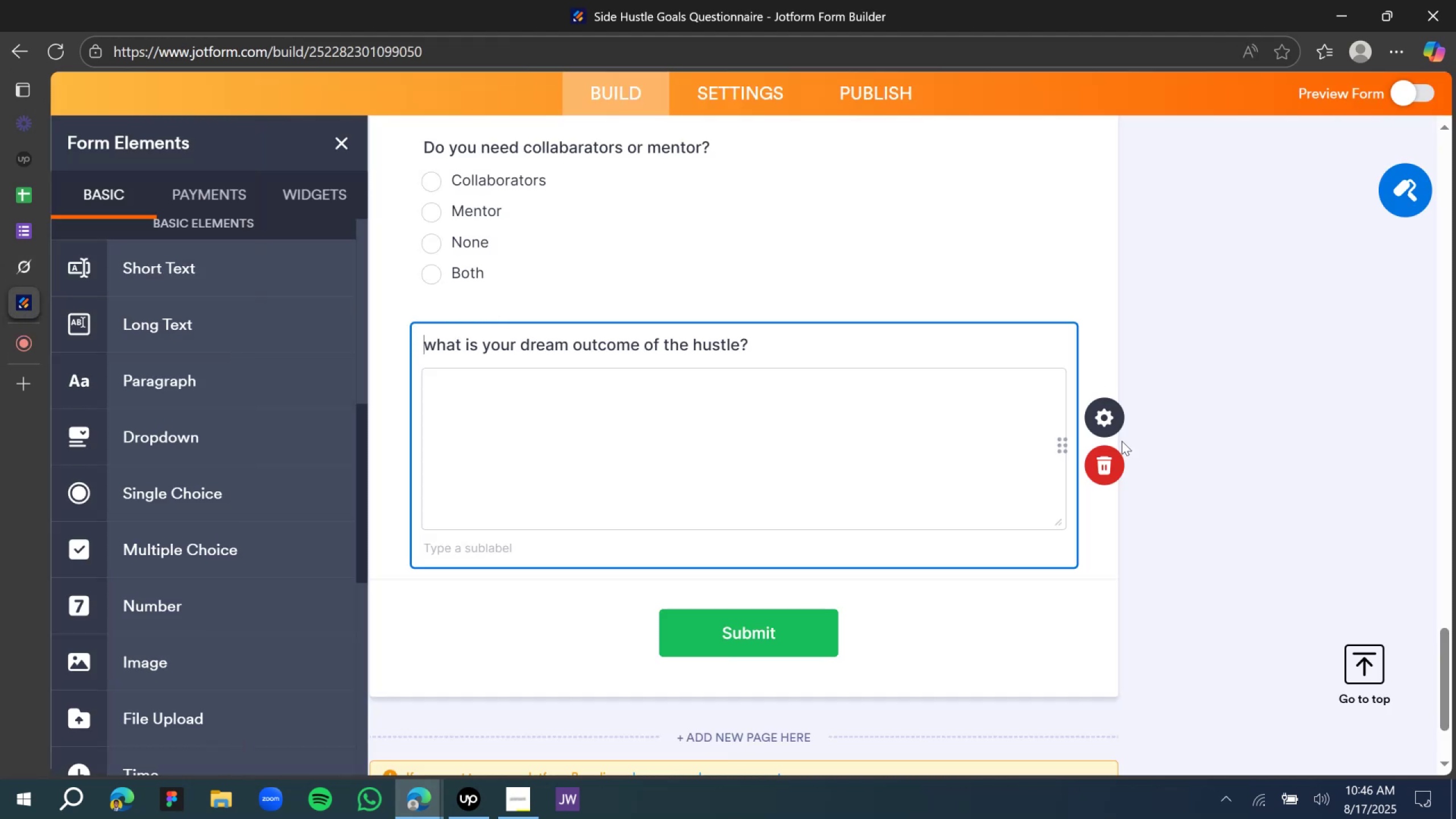 
left_click([1106, 427])
 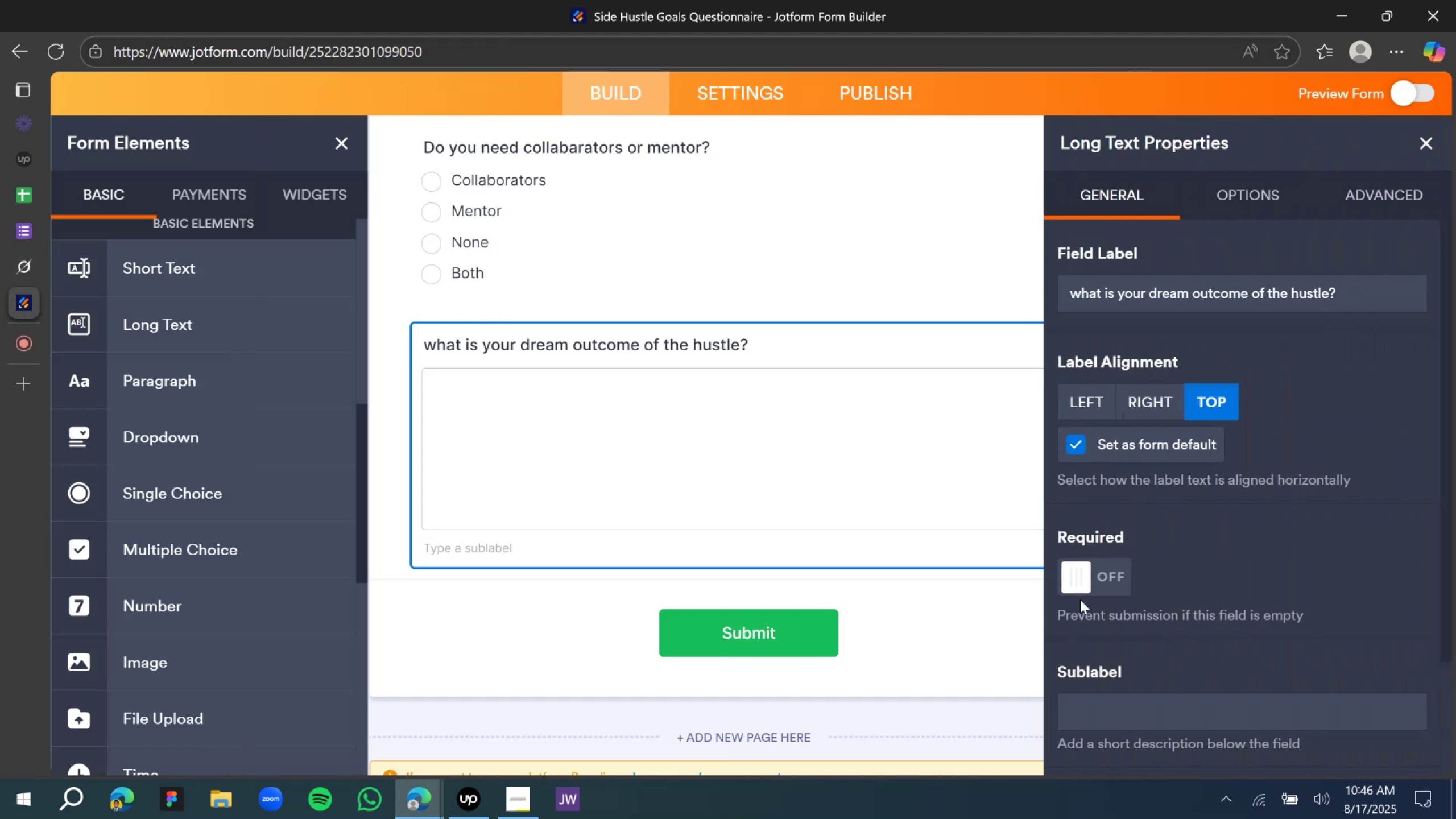 
left_click([1093, 590])
 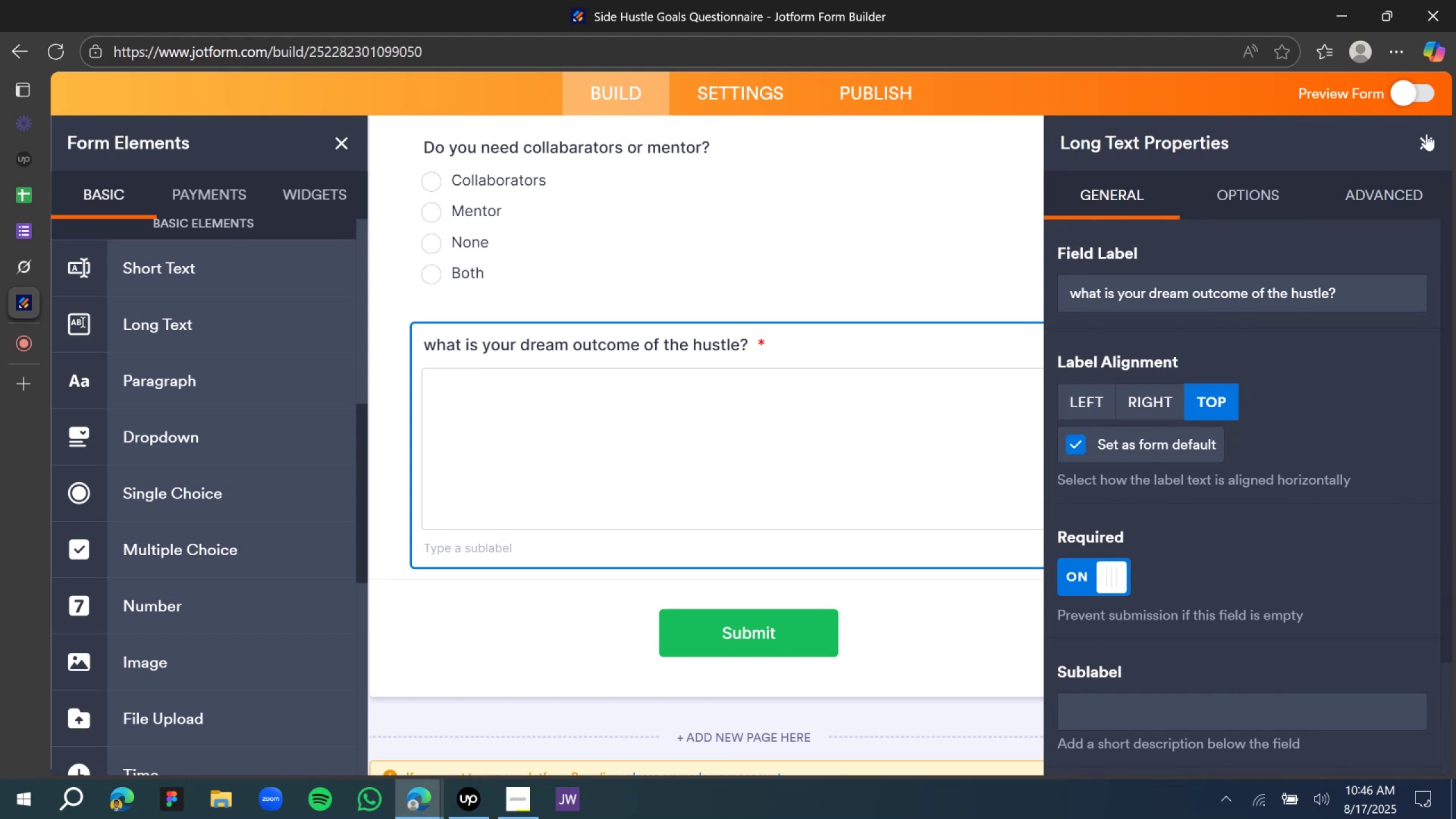 
left_click([1429, 146])
 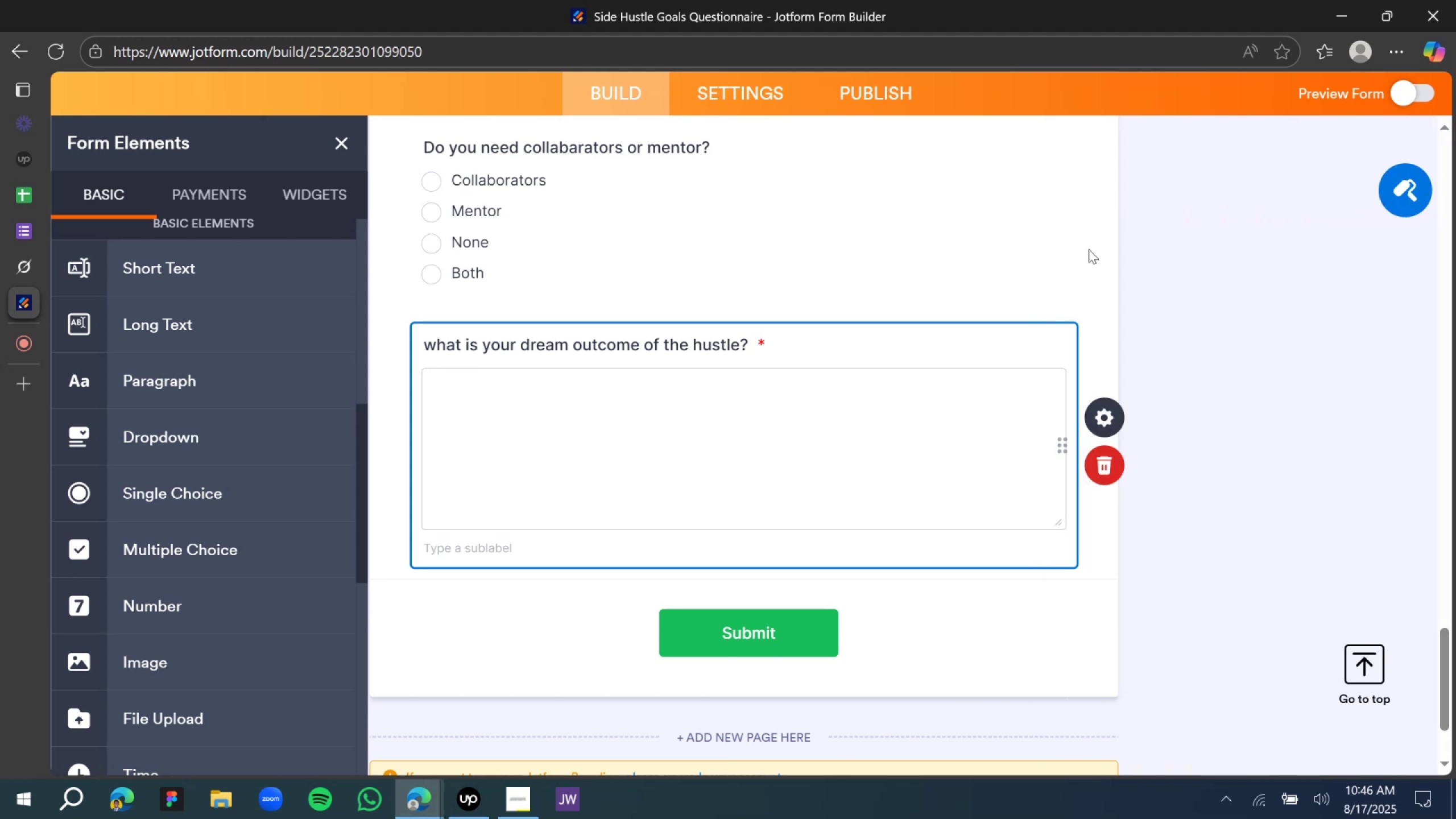 
scroll: coordinate [1034, 301], scroll_direction: up, amount: 39.0
 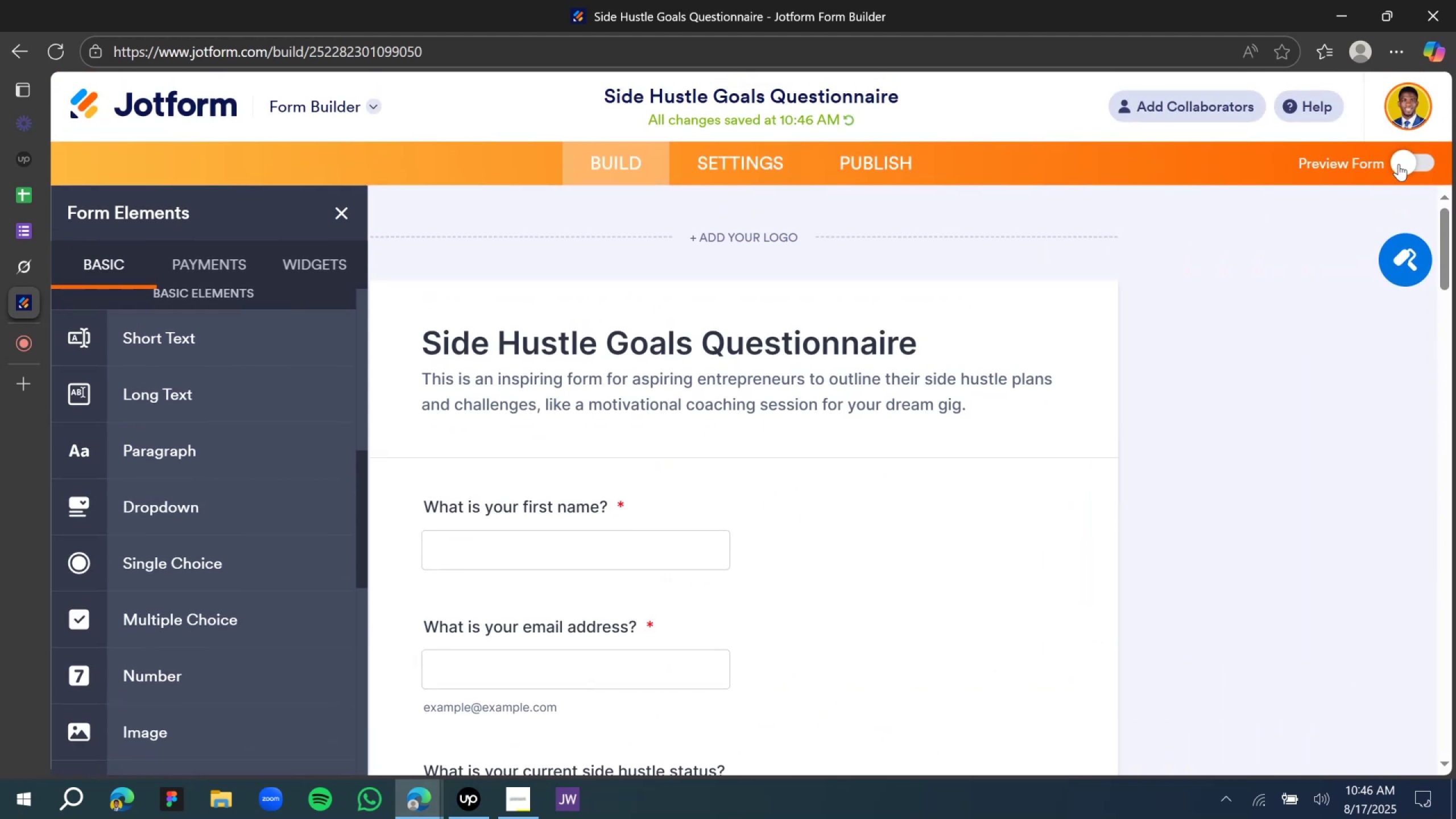 
left_click([1399, 164])
 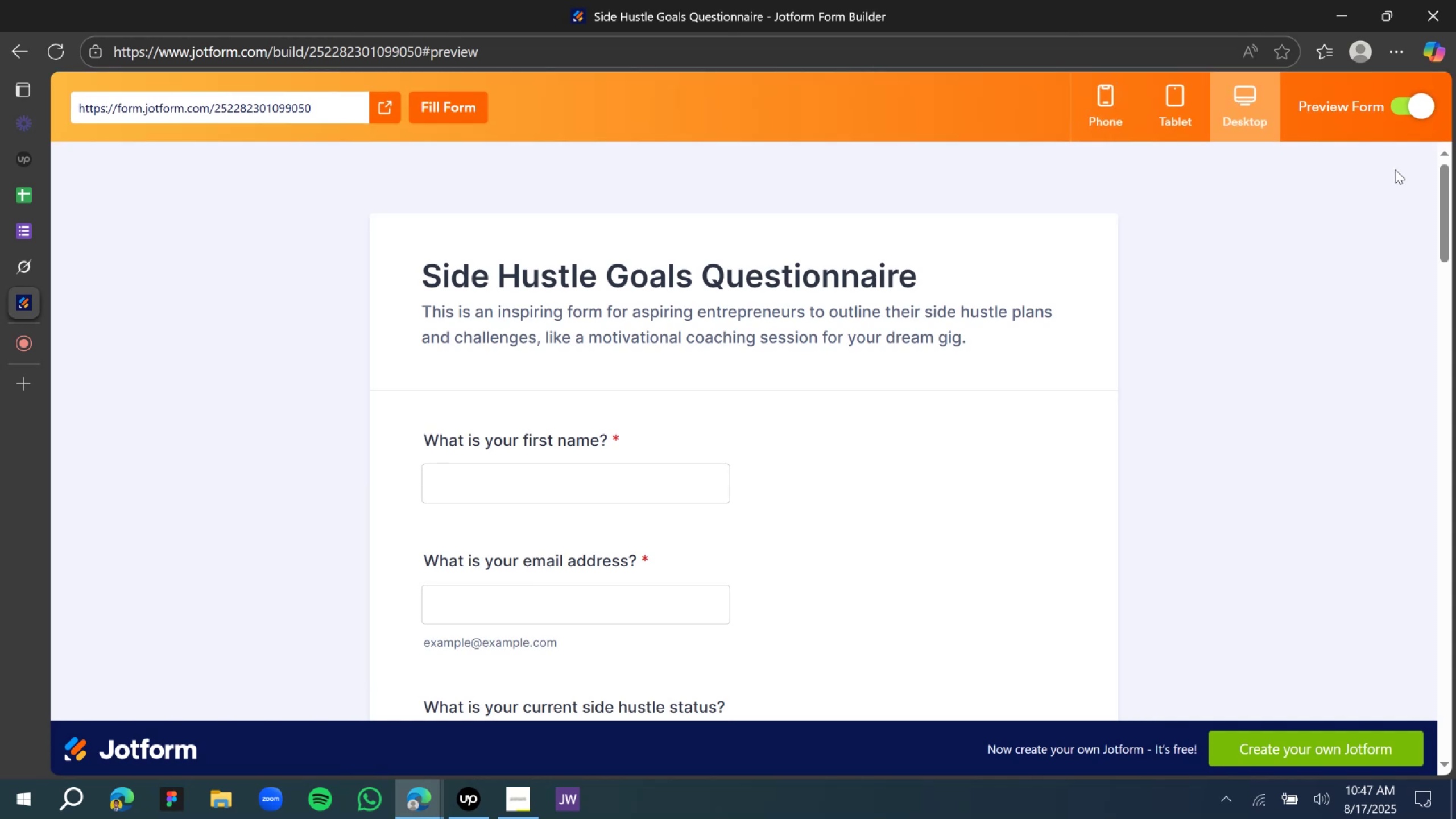 
wait(6.25)
 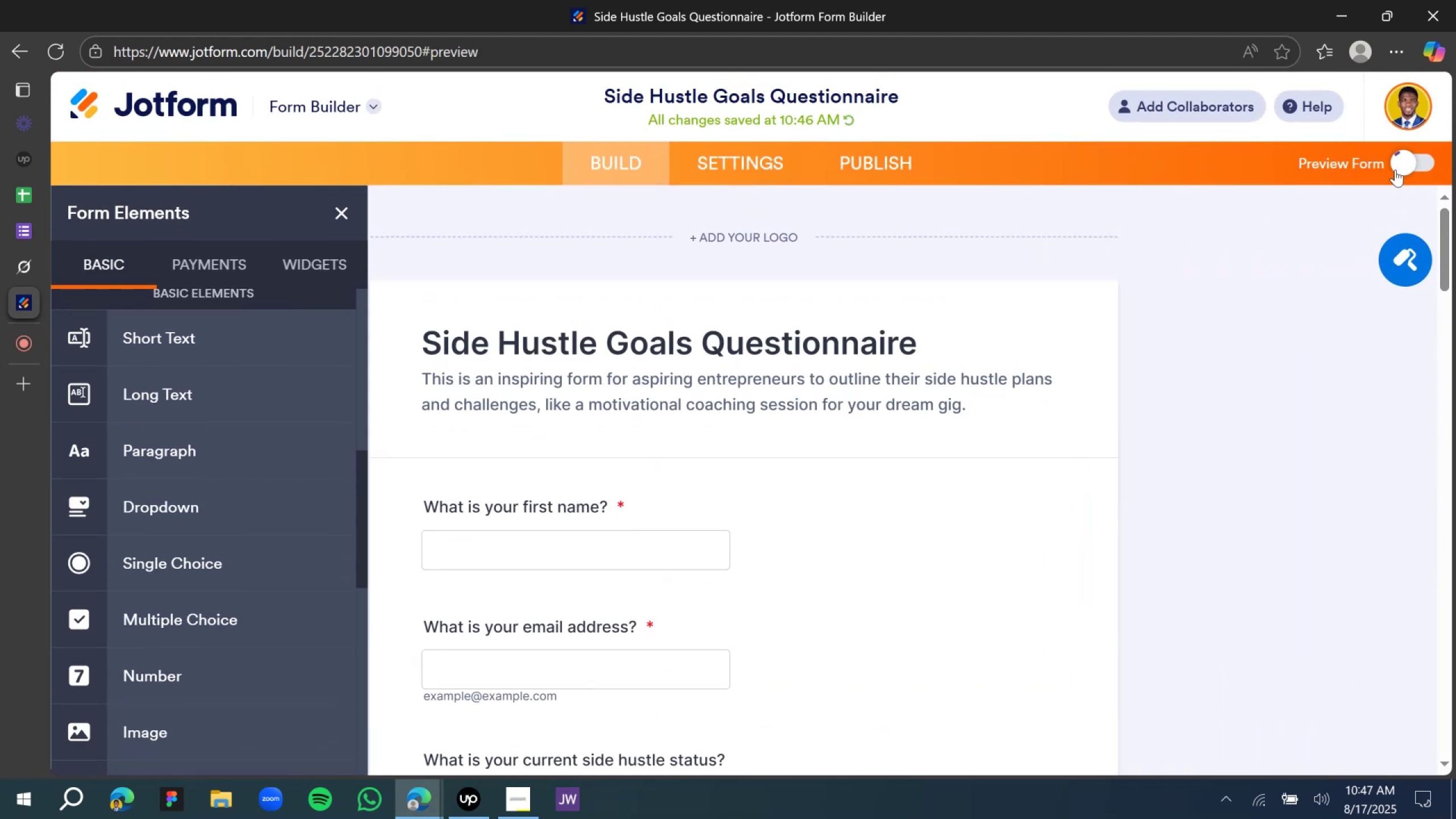 
scroll: coordinate [315, 334], scroll_direction: down, amount: 1.0
 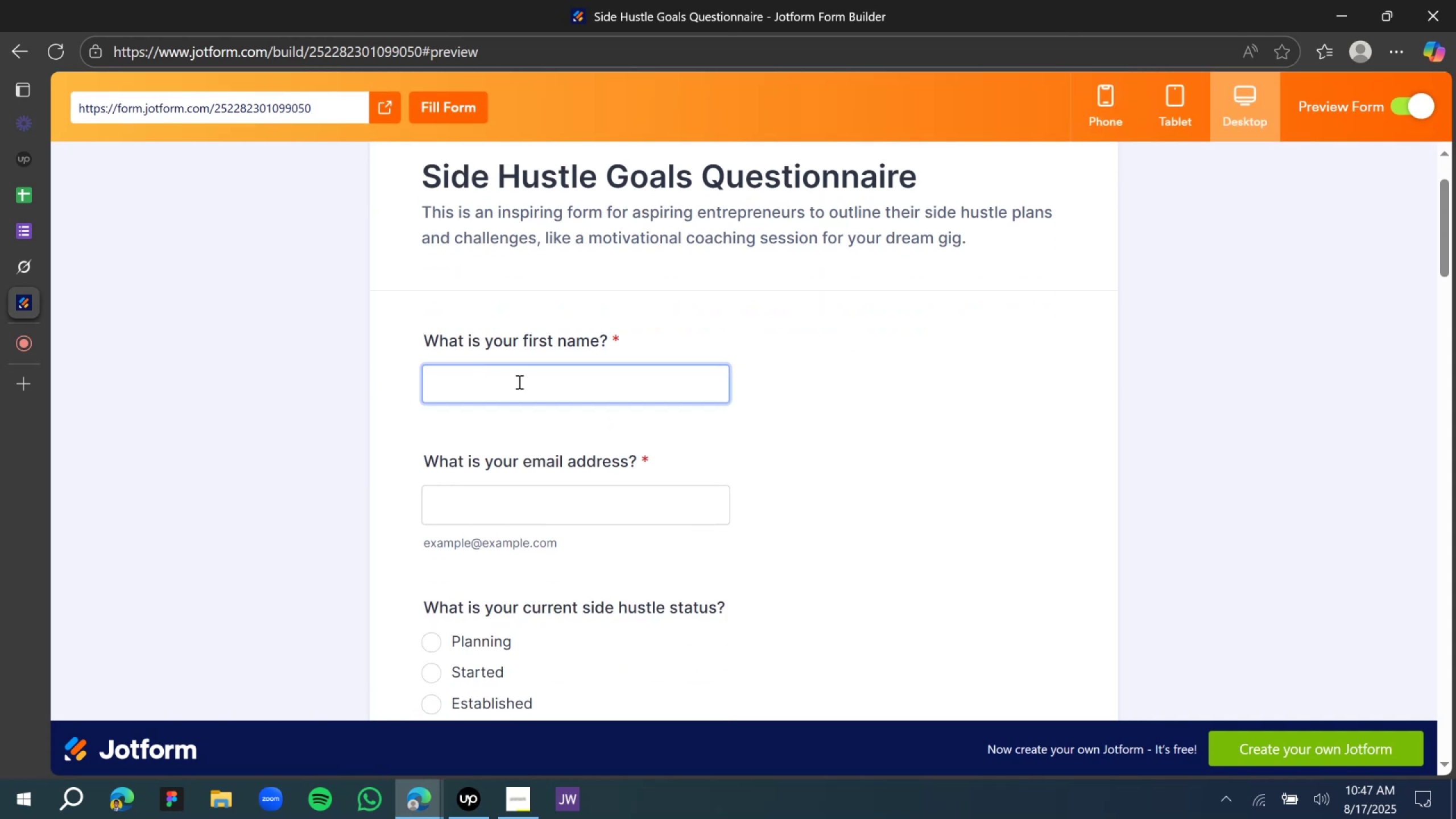 
left_click([518, 381])
 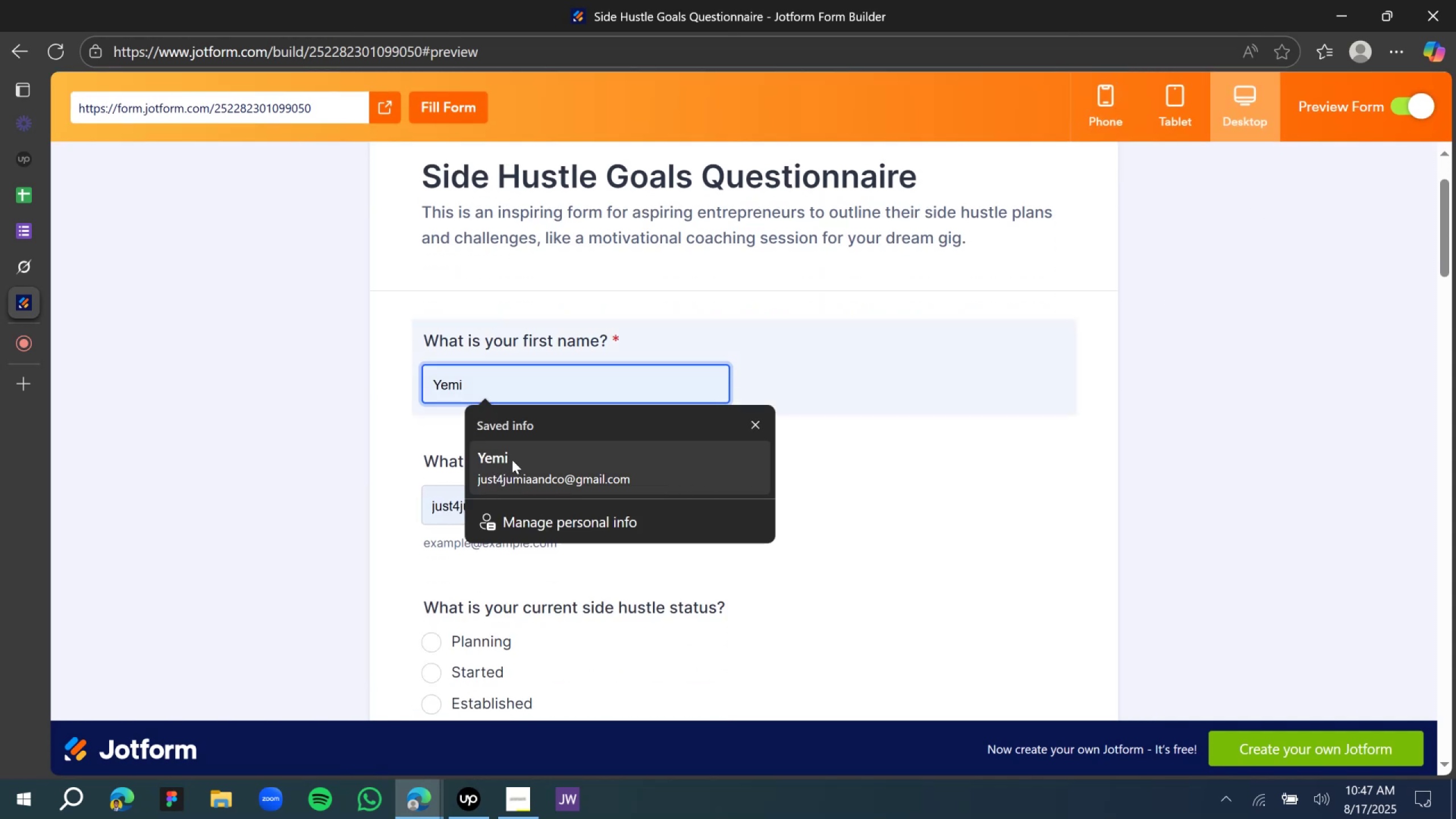 
left_click([512, 460])
 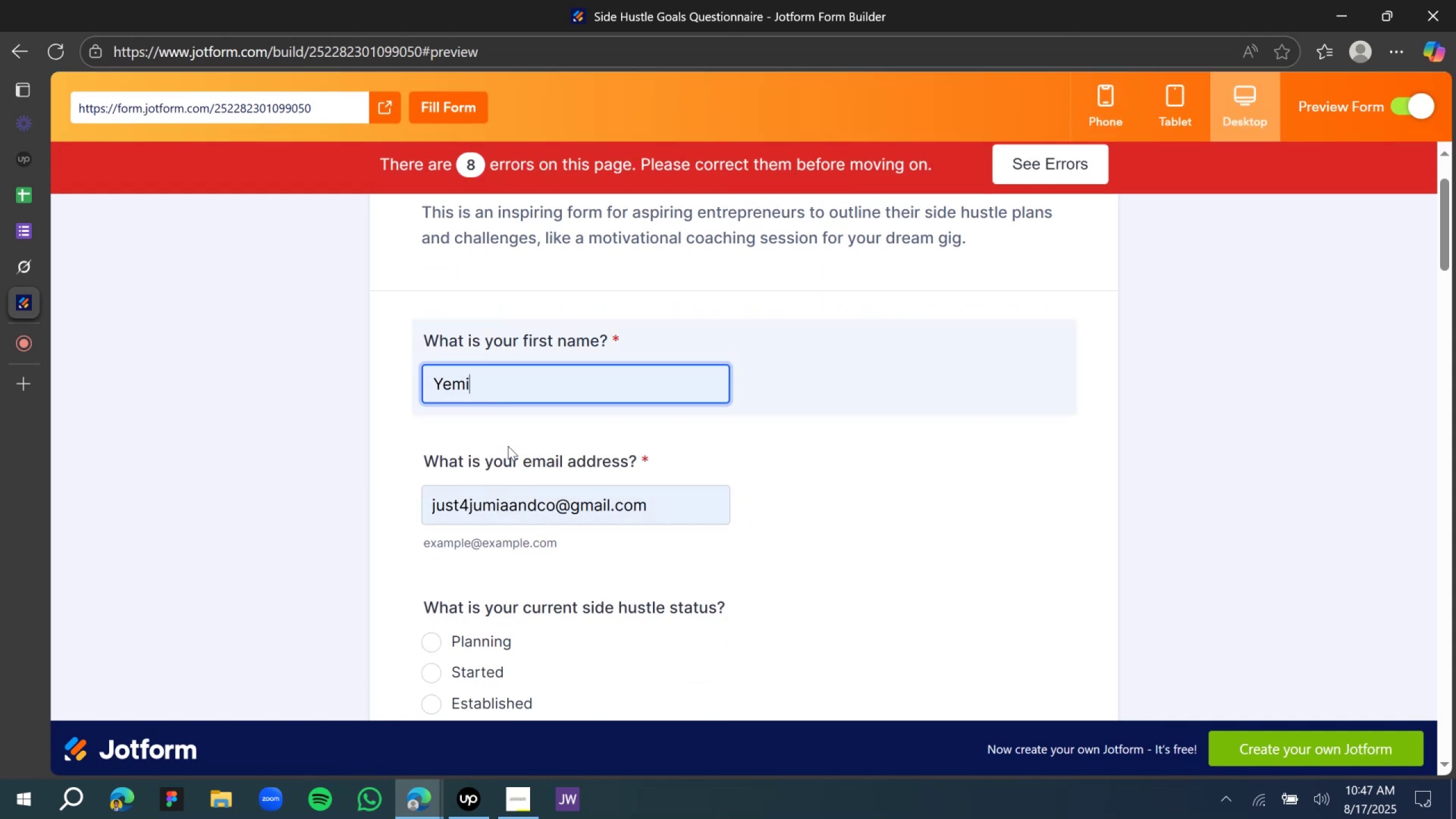 
scroll: coordinate [508, 446], scroll_direction: down, amount: 2.0
 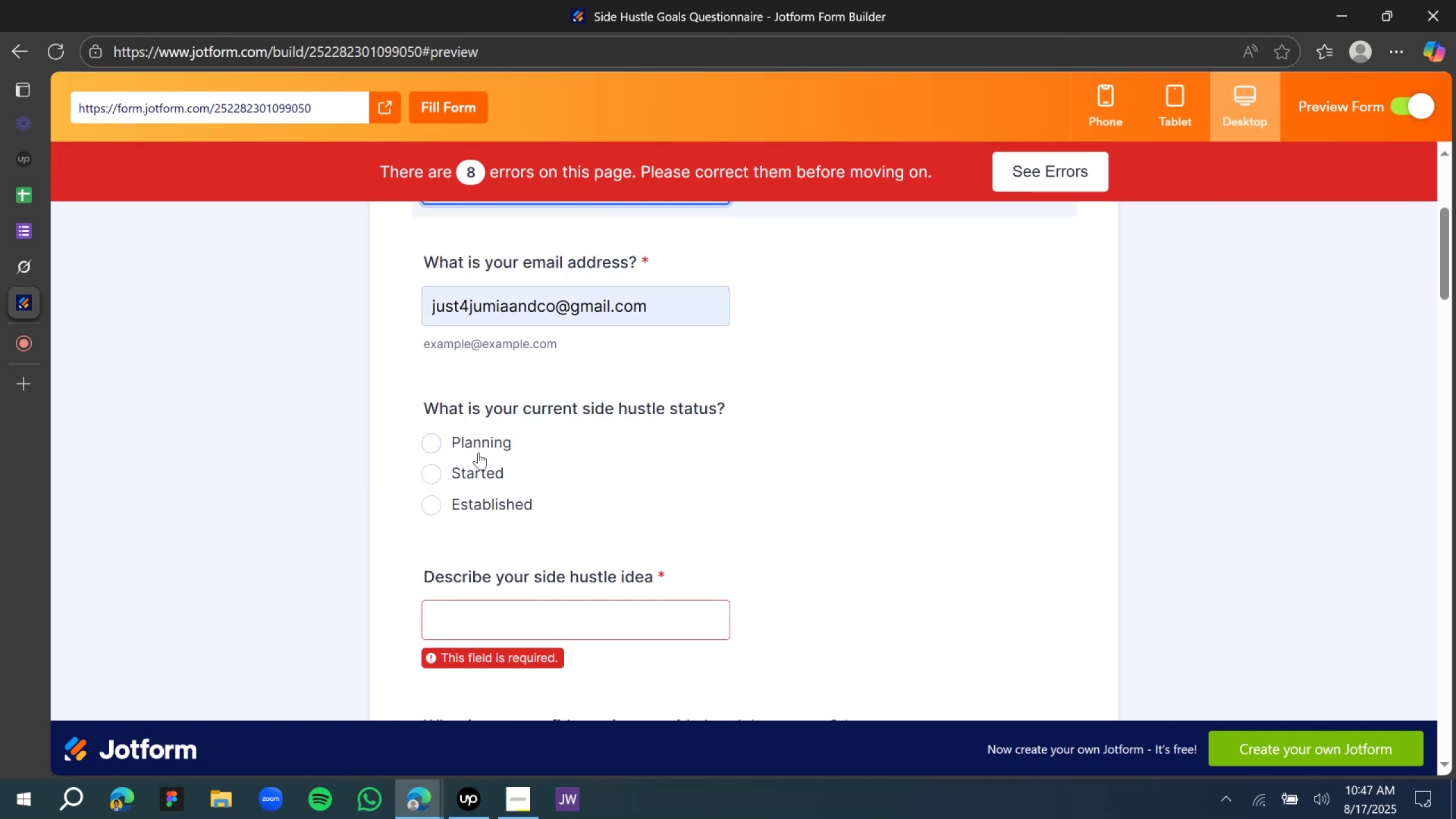 
left_click([474, 437])
 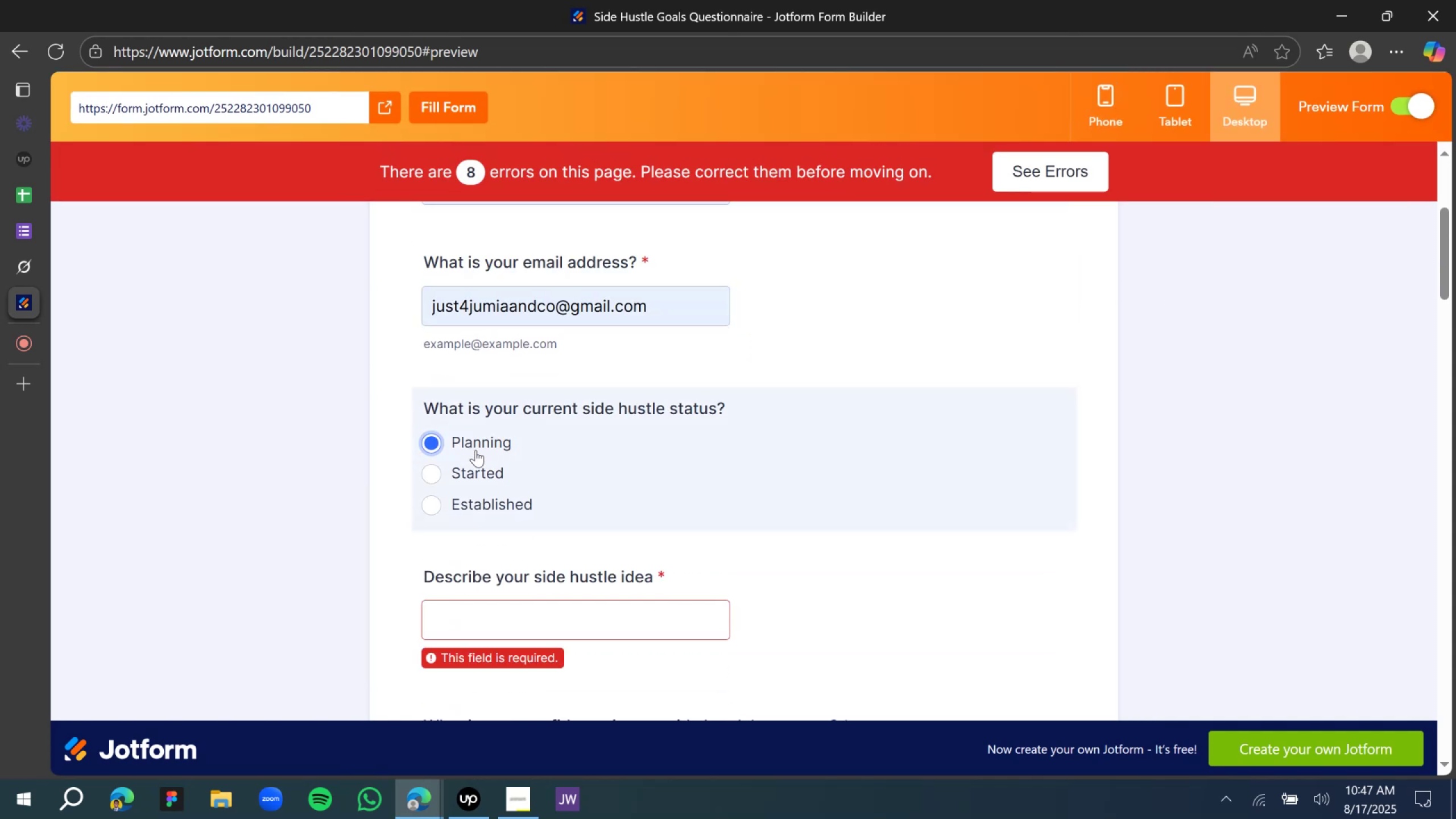 
scroll: coordinate [475, 455], scroll_direction: down, amount: 1.0
 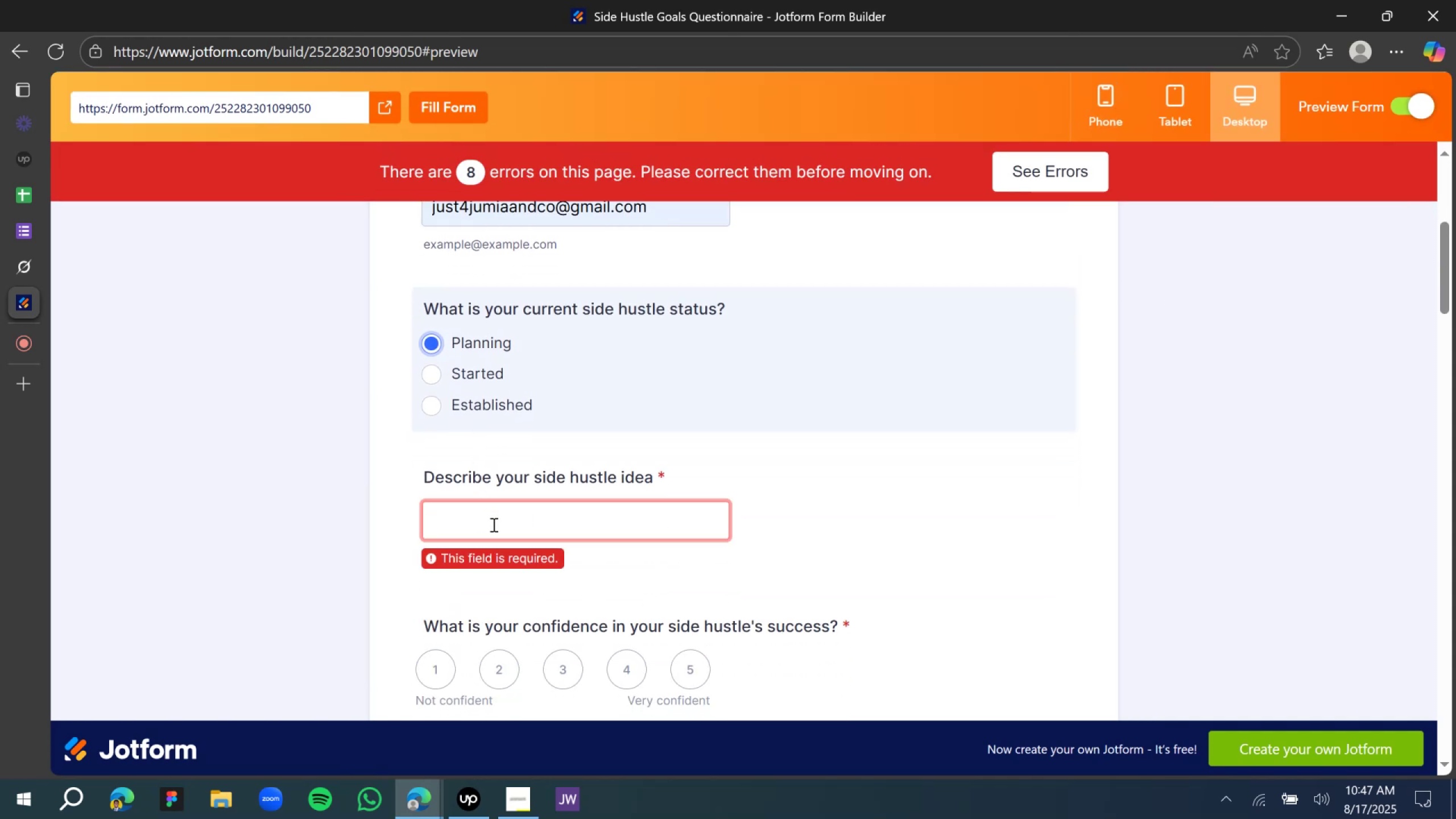 
left_click([493, 524])
 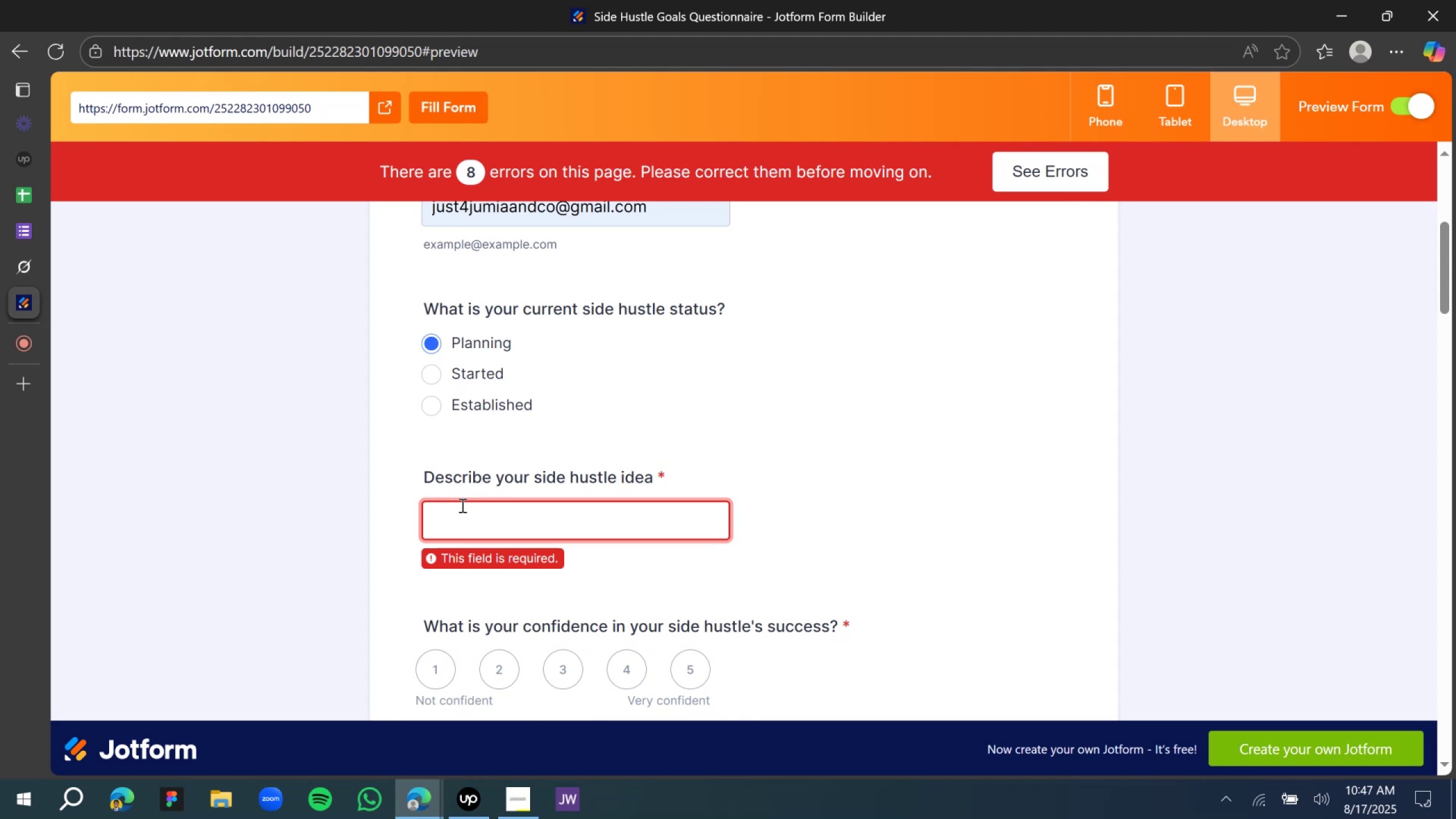 
type(a digital prof)
key(Backspace)
type(duct)
 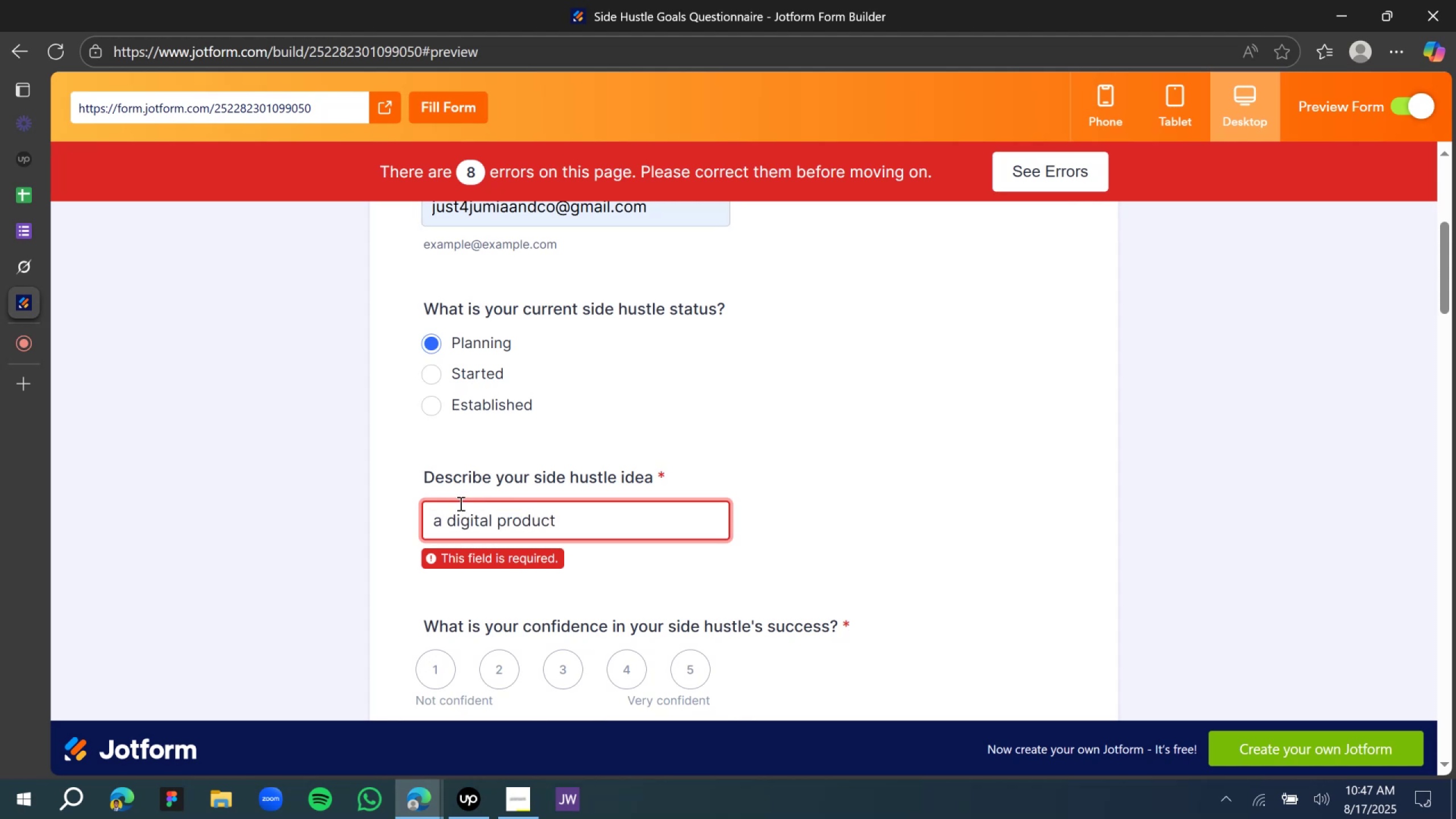 
scroll: coordinate [468, 530], scroll_direction: down, amount: 2.0
 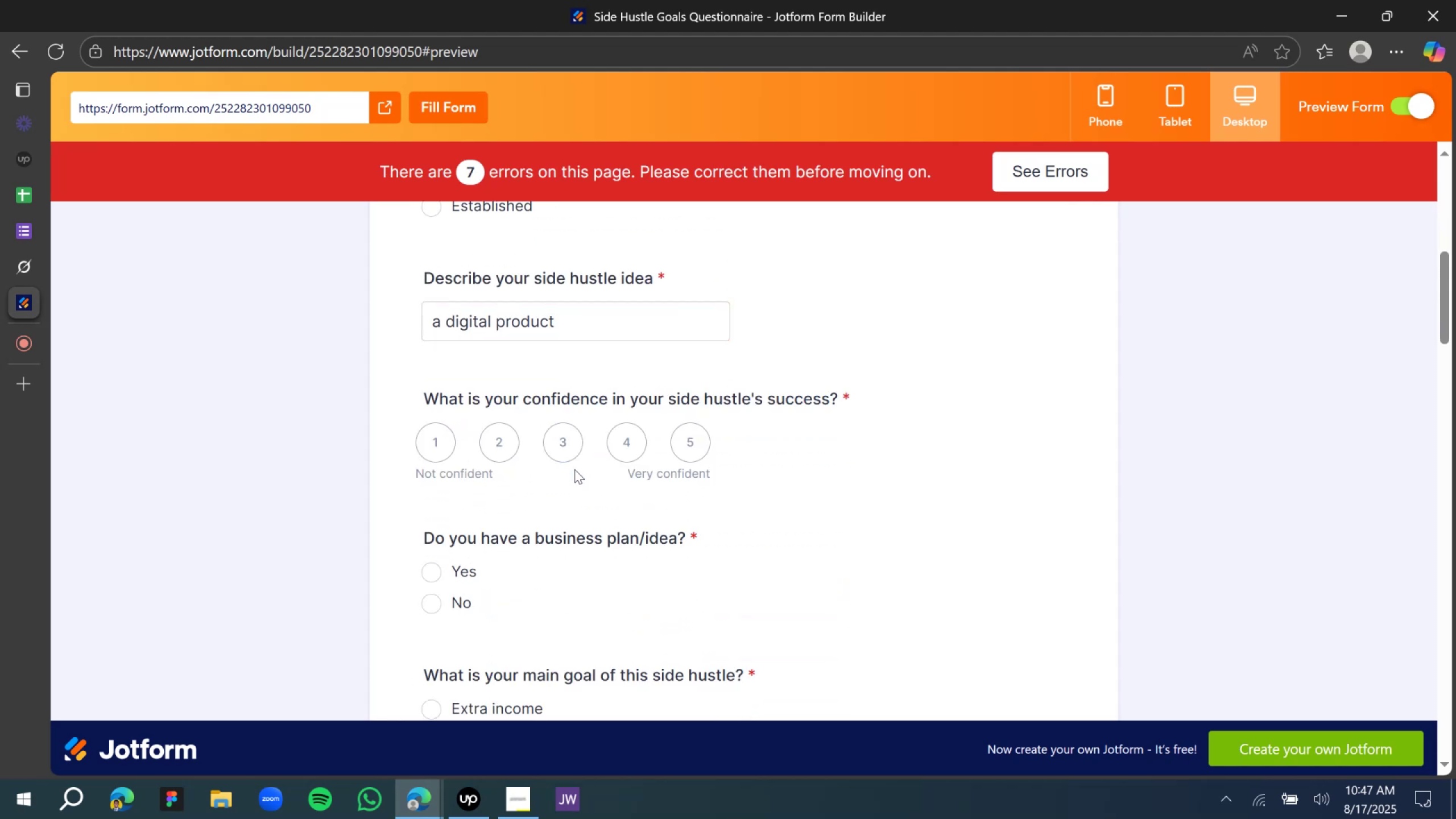 
left_click([572, 433])
 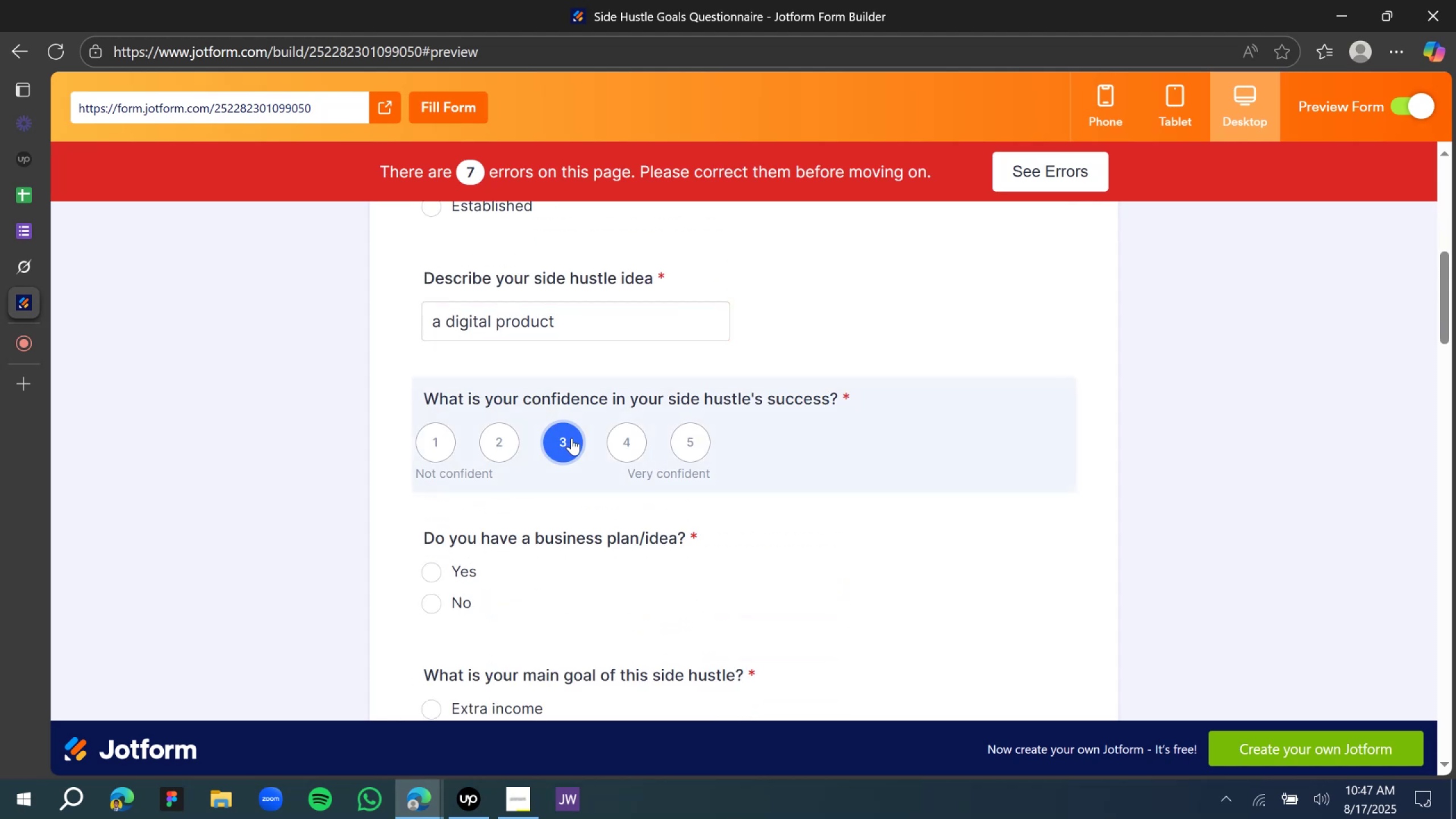 
scroll: coordinate [572, 445], scroll_direction: down, amount: 2.0
 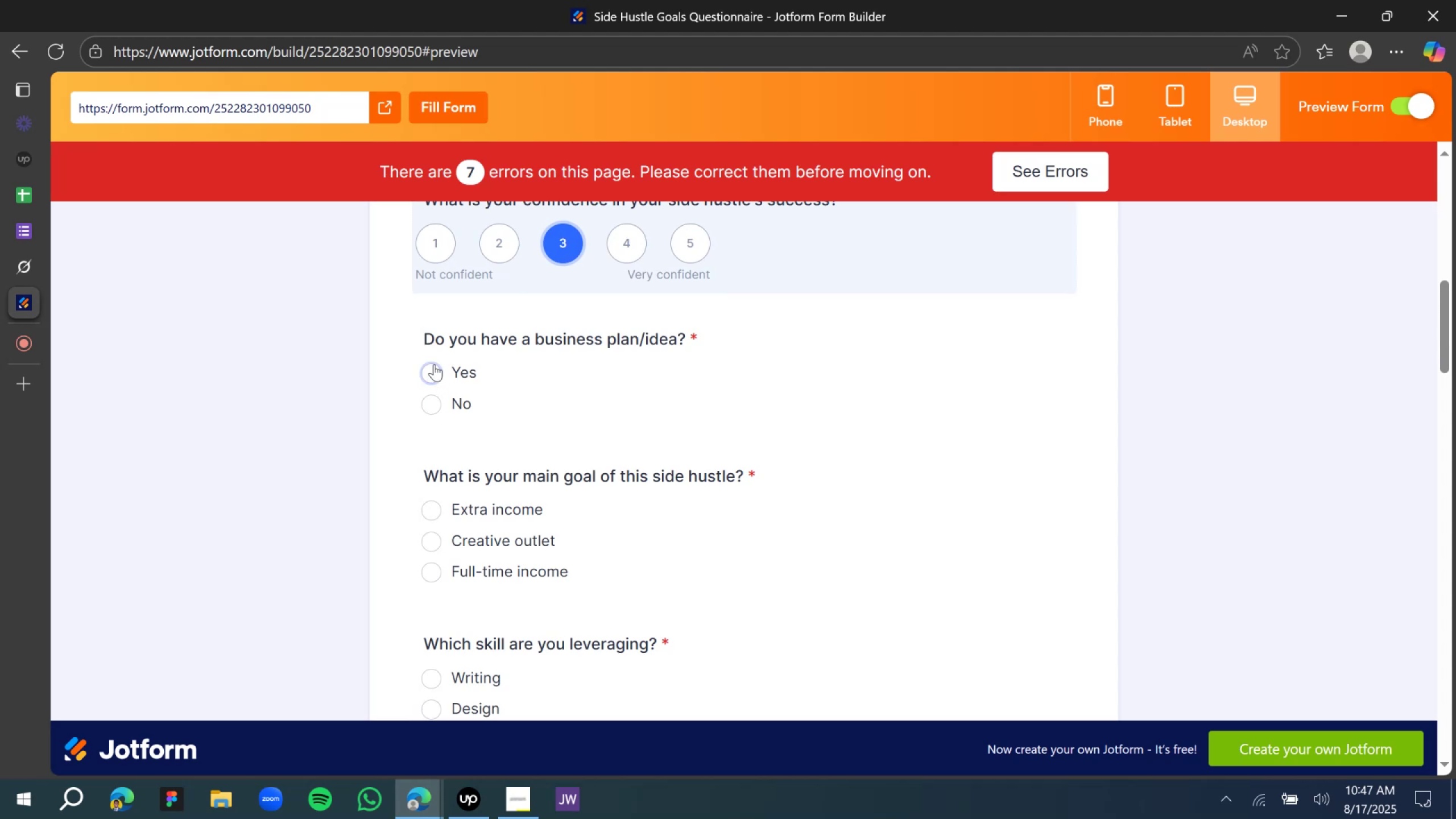 
left_click([435, 364])
 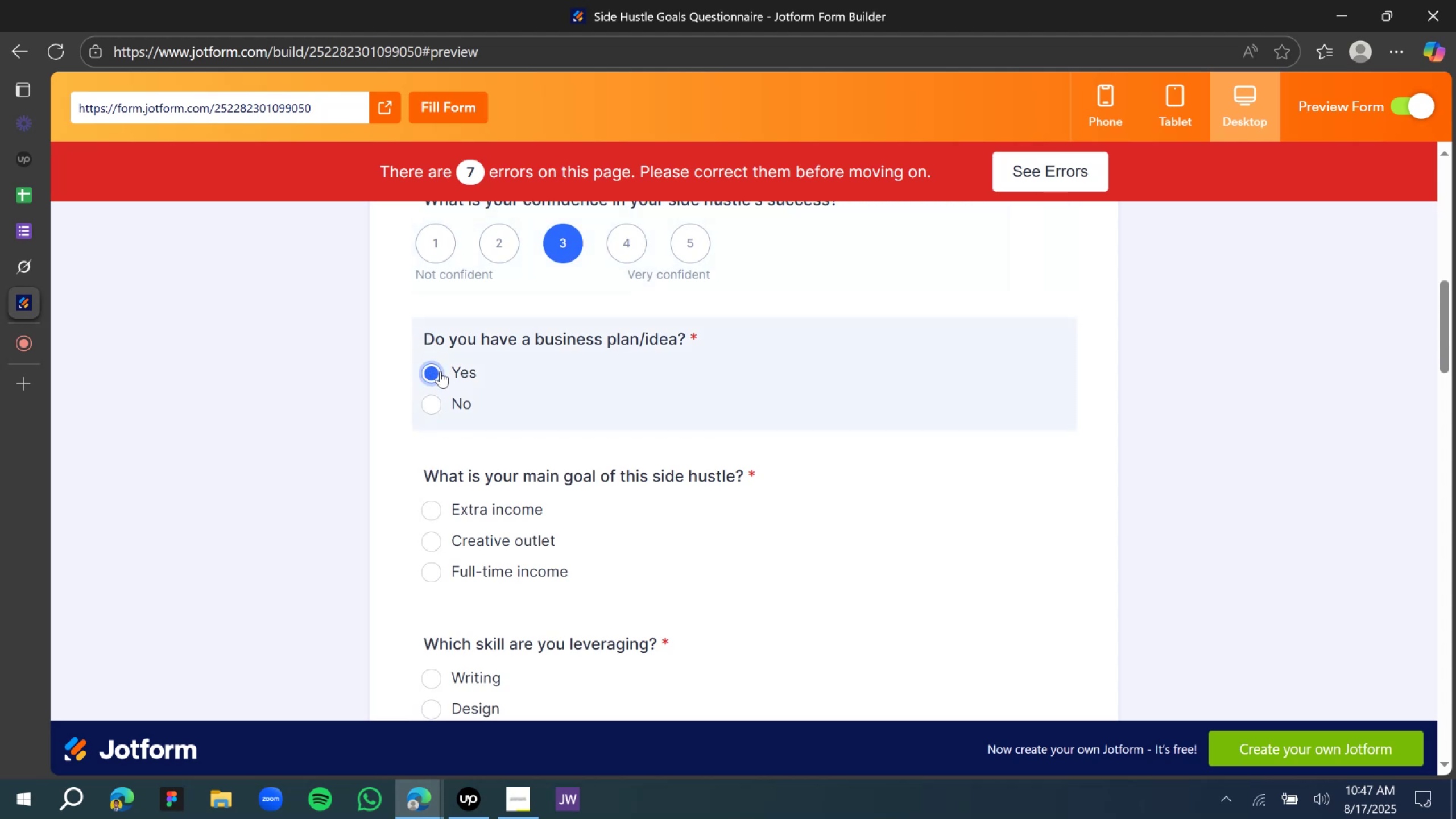 
scroll: coordinate [440, 388], scroll_direction: down, amount: 1.0
 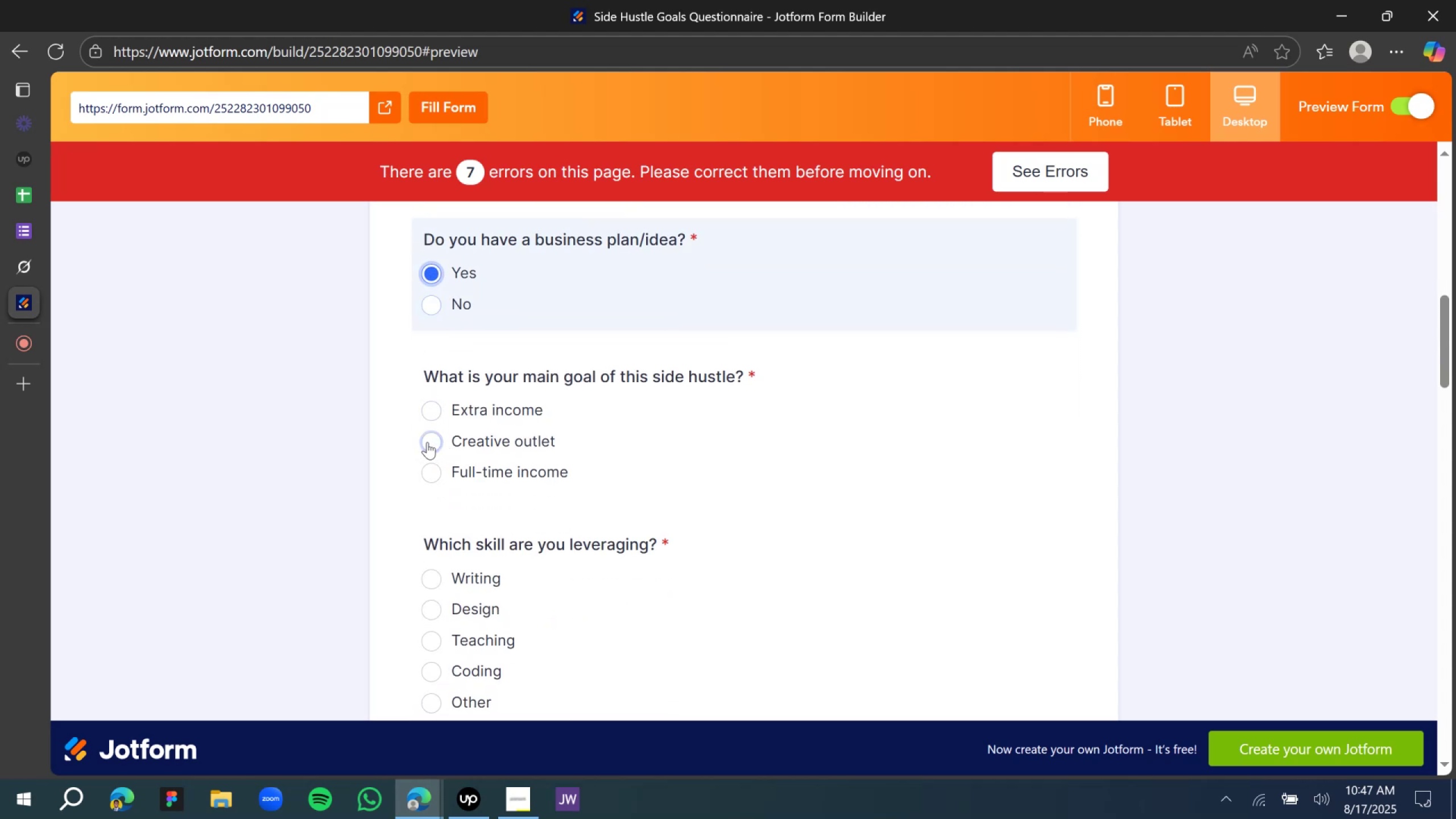 
left_click([427, 442])
 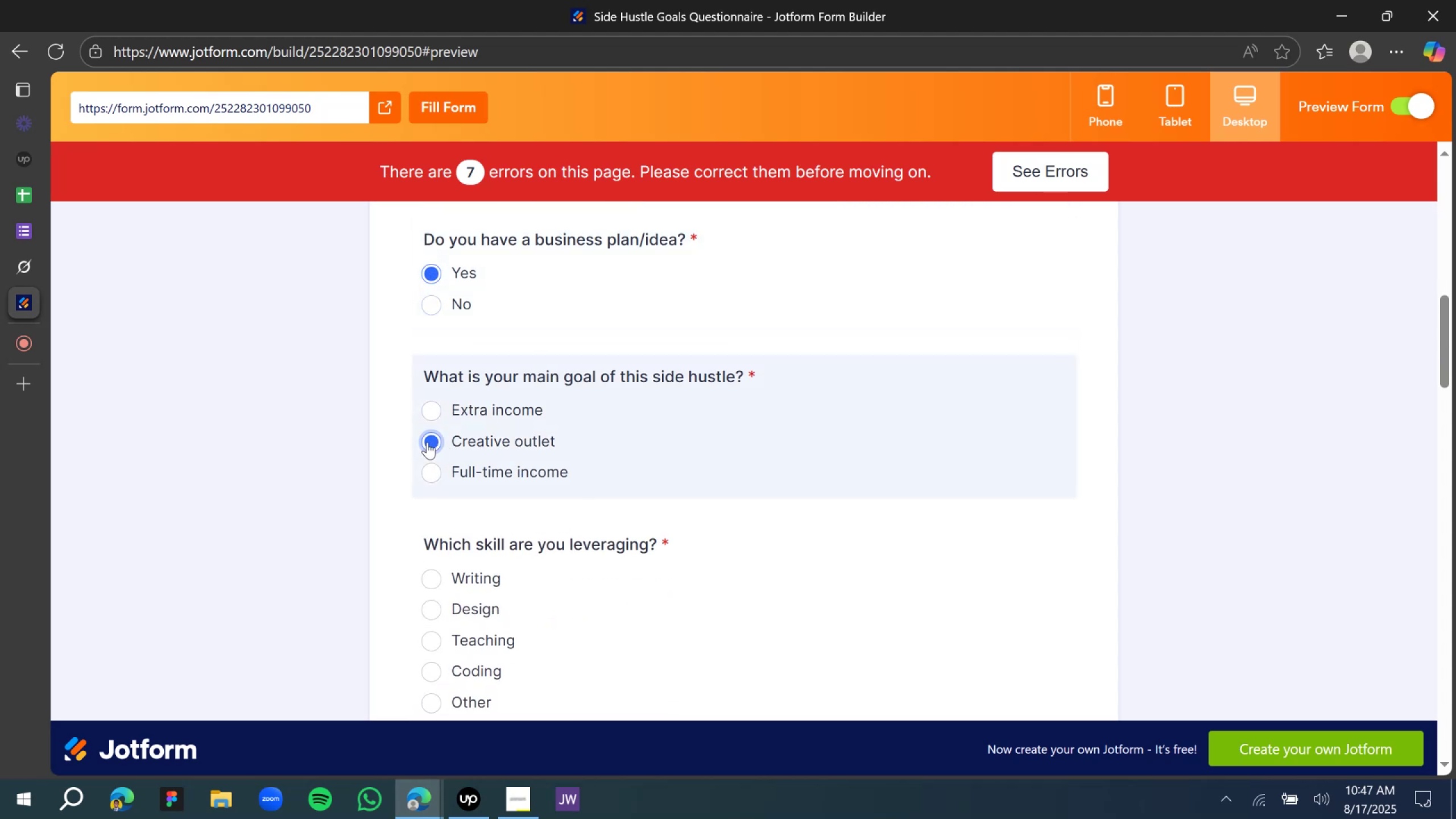 
scroll: coordinate [427, 442], scroll_direction: down, amount: 3.0
 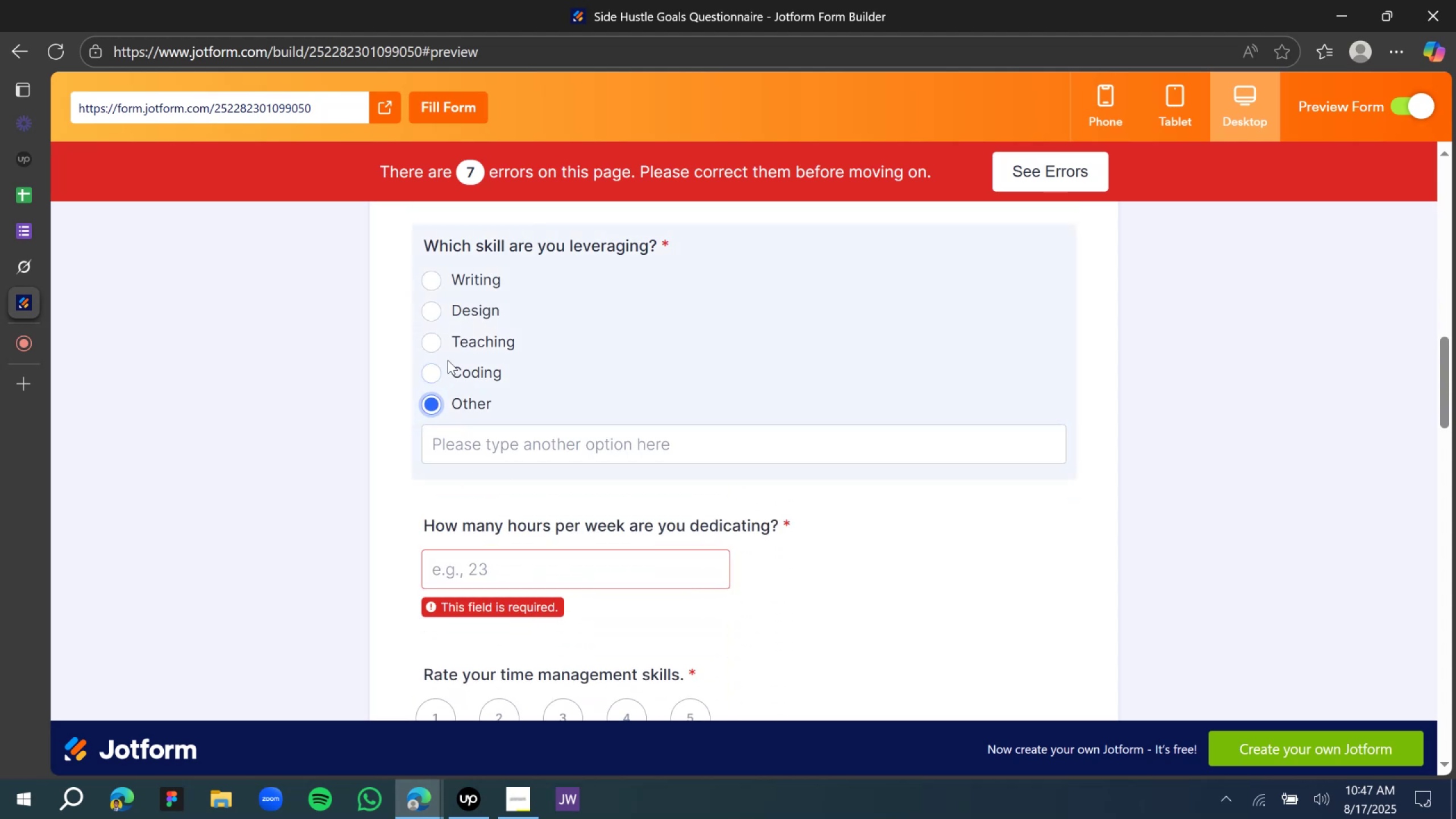 
left_click([486, 440])
 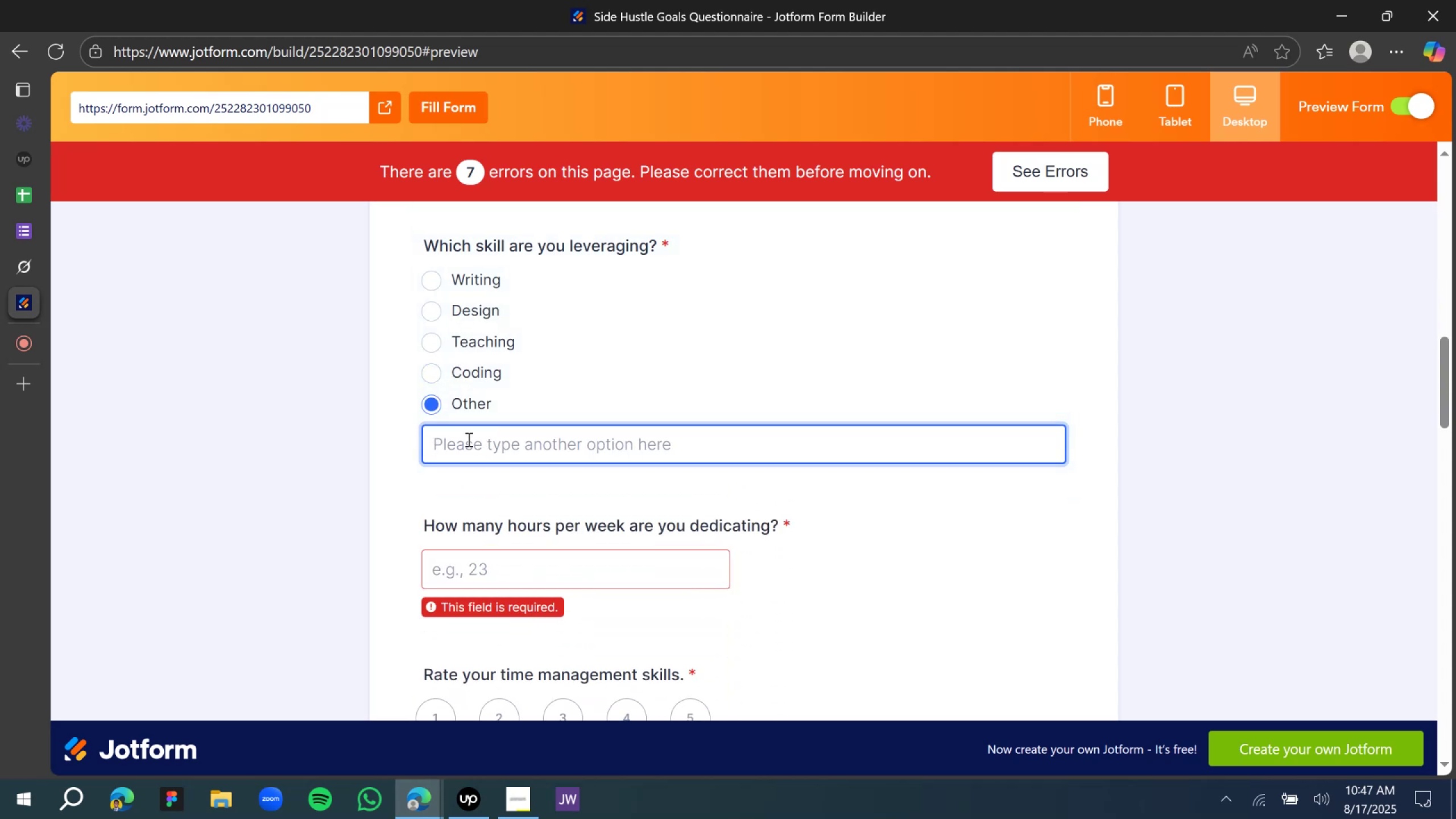 
type(Singing )
key(Backspace)
 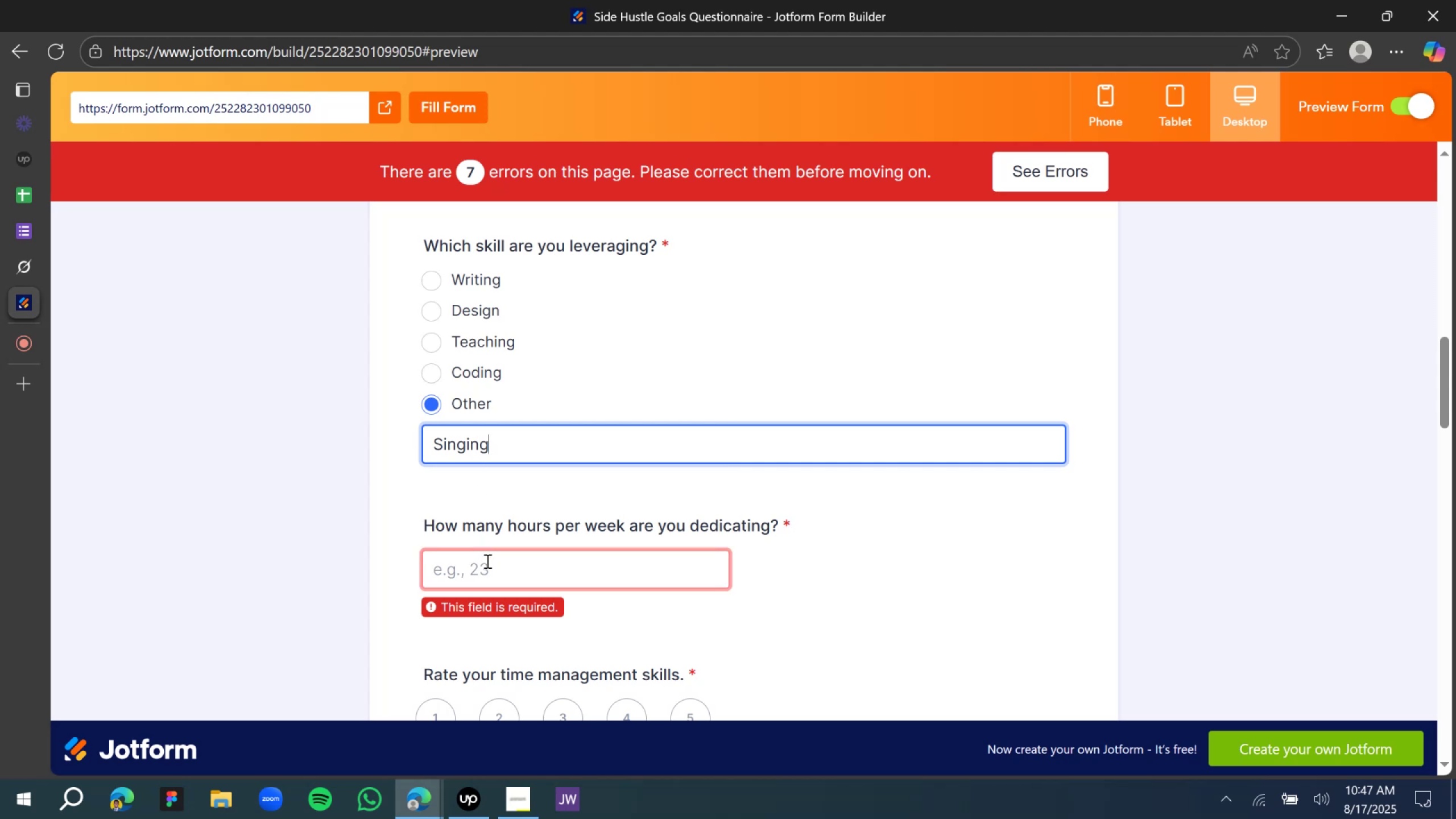 
left_click([488, 564])
 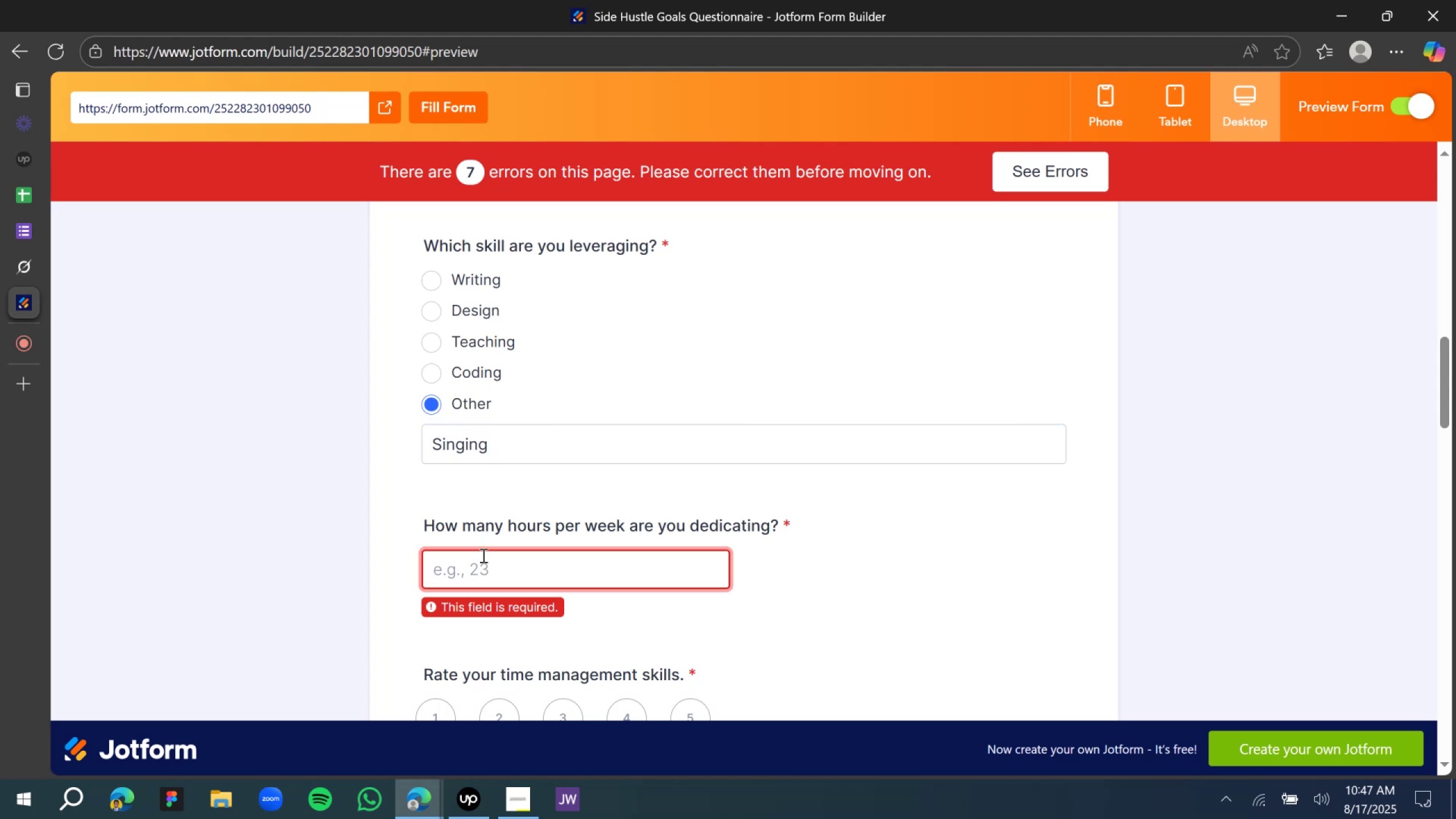 
type(12)
 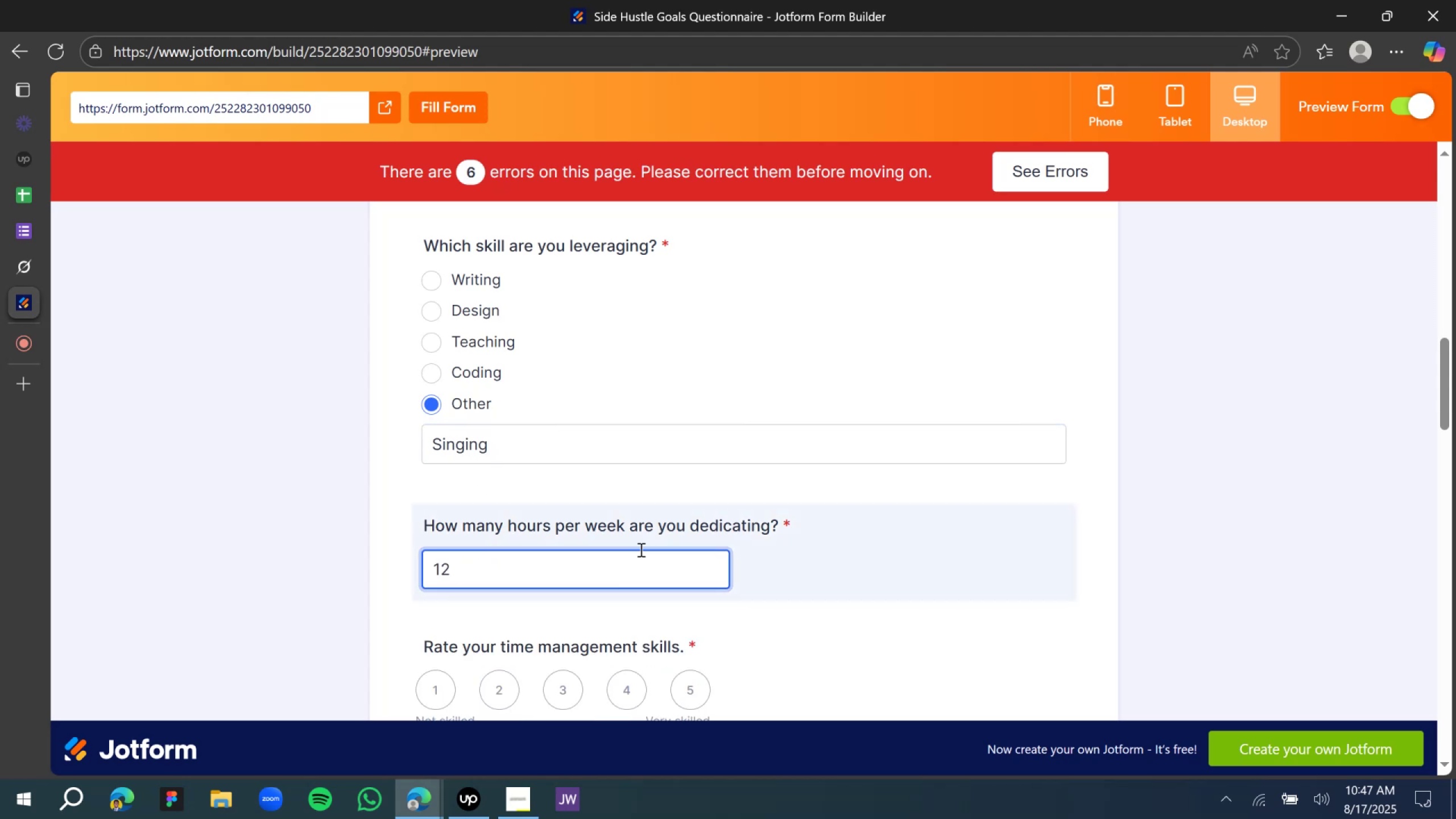 
scroll: coordinate [648, 583], scroll_direction: down, amount: 5.0
 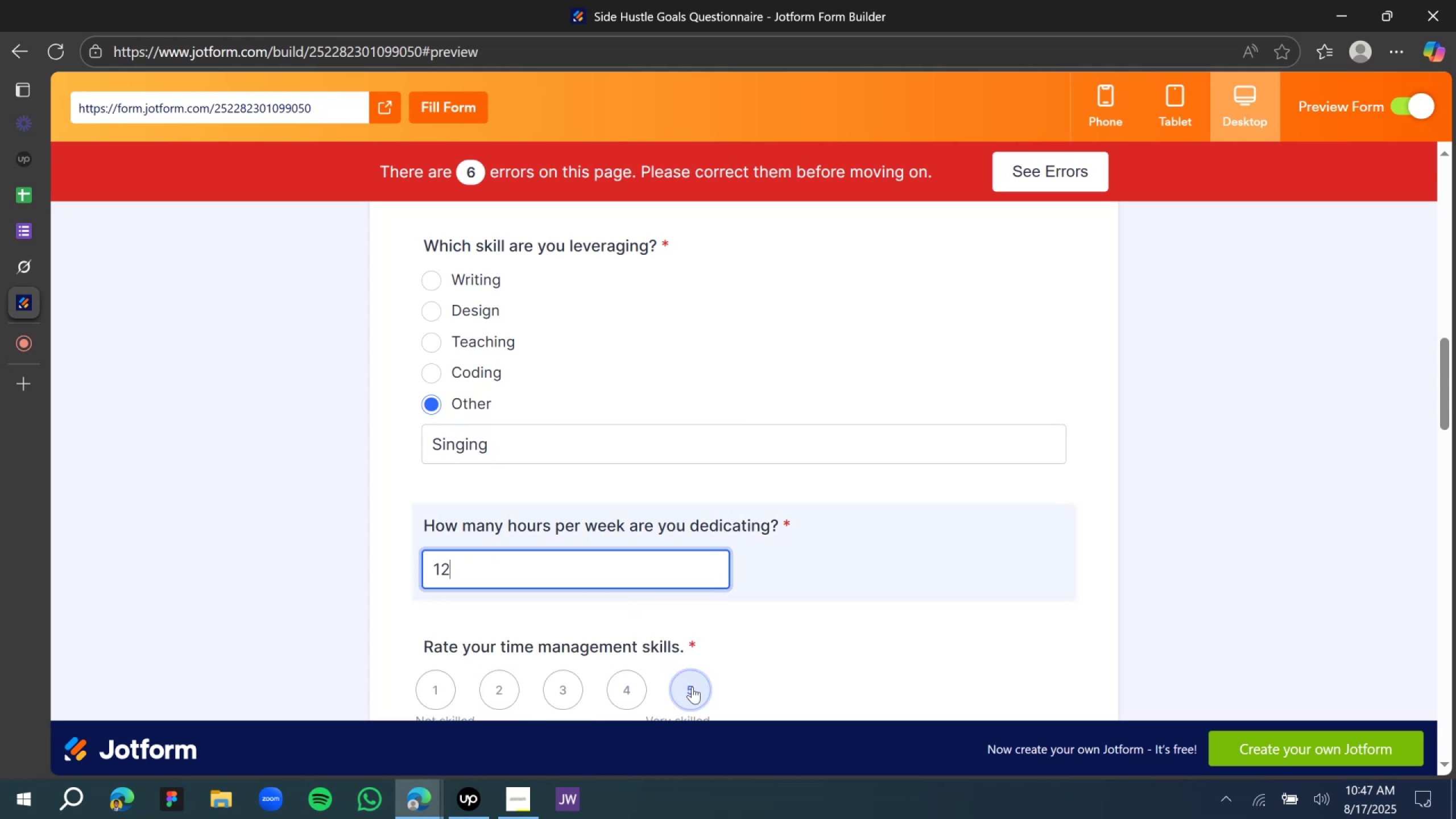 
left_click([692, 686])
 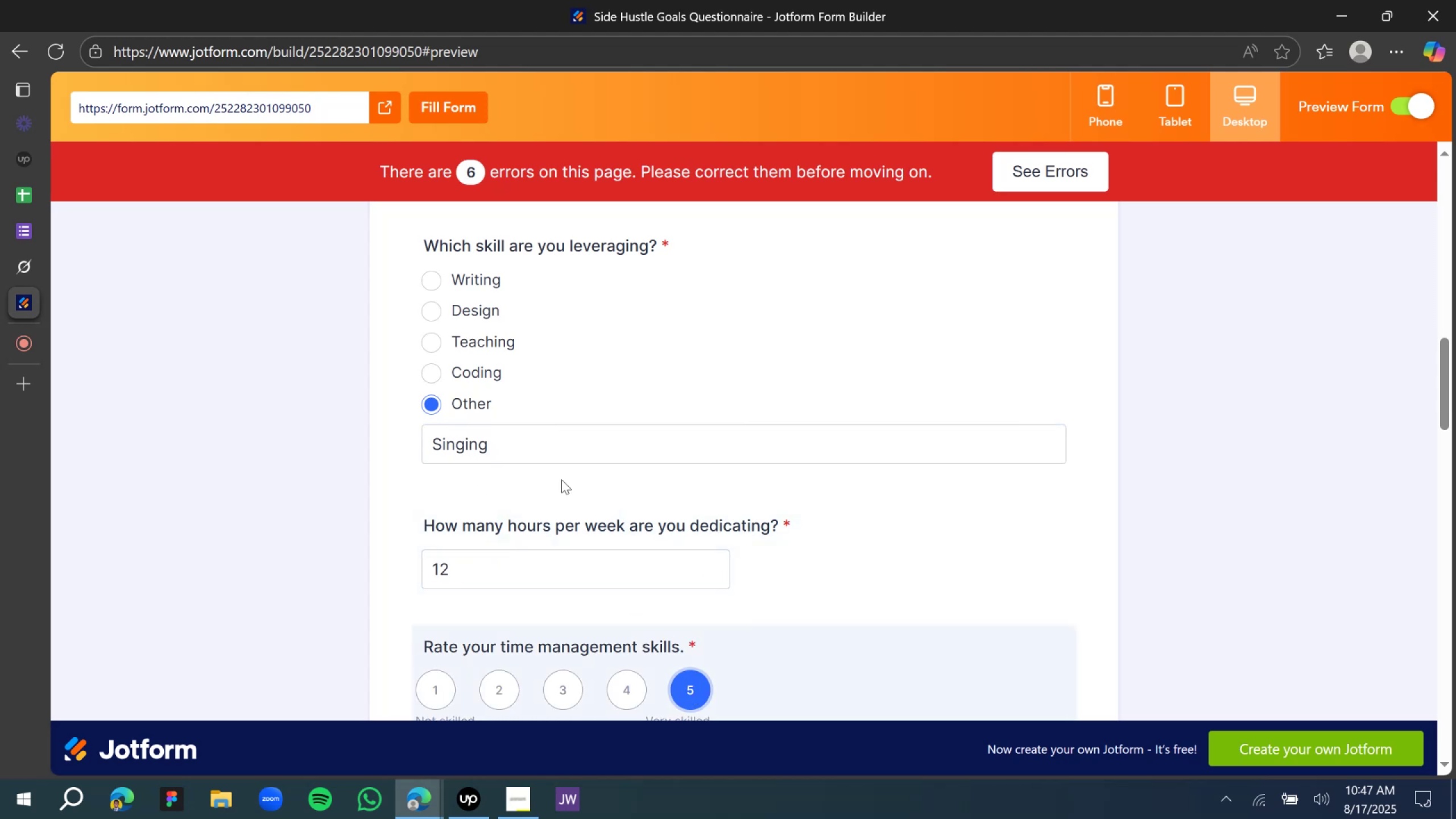 
scroll: coordinate [551, 514], scroll_direction: down, amount: 4.0
 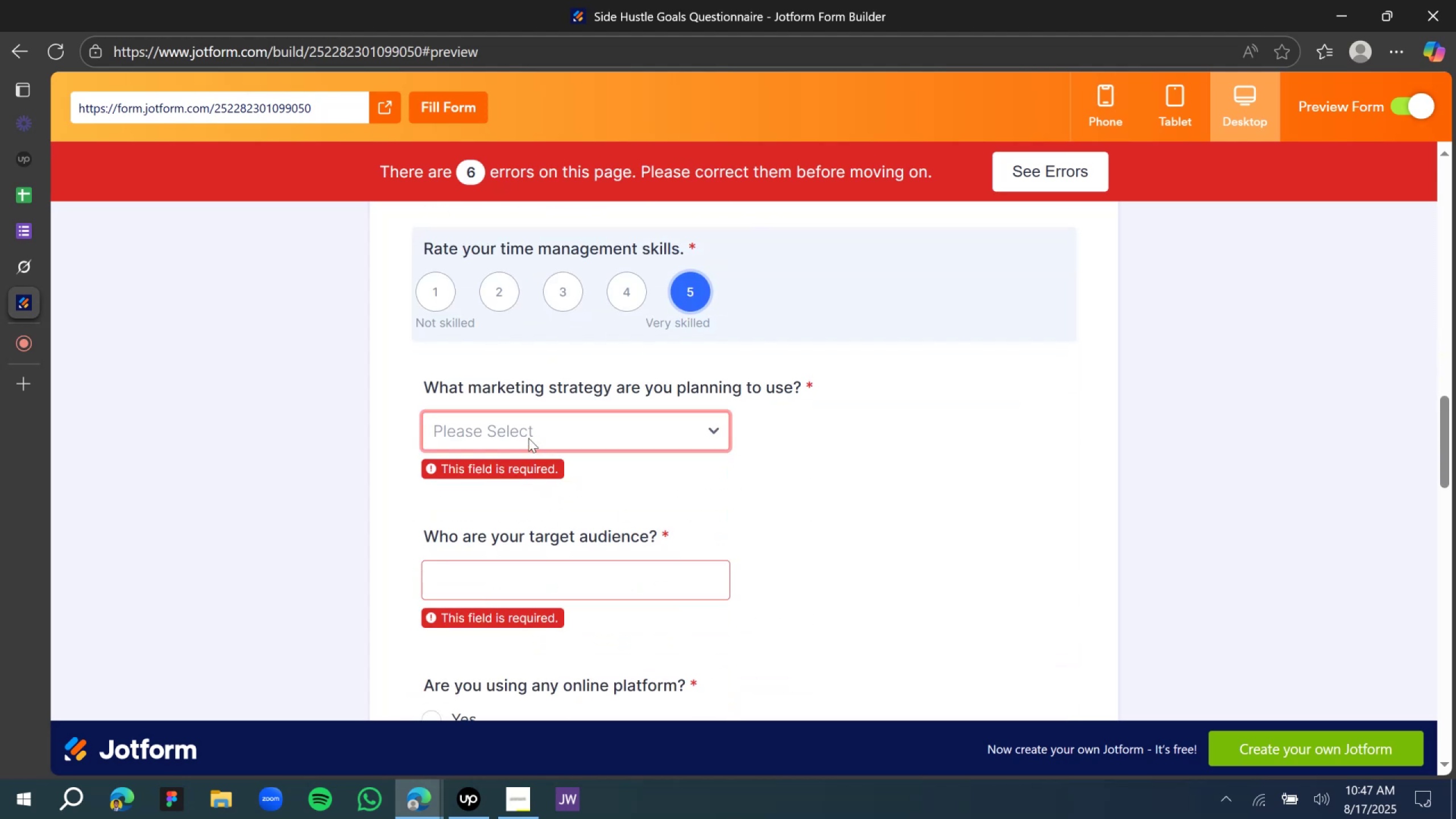 
left_click([528, 437])
 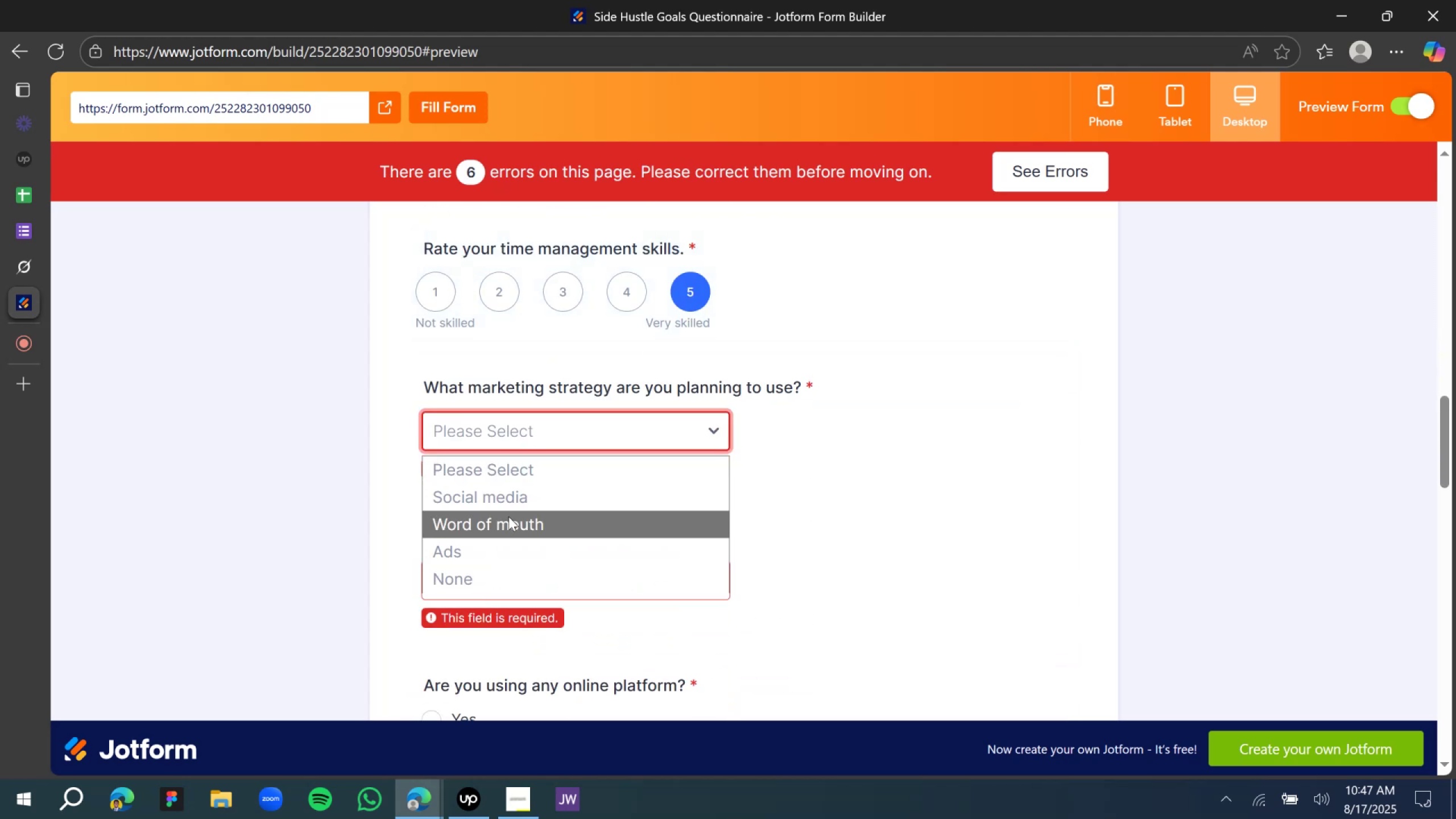 
left_click([508, 516])
 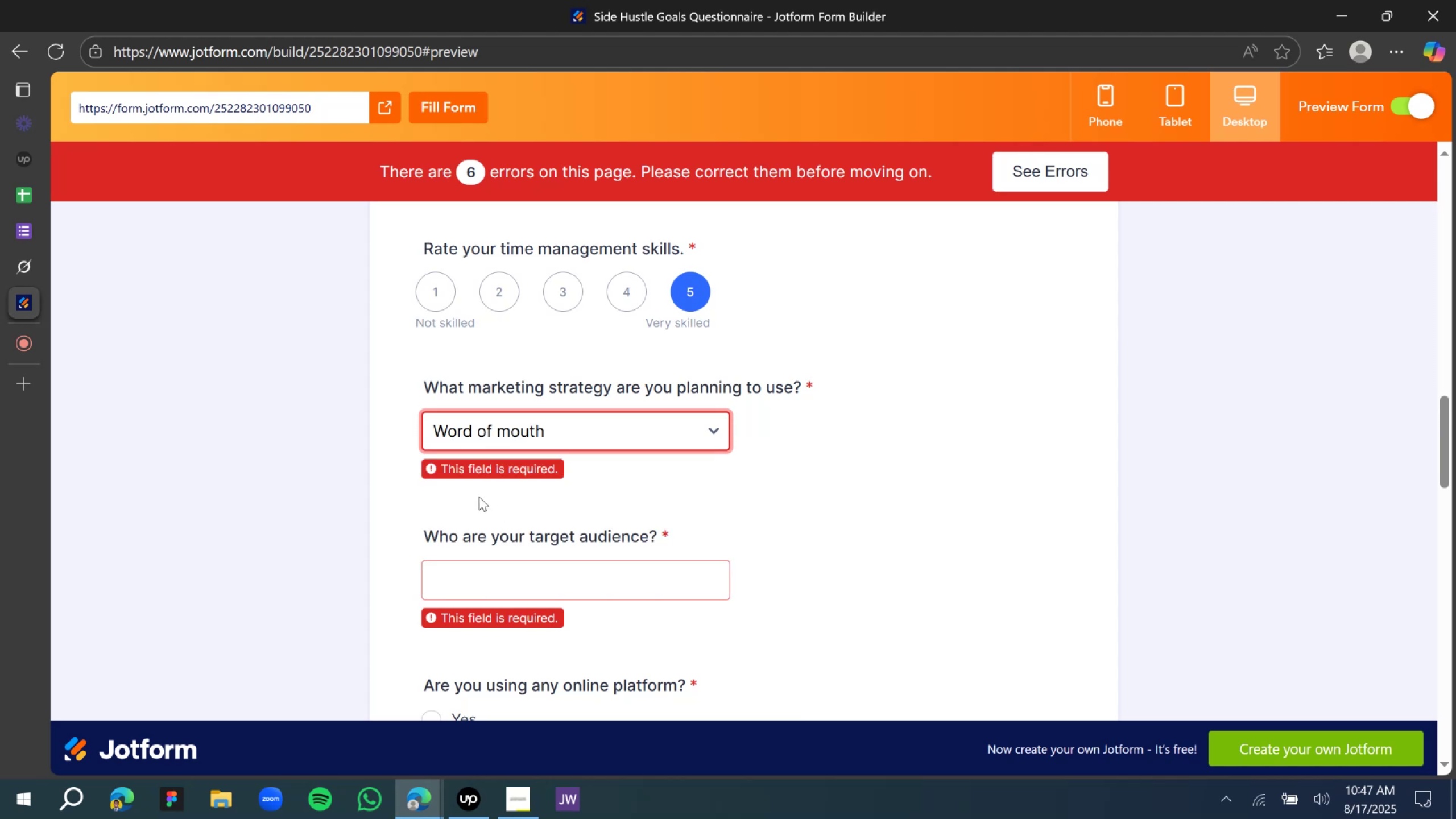 
scroll: coordinate [478, 502], scroll_direction: down, amount: 1.0
 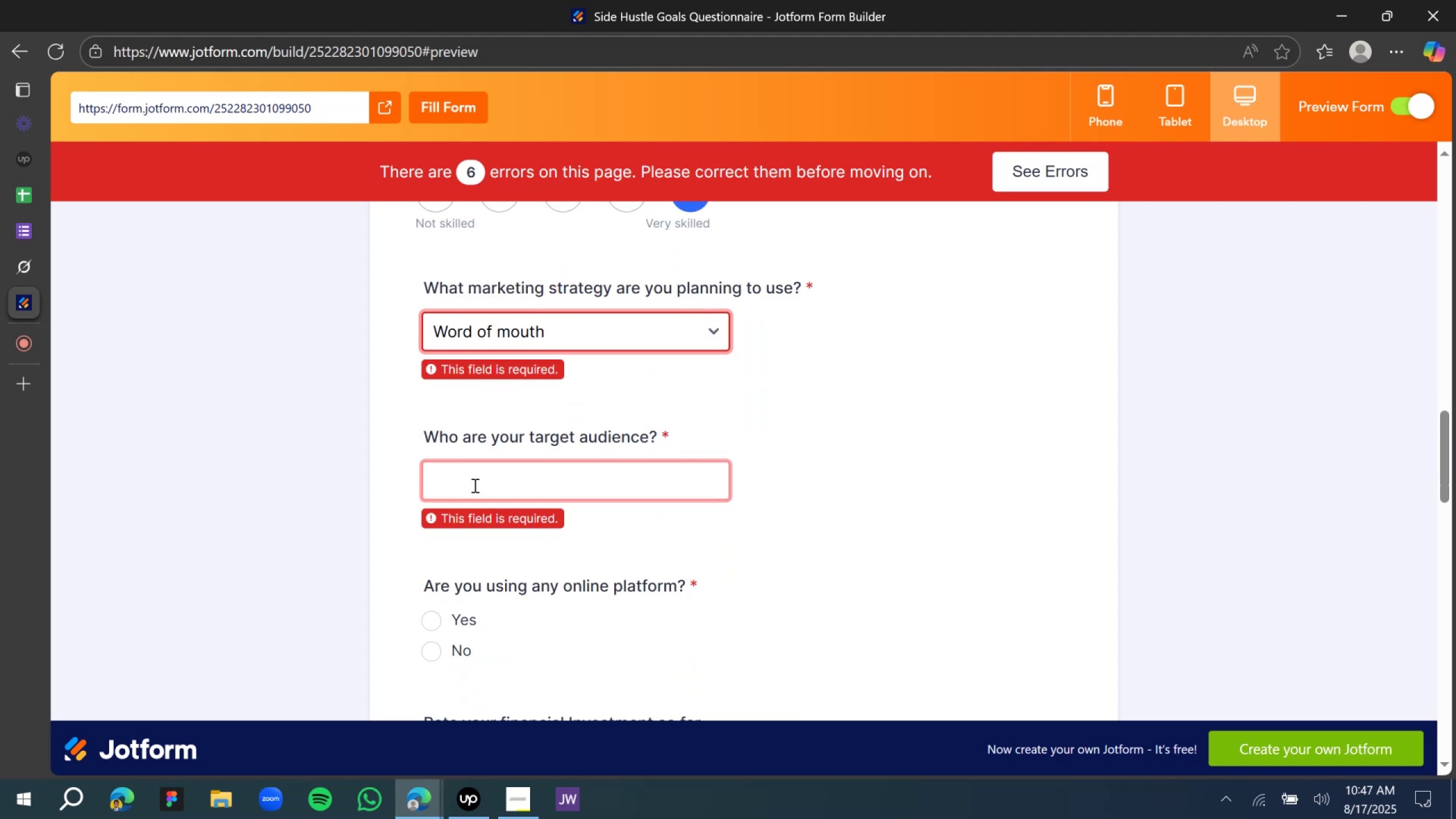 
left_click([474, 485])
 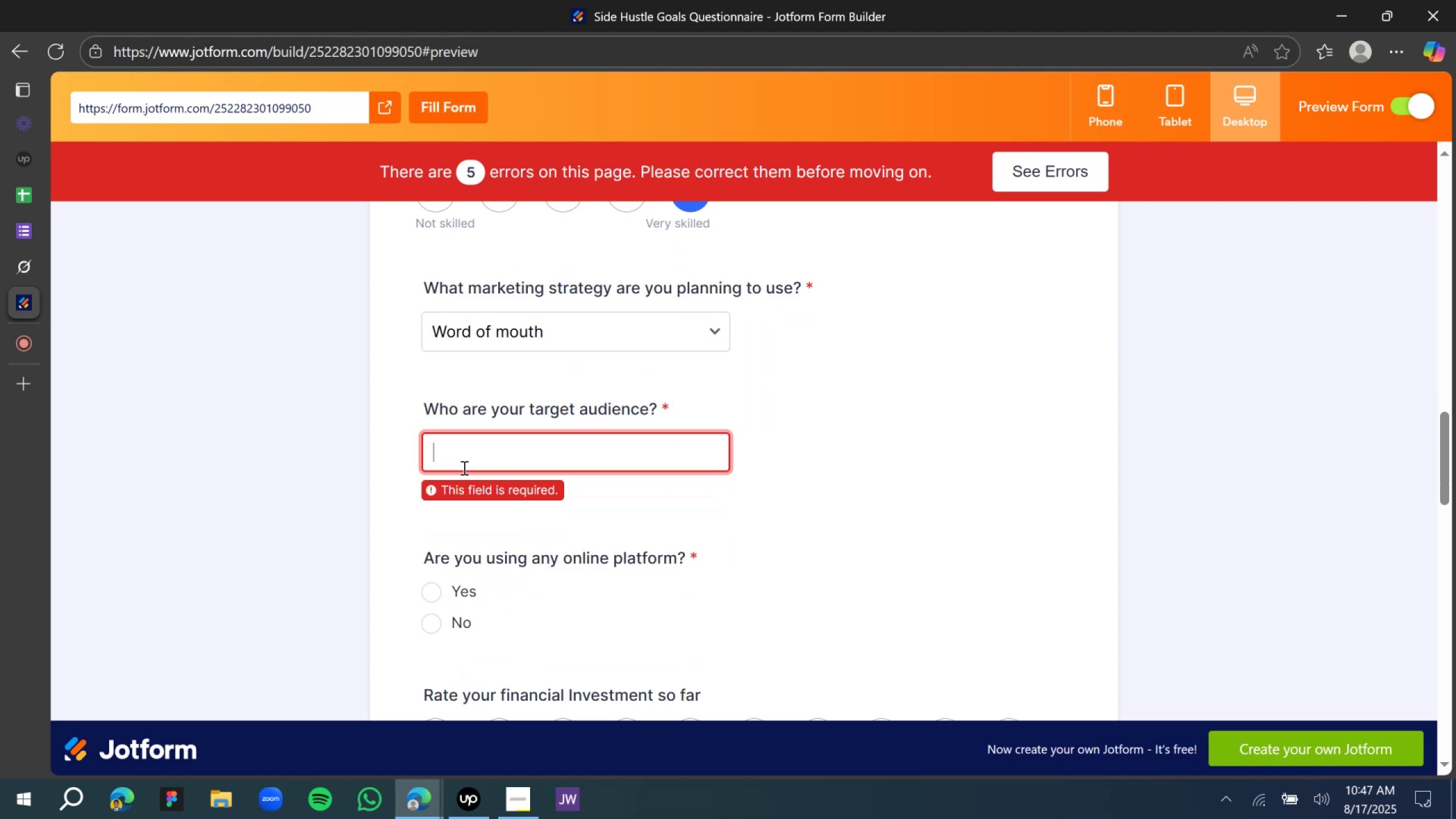 
type(12)
 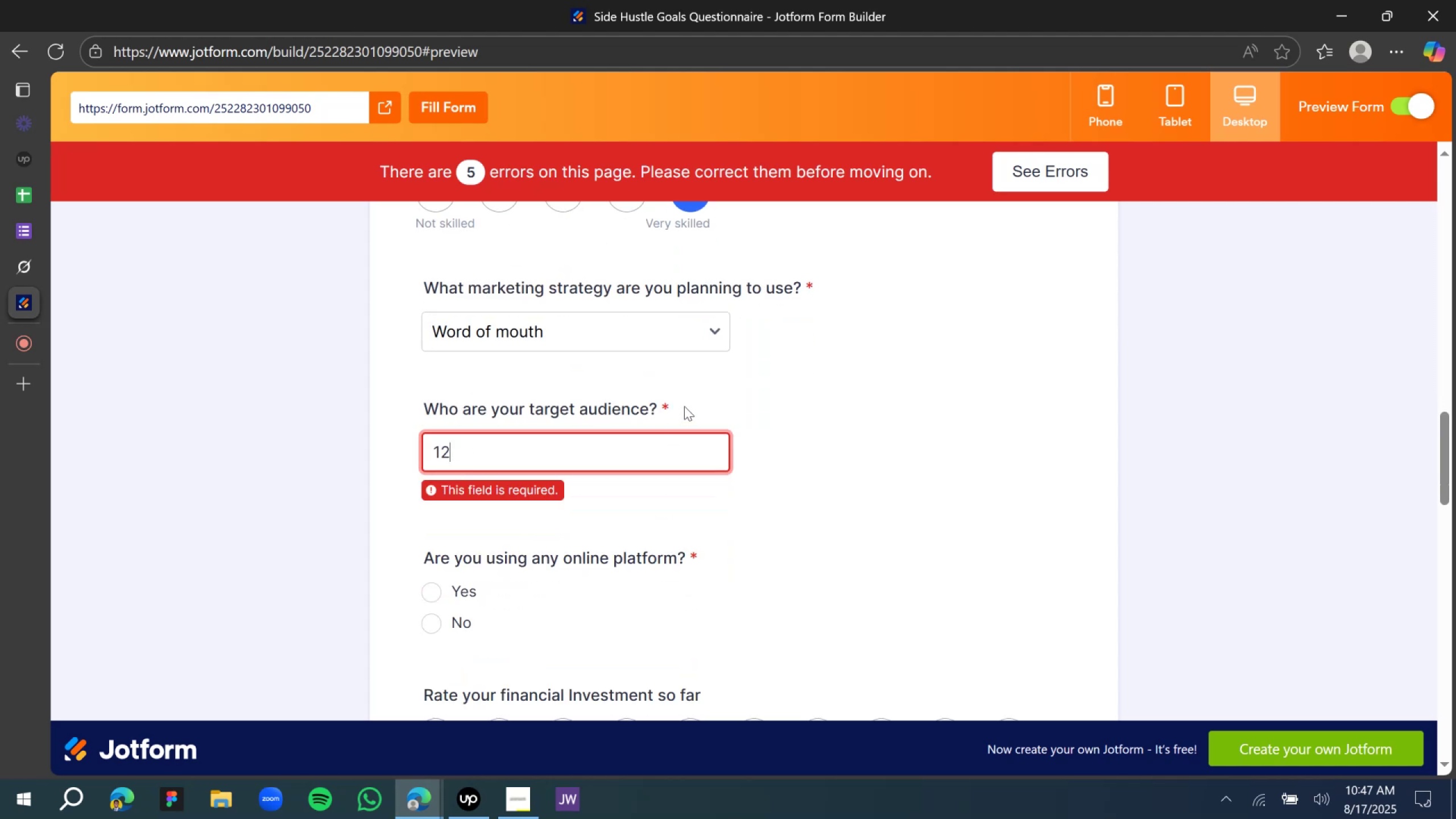 
left_click([685, 386])
 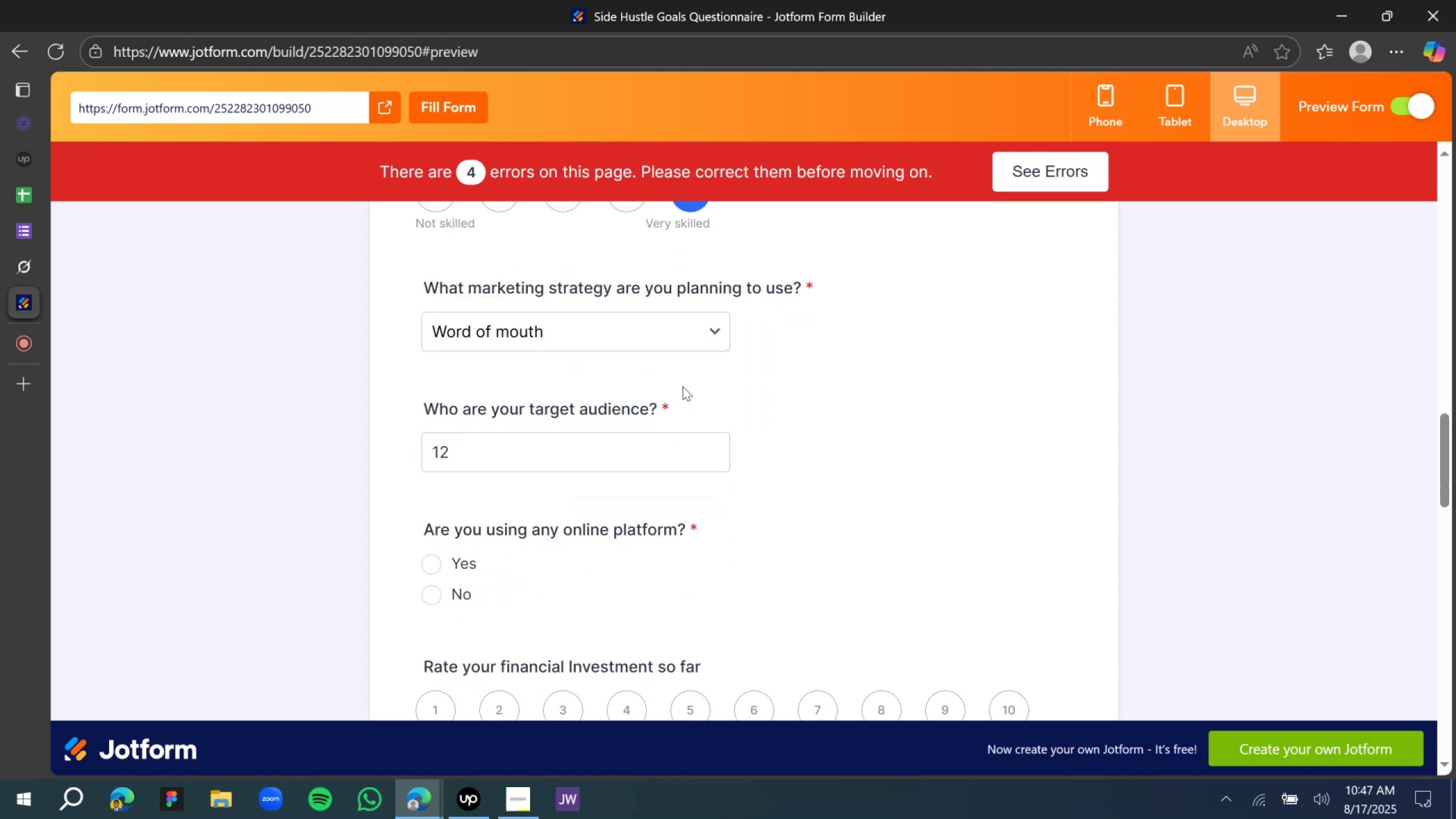 
wait(5.61)
 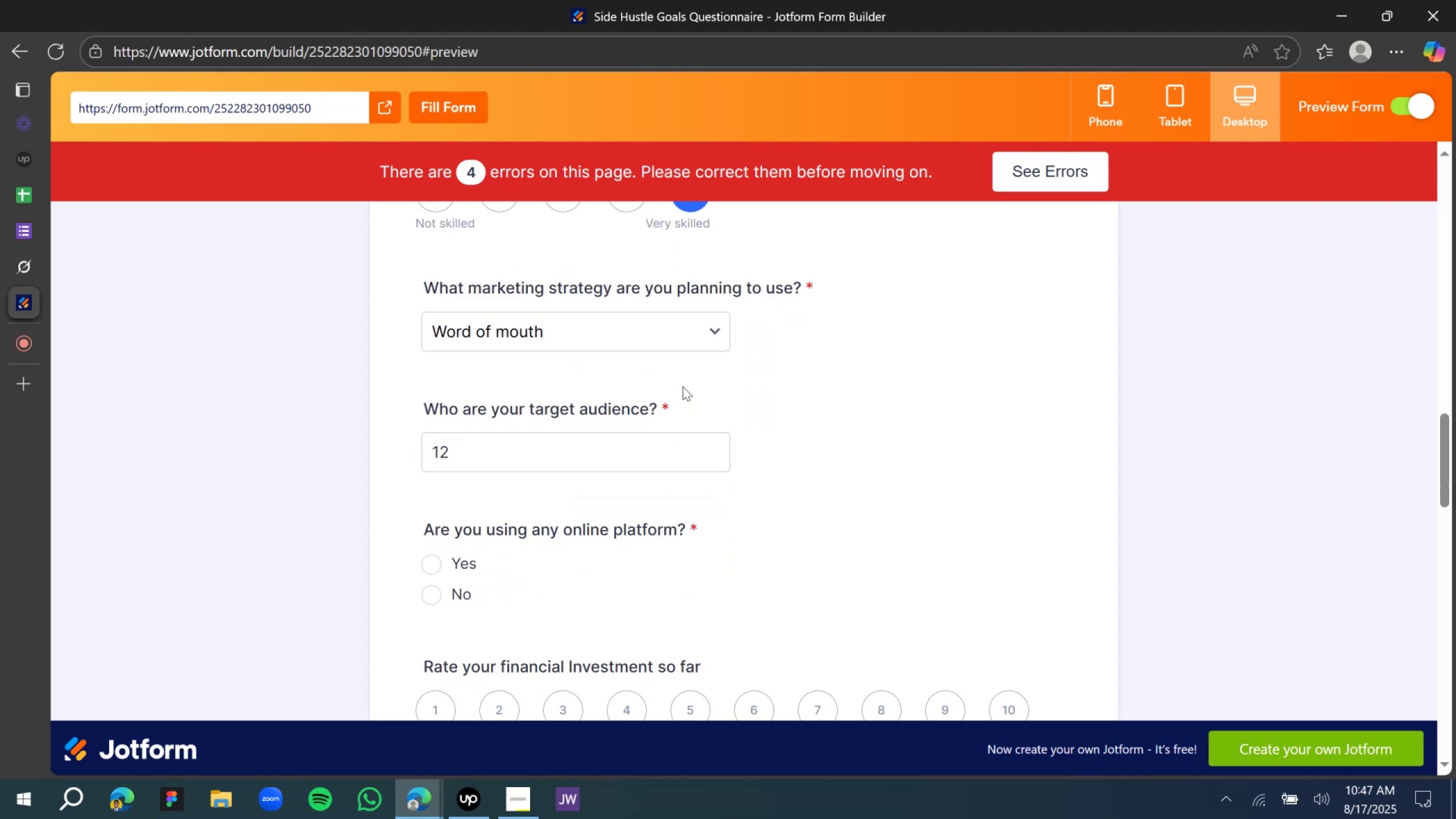 
scroll: coordinate [452, 486], scroll_direction: down, amount: 3.0
 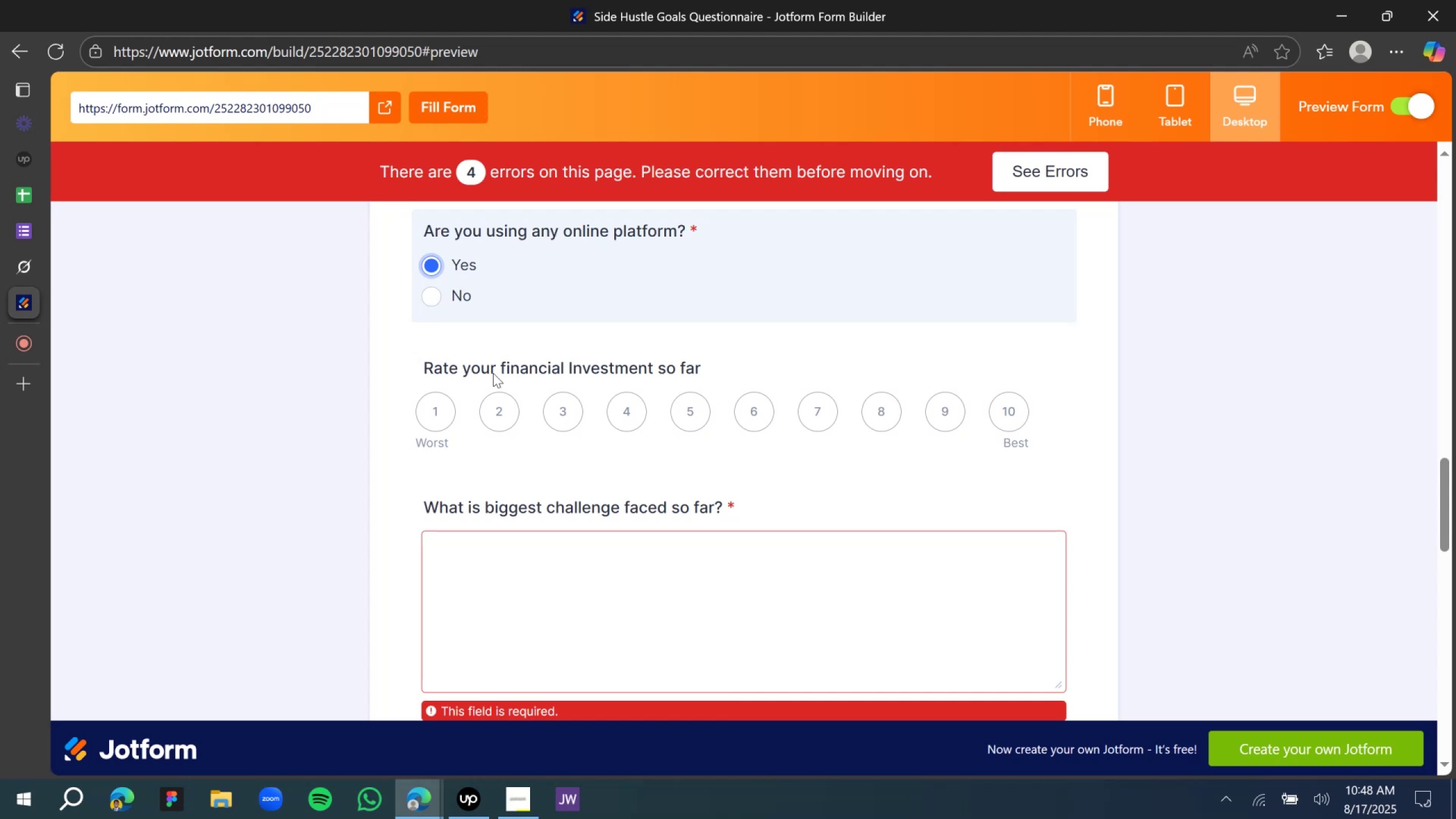 
wait(7.5)
 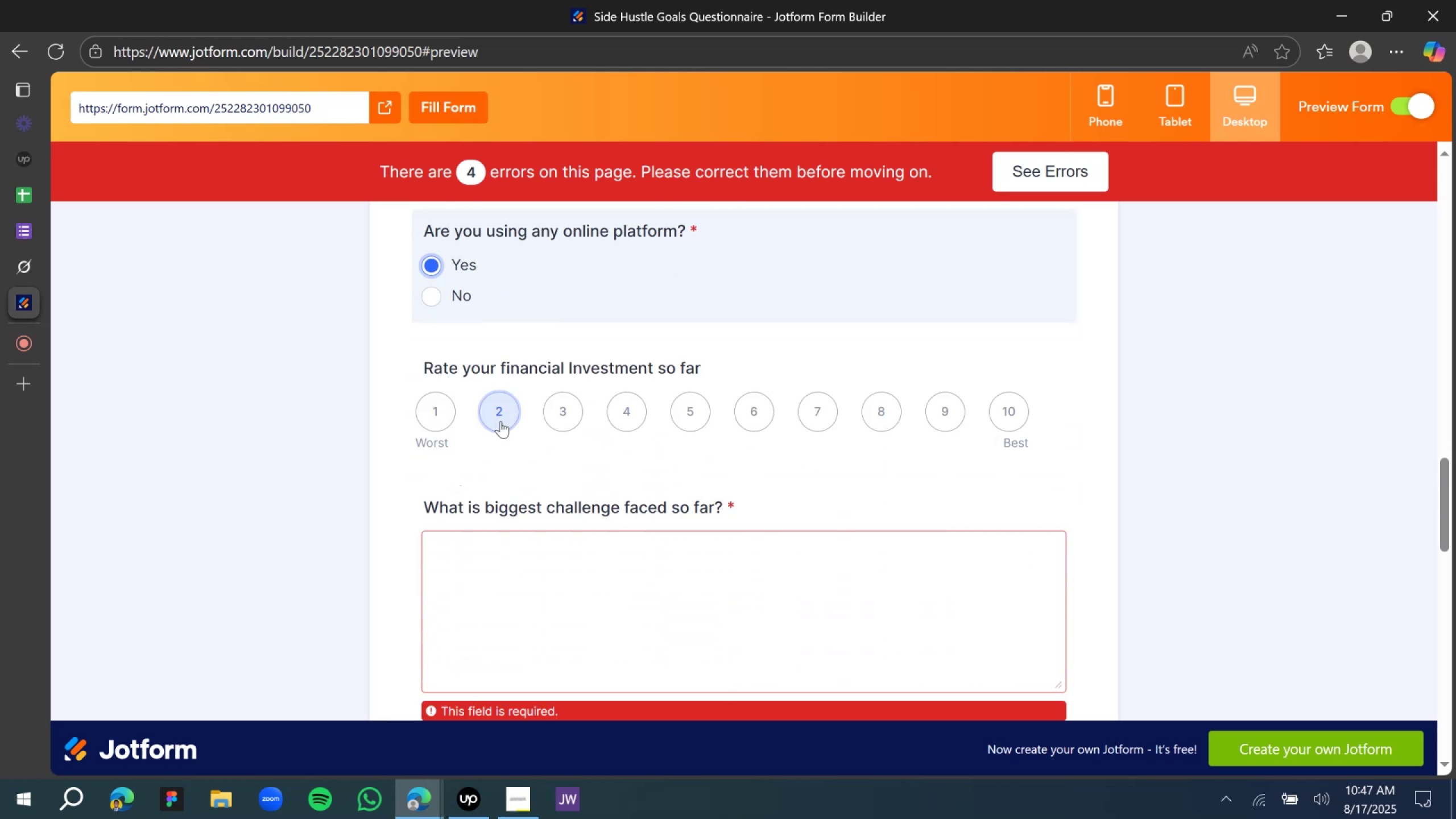 
scroll: coordinate [776, 457], scroll_direction: down, amount: 1.0
 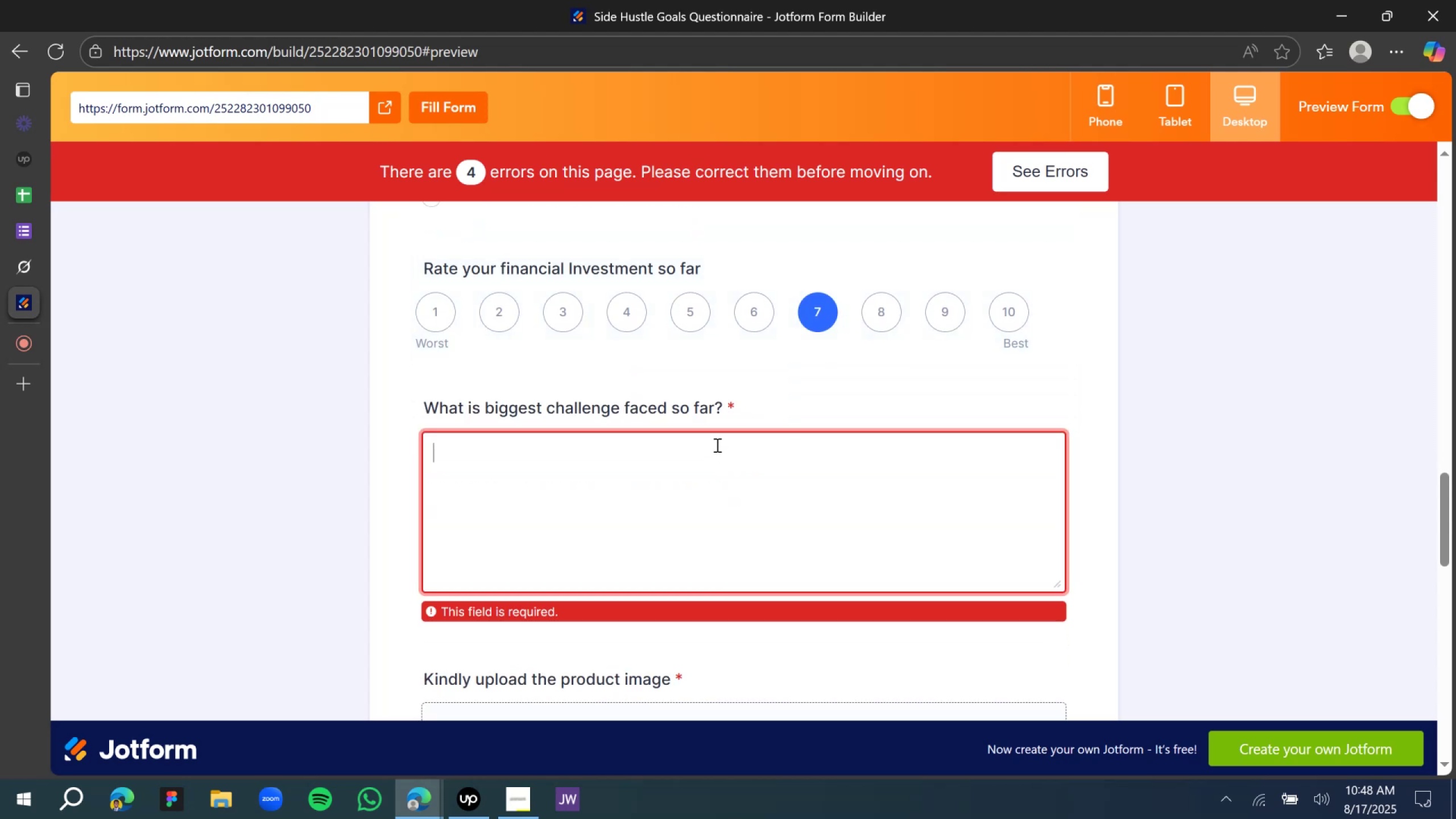 
wait(5.38)
 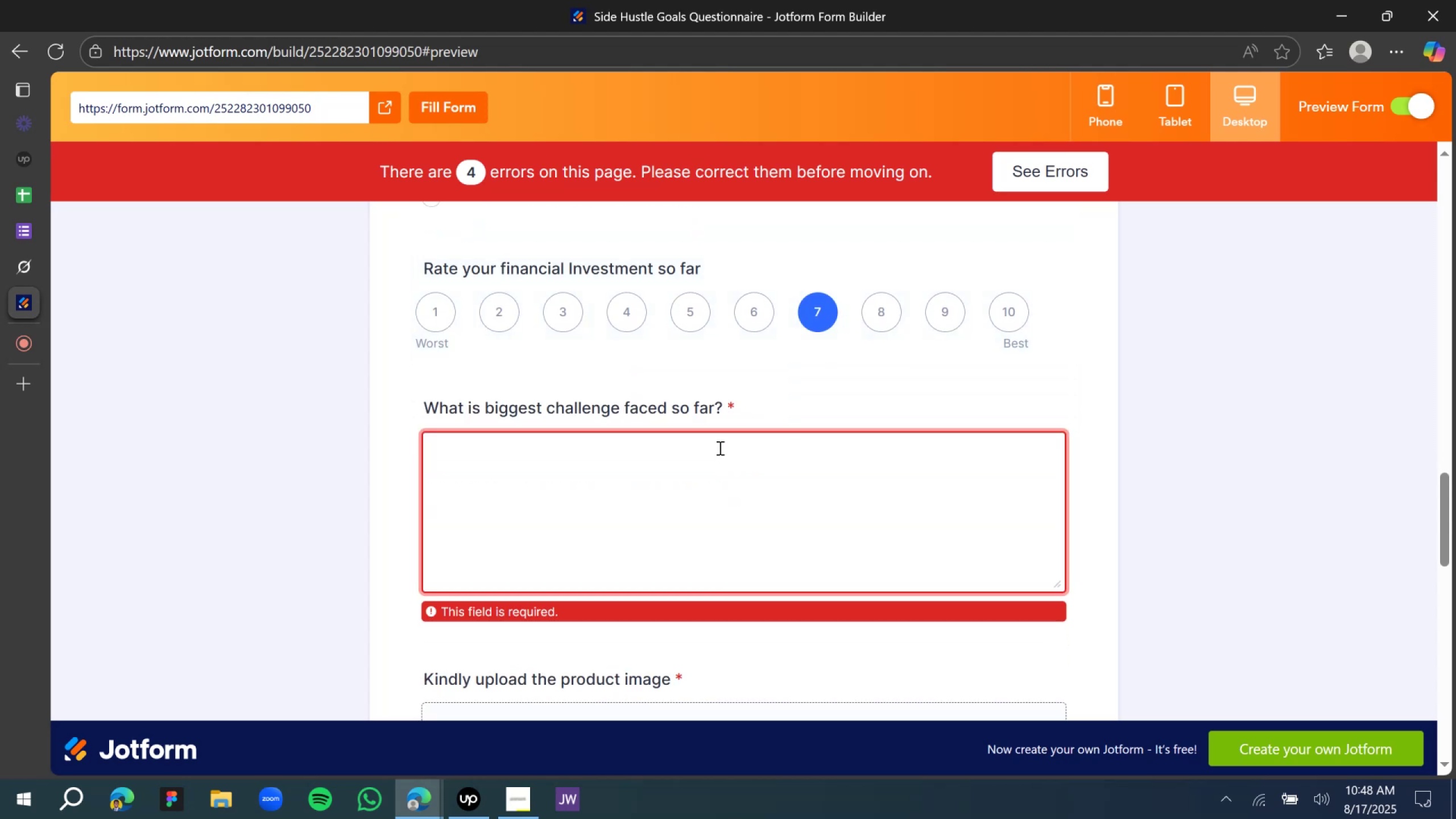 
hold_key(key=ShiftLeft, duration=0.38)
 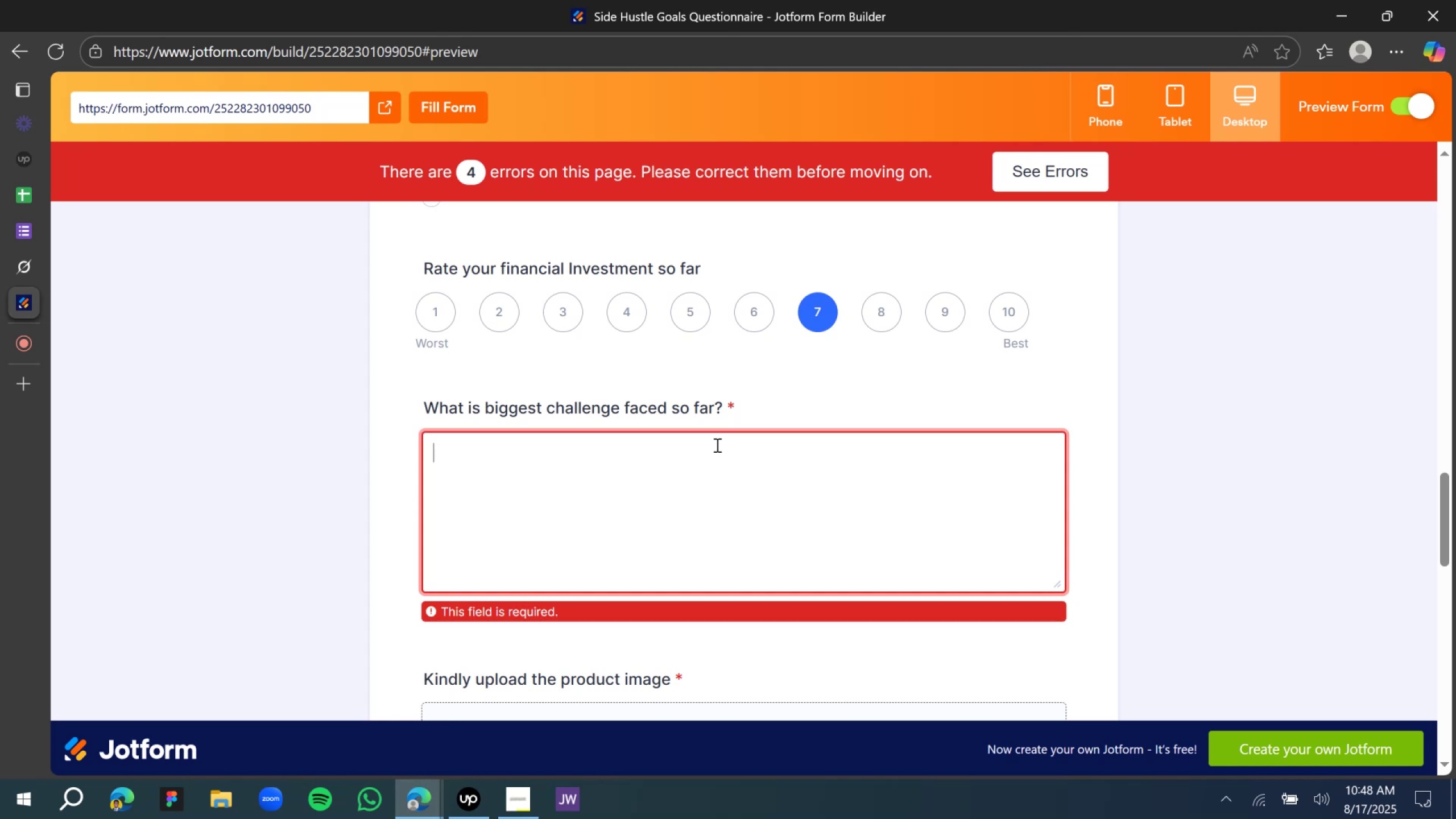 
wait(15.27)
 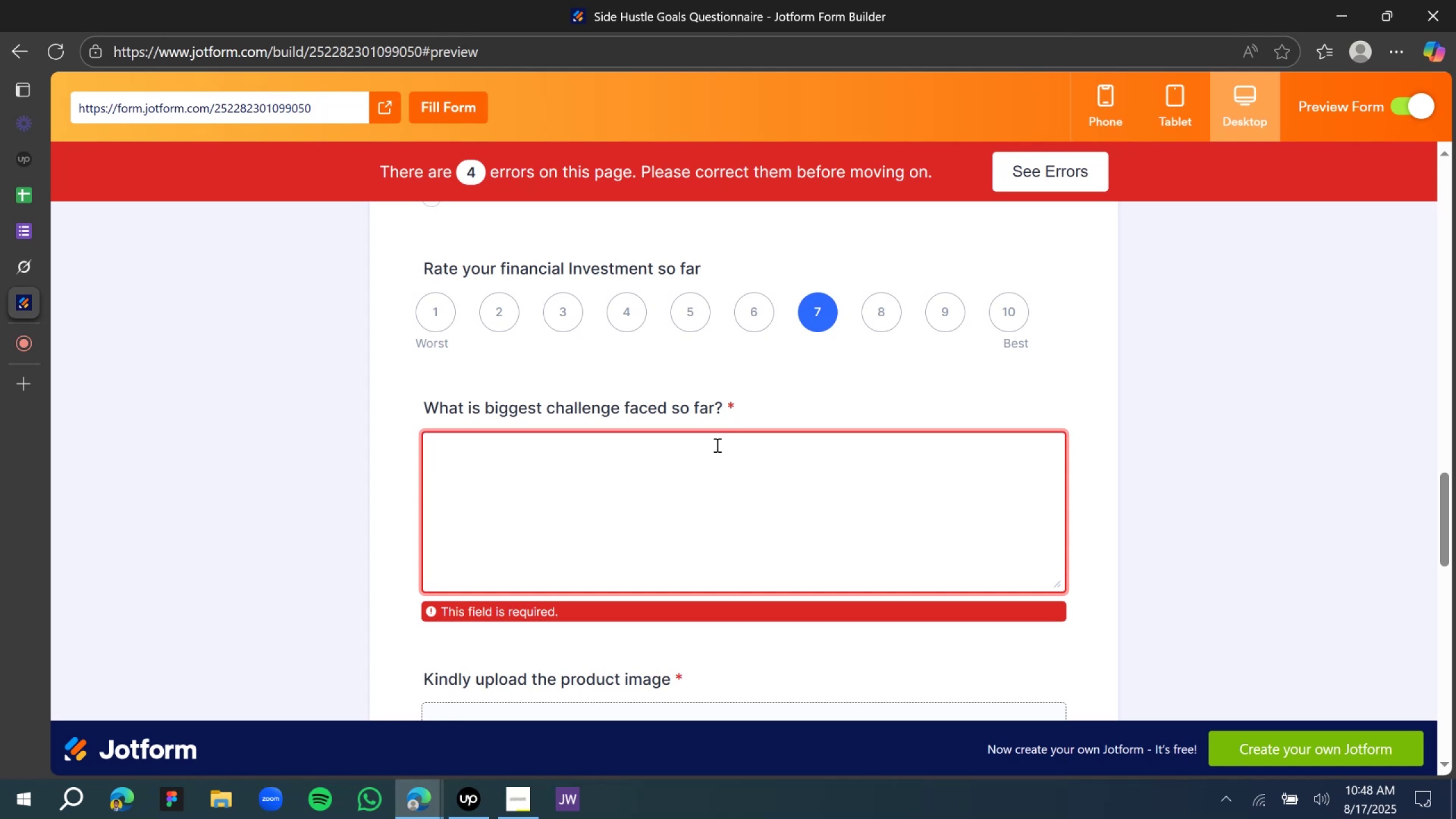 
type(Financial contr)
key(Backspace)
key(Backspace)
type(stainsts)
 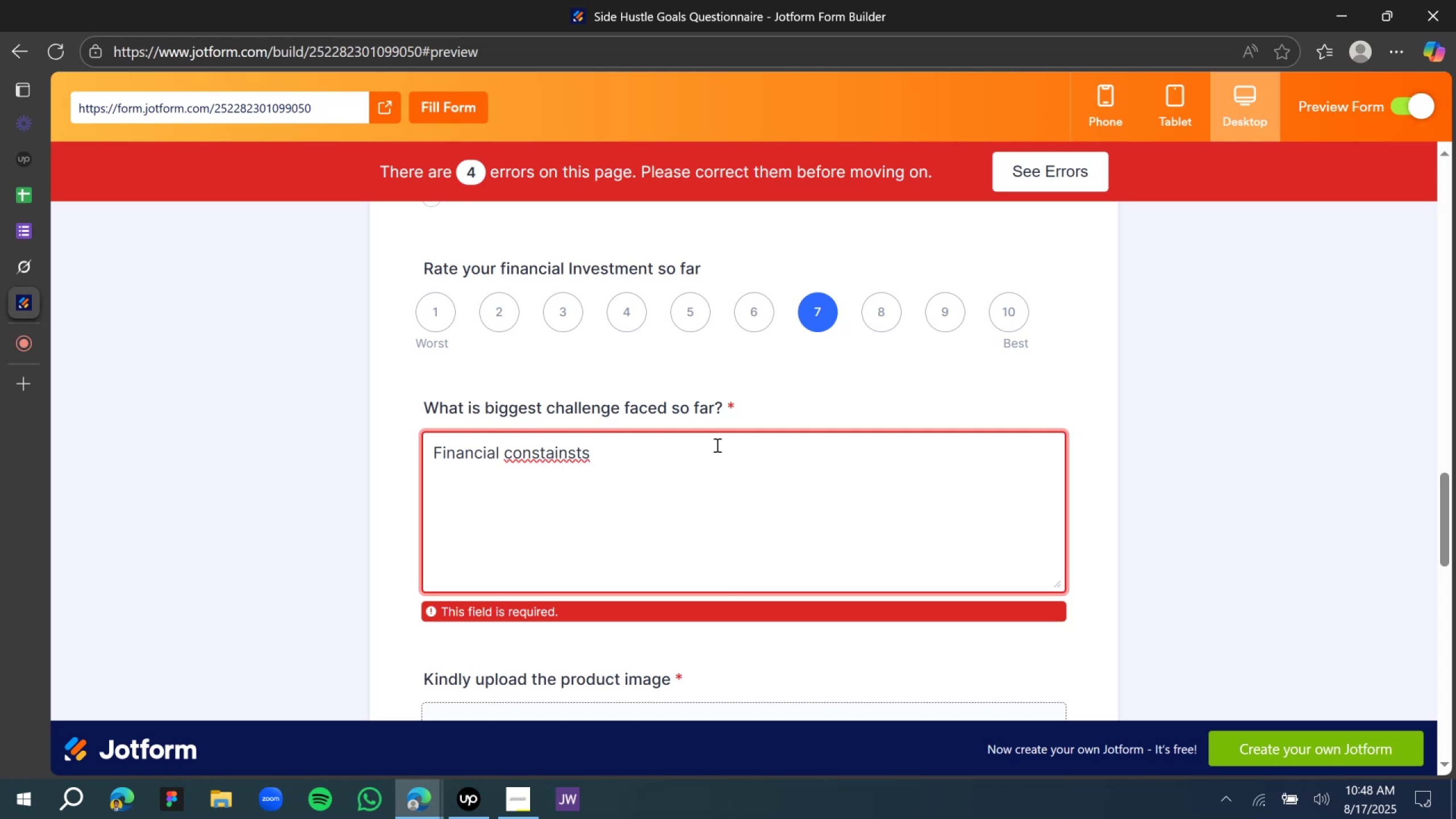 
scroll: coordinate [589, 399], scroll_direction: none, amount: 0.0
 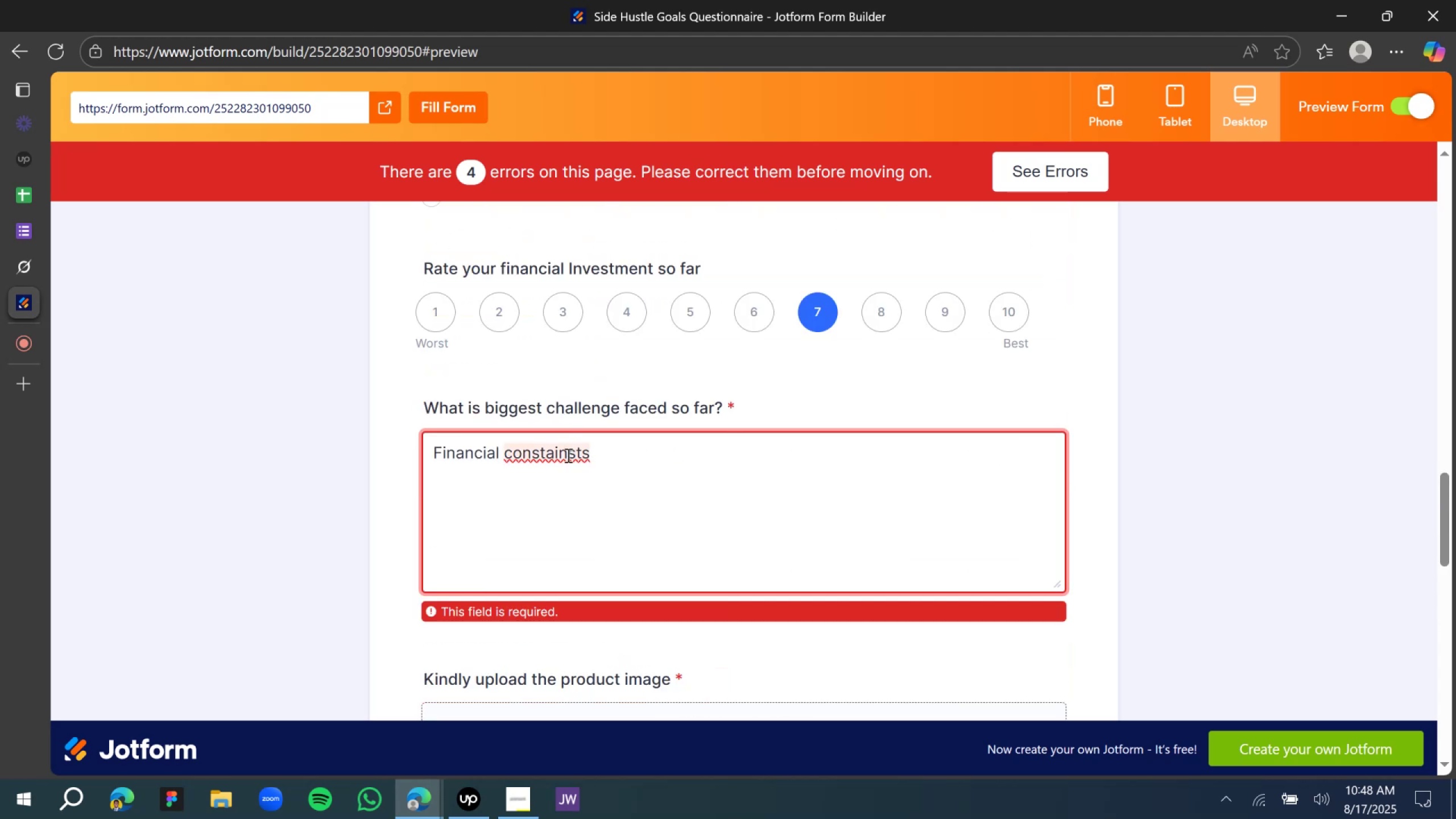 
left_click([567, 455])
 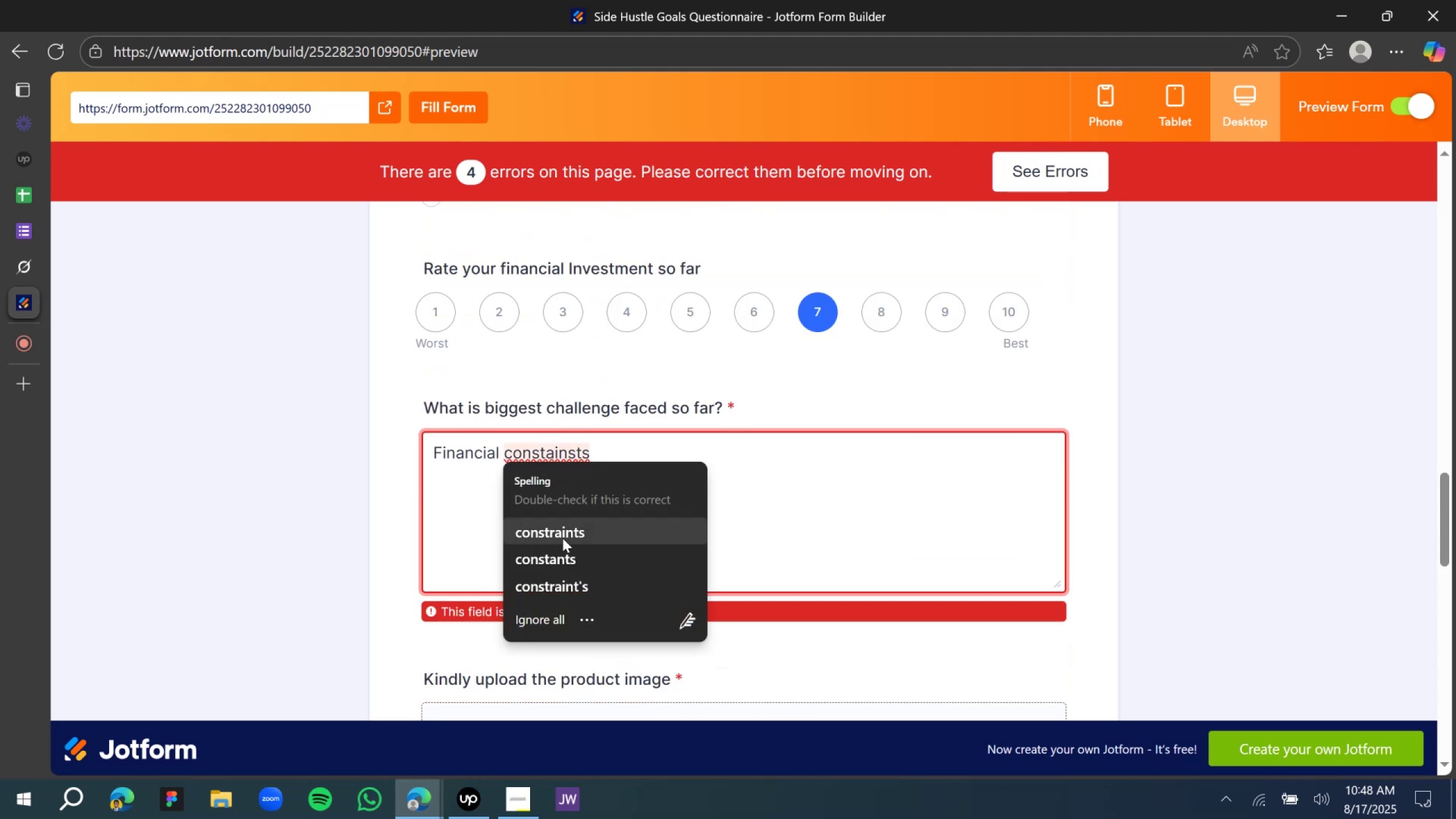 
left_click([562, 538])
 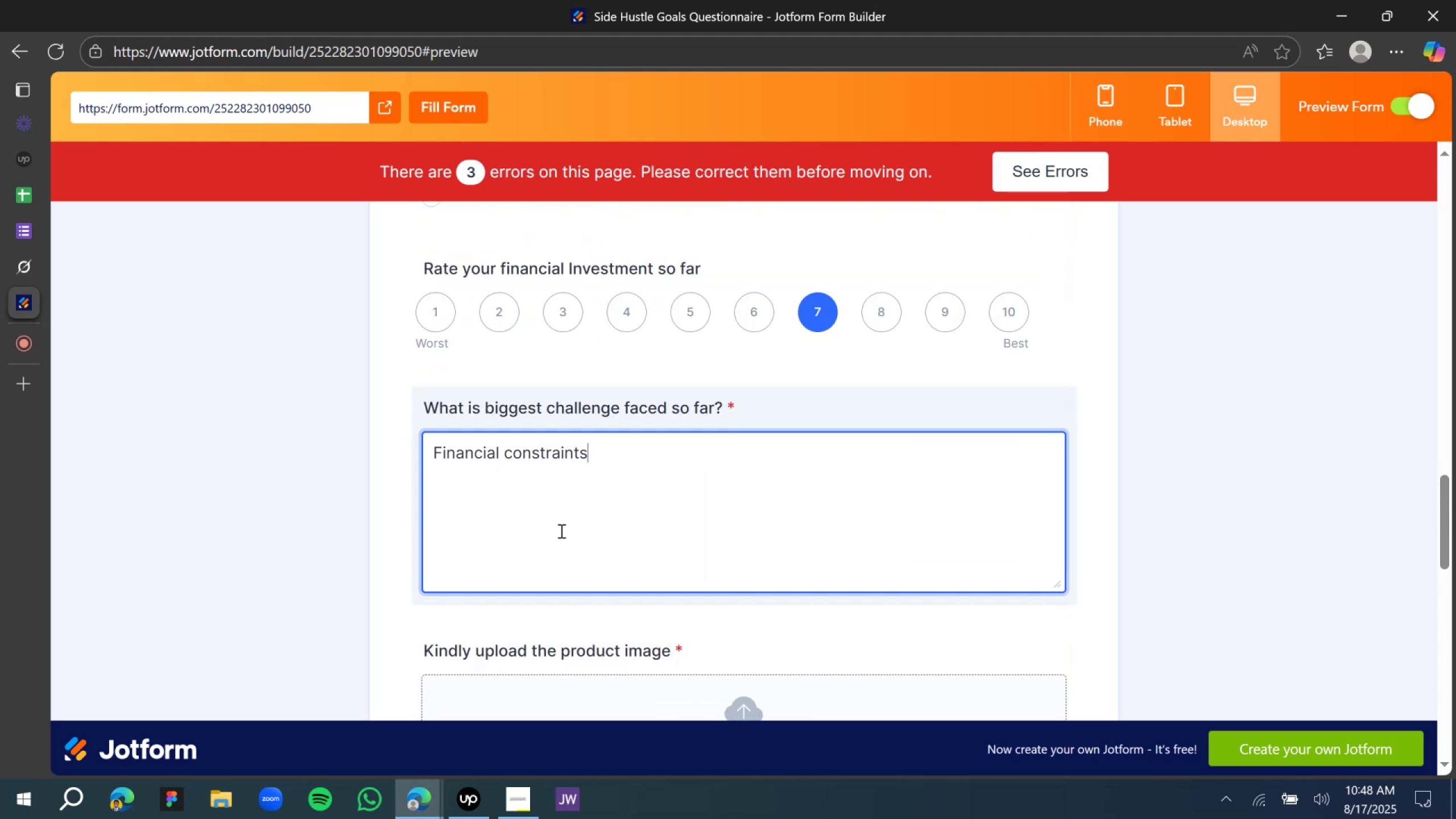 
scroll: coordinate [564, 511], scroll_direction: down, amount: 3.0
 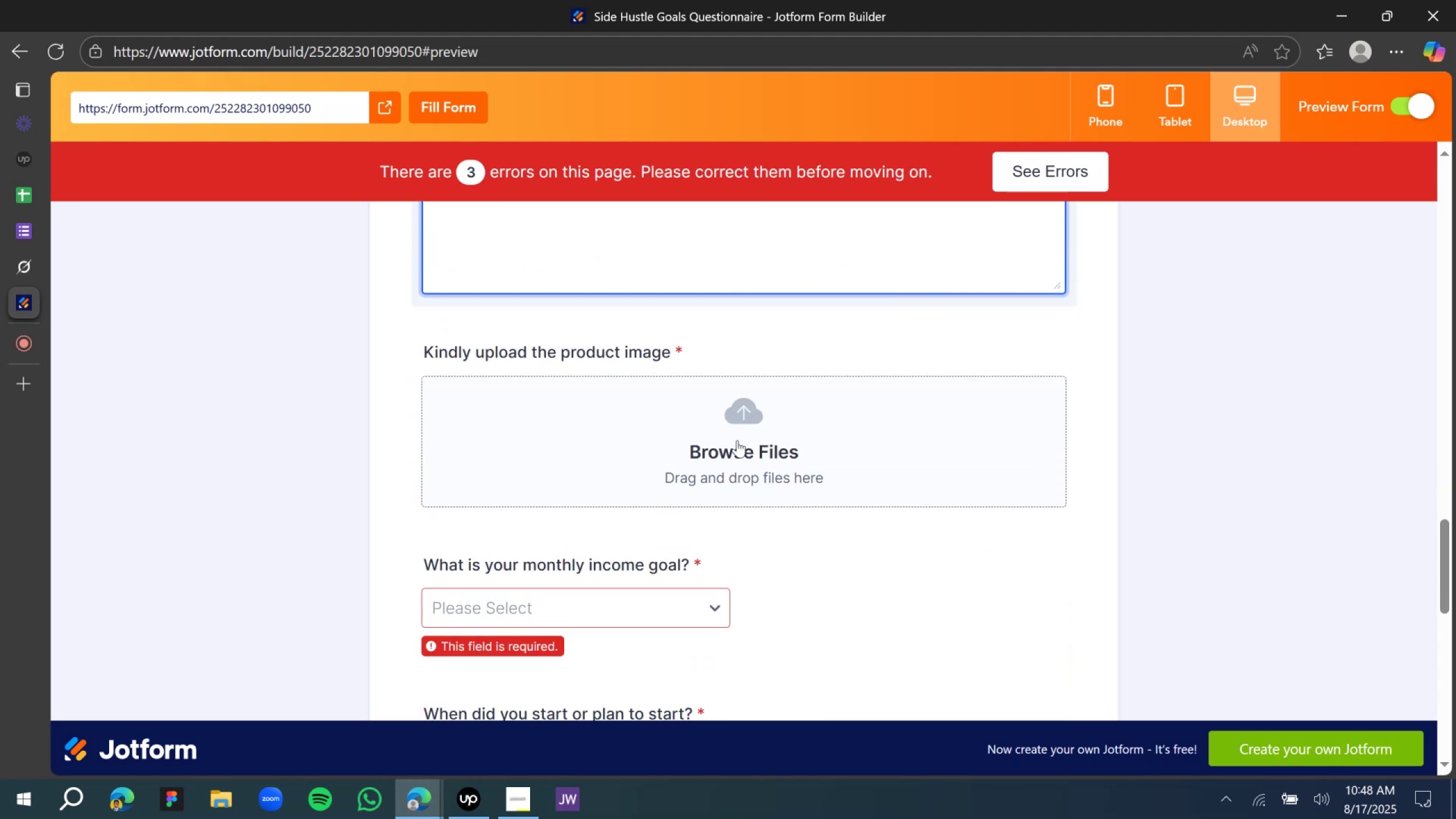 
left_click([739, 440])
 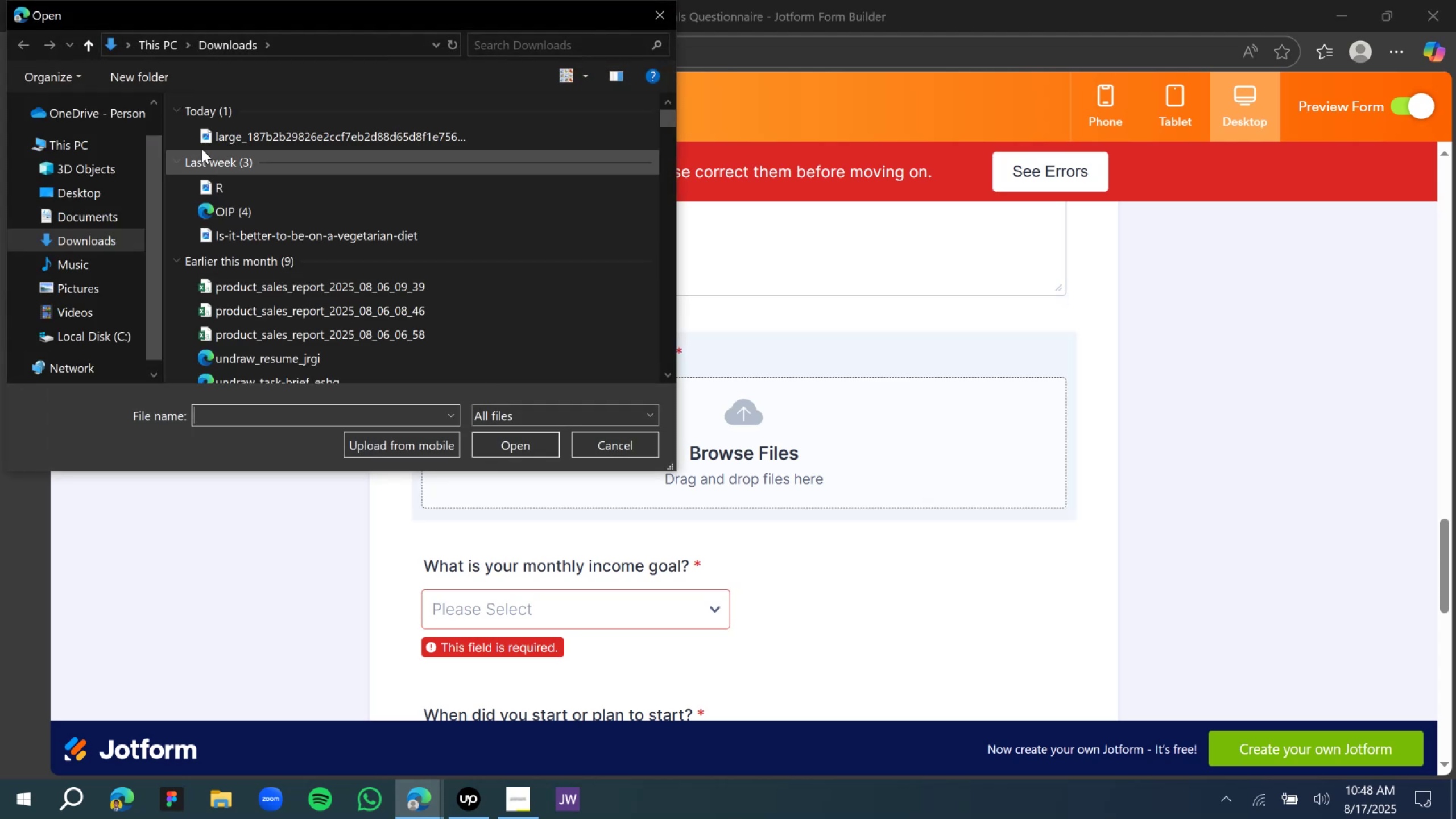 
left_click([206, 140])
 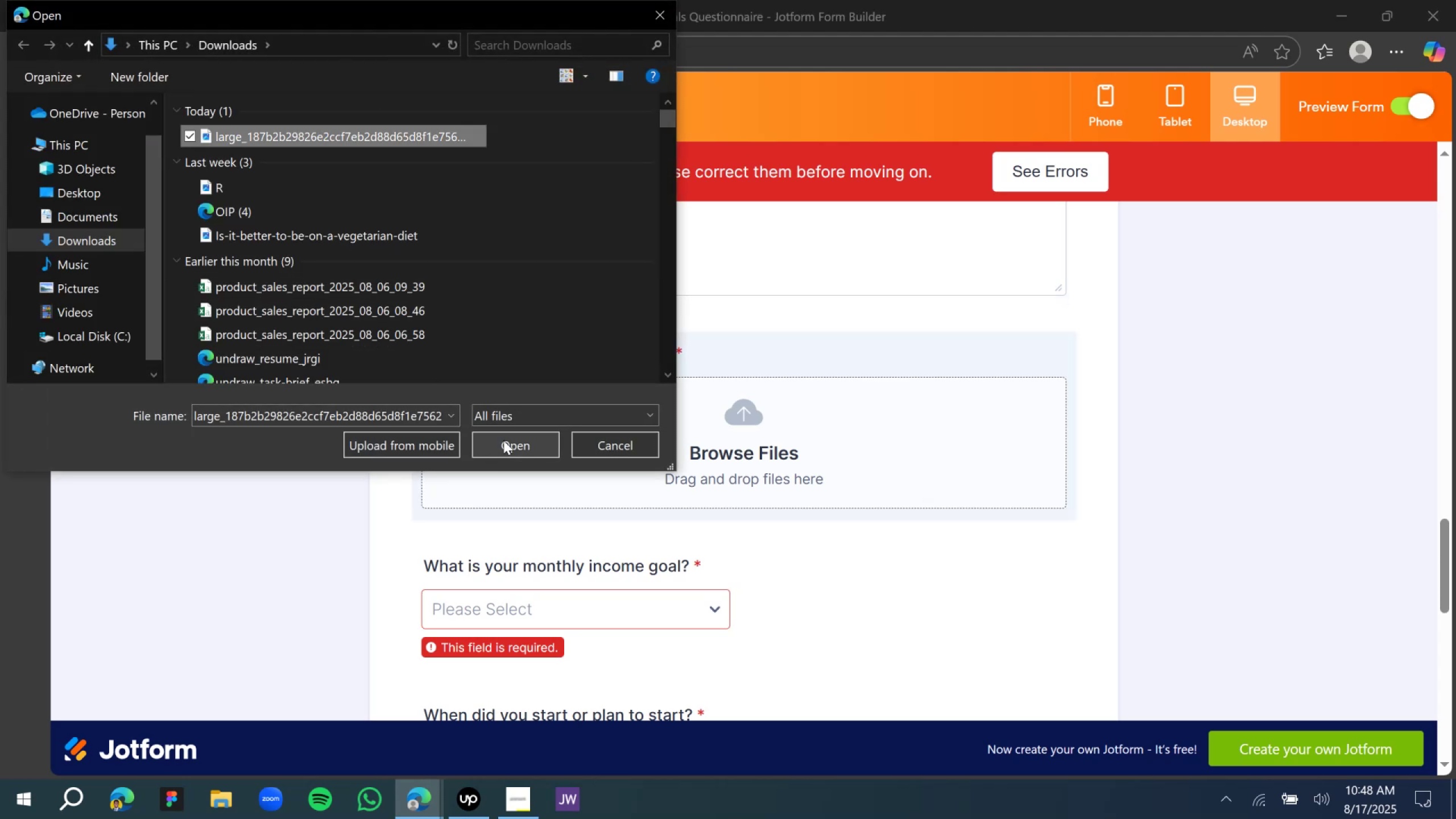 
left_click([503, 442])
 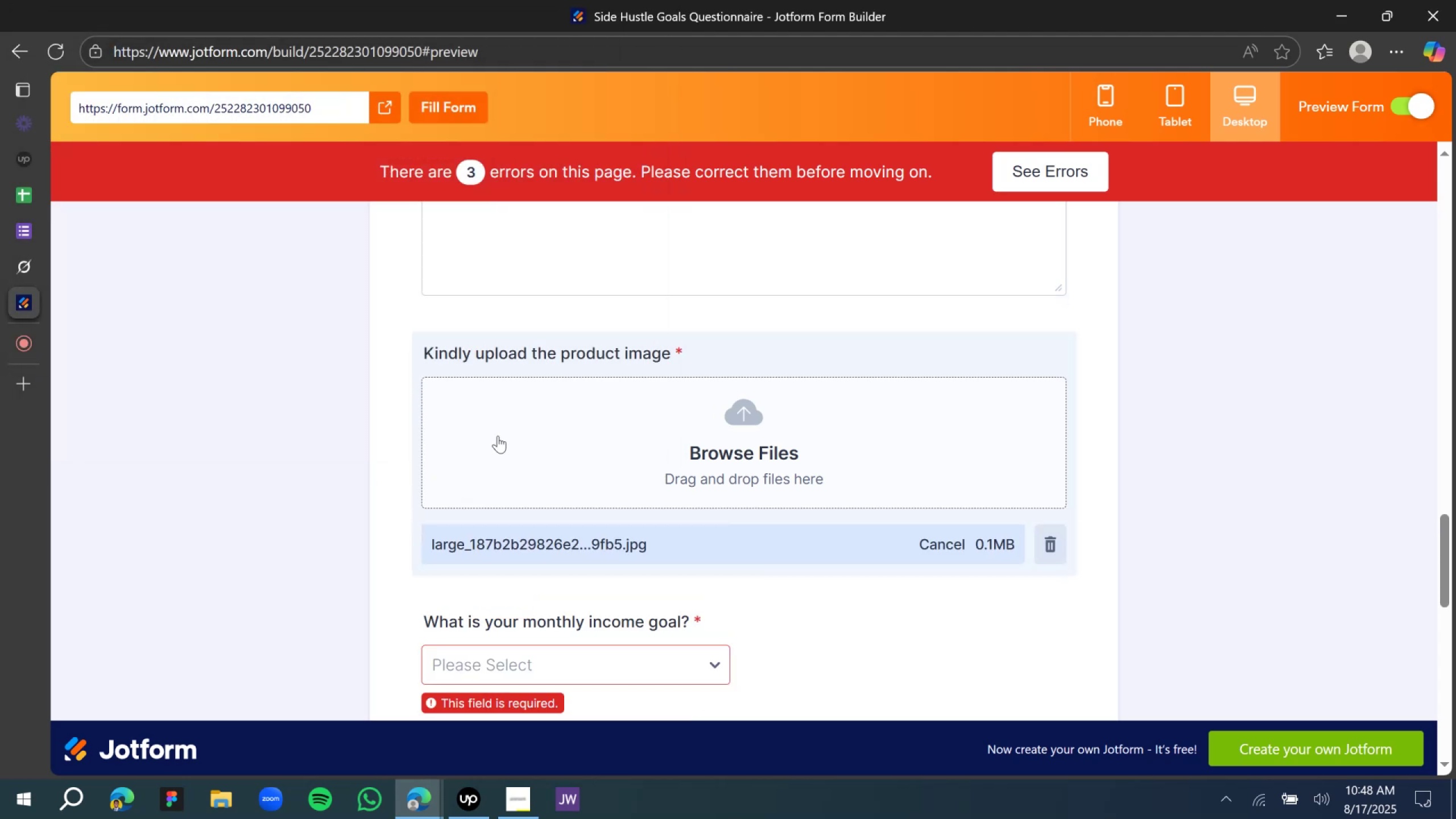 
scroll: coordinate [508, 520], scroll_direction: down, amount: 3.0
 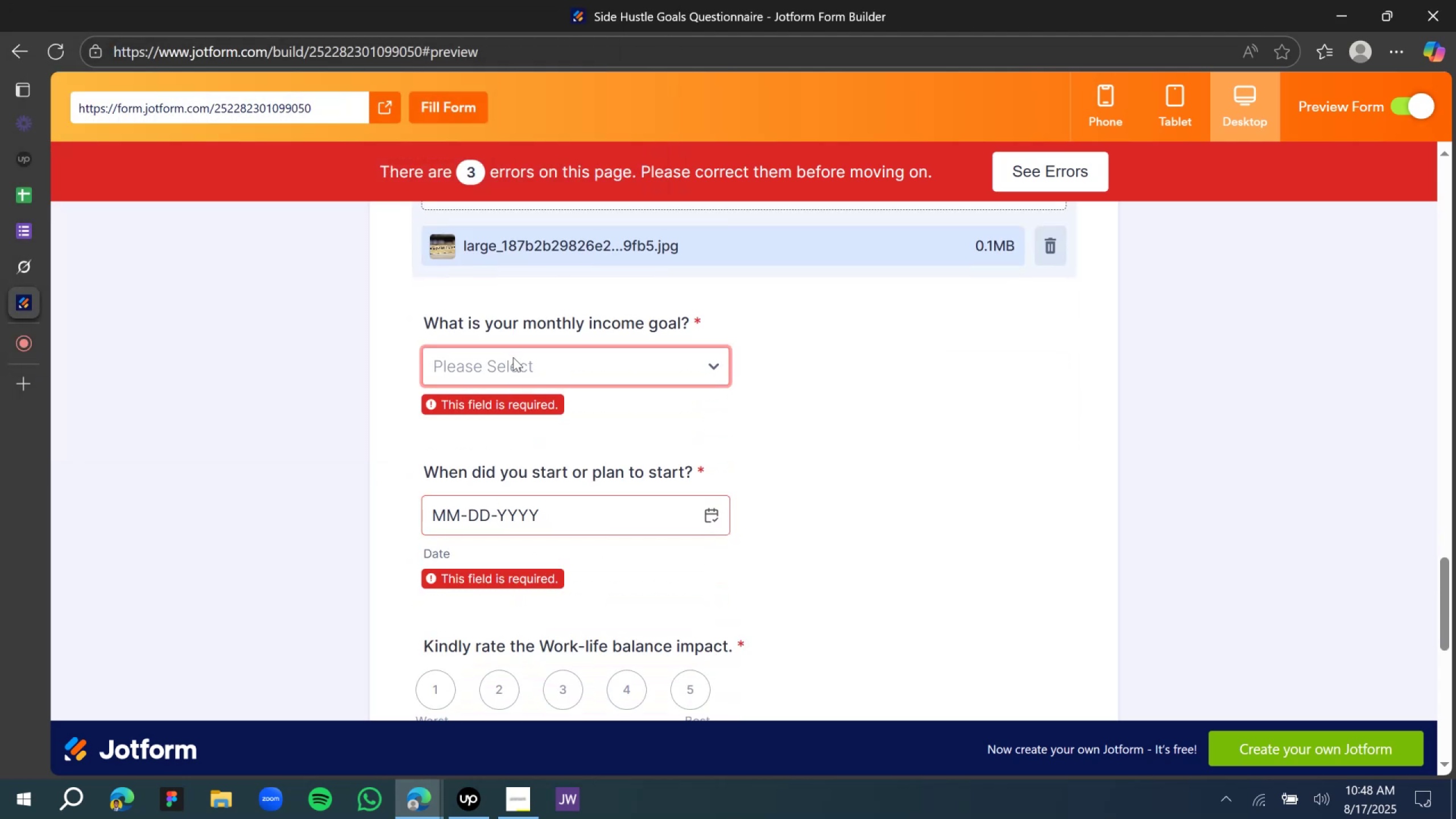 
left_click([513, 361])
 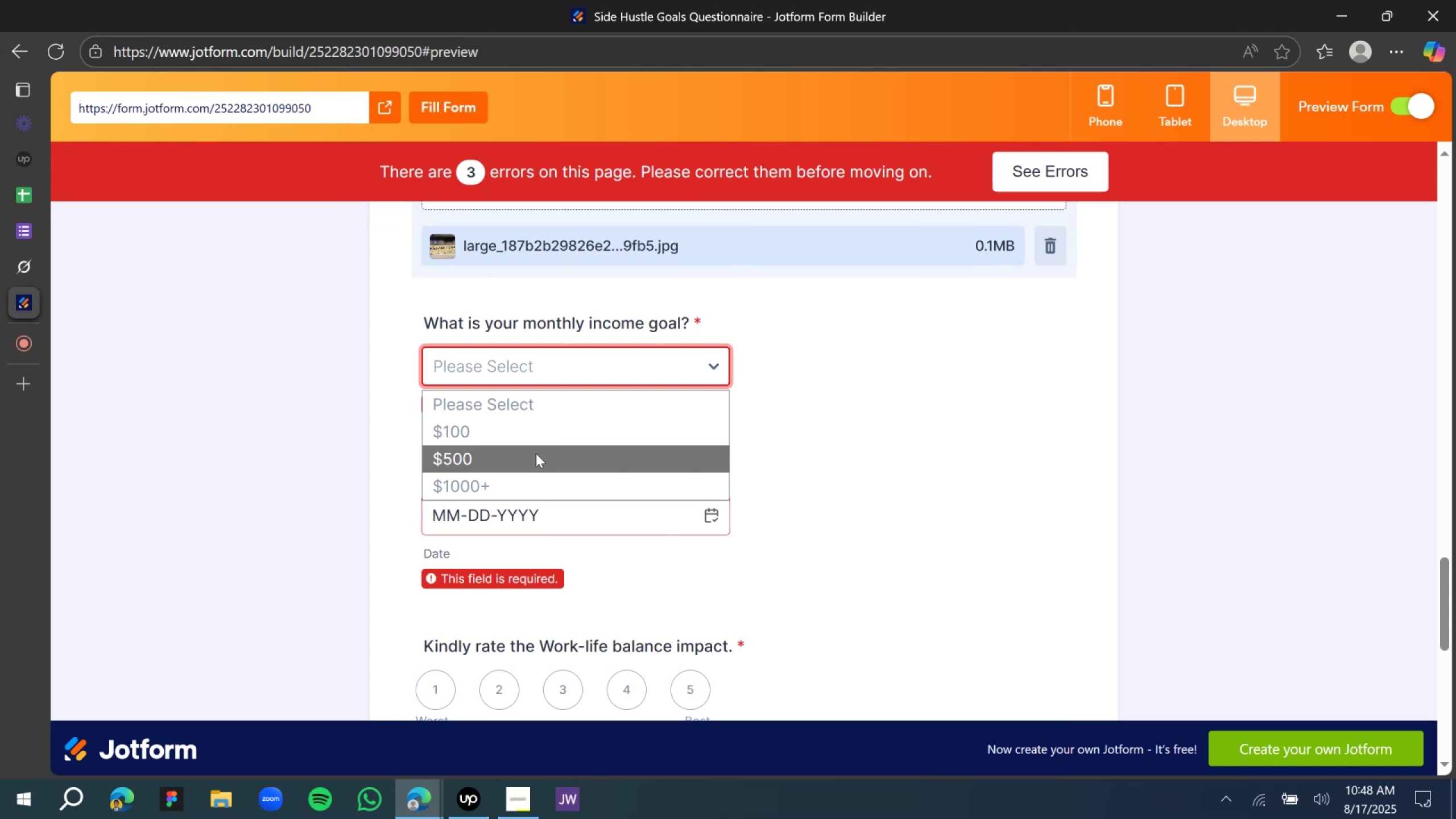 
left_click([540, 440])
 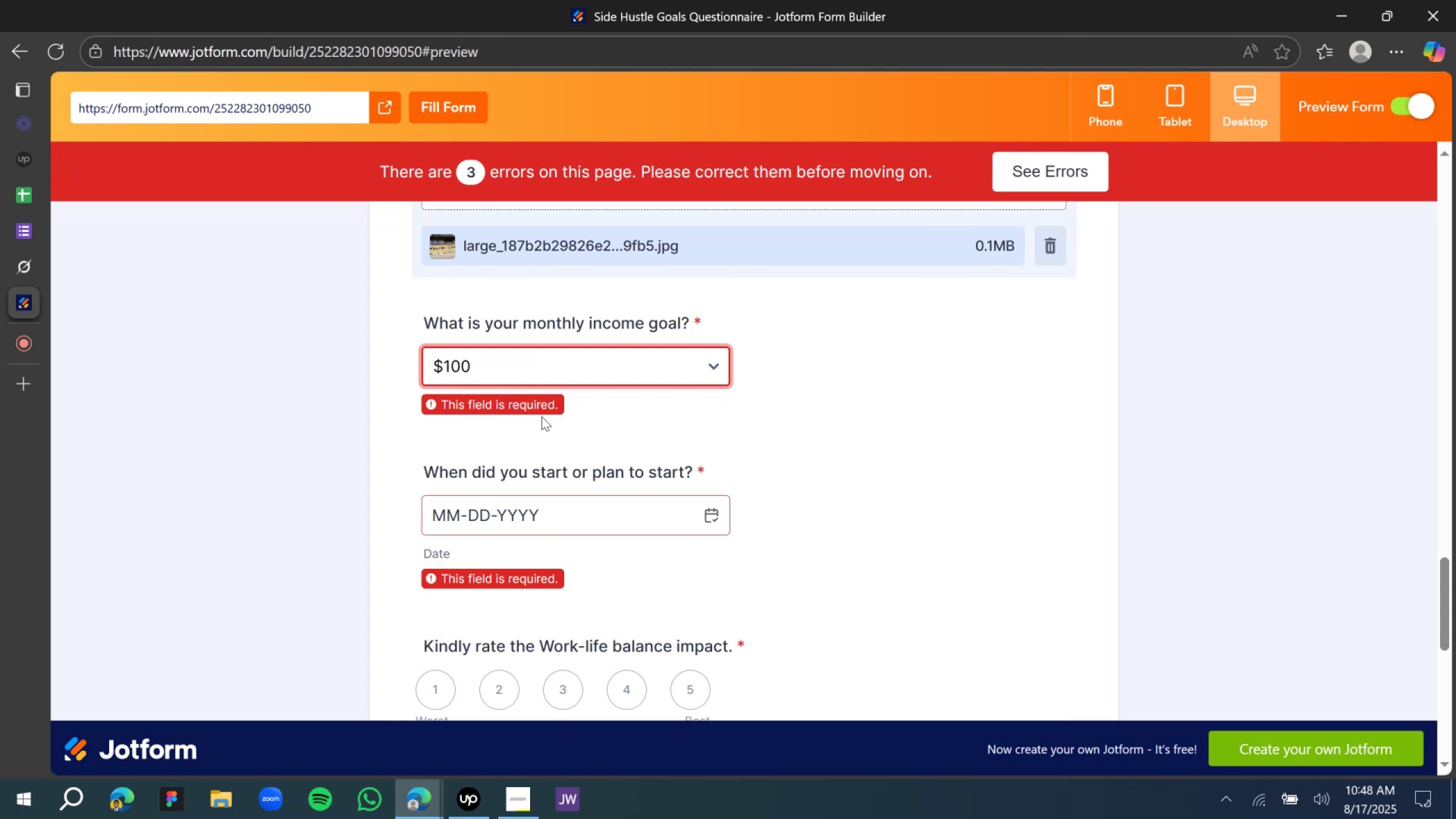 
wait(9.86)
 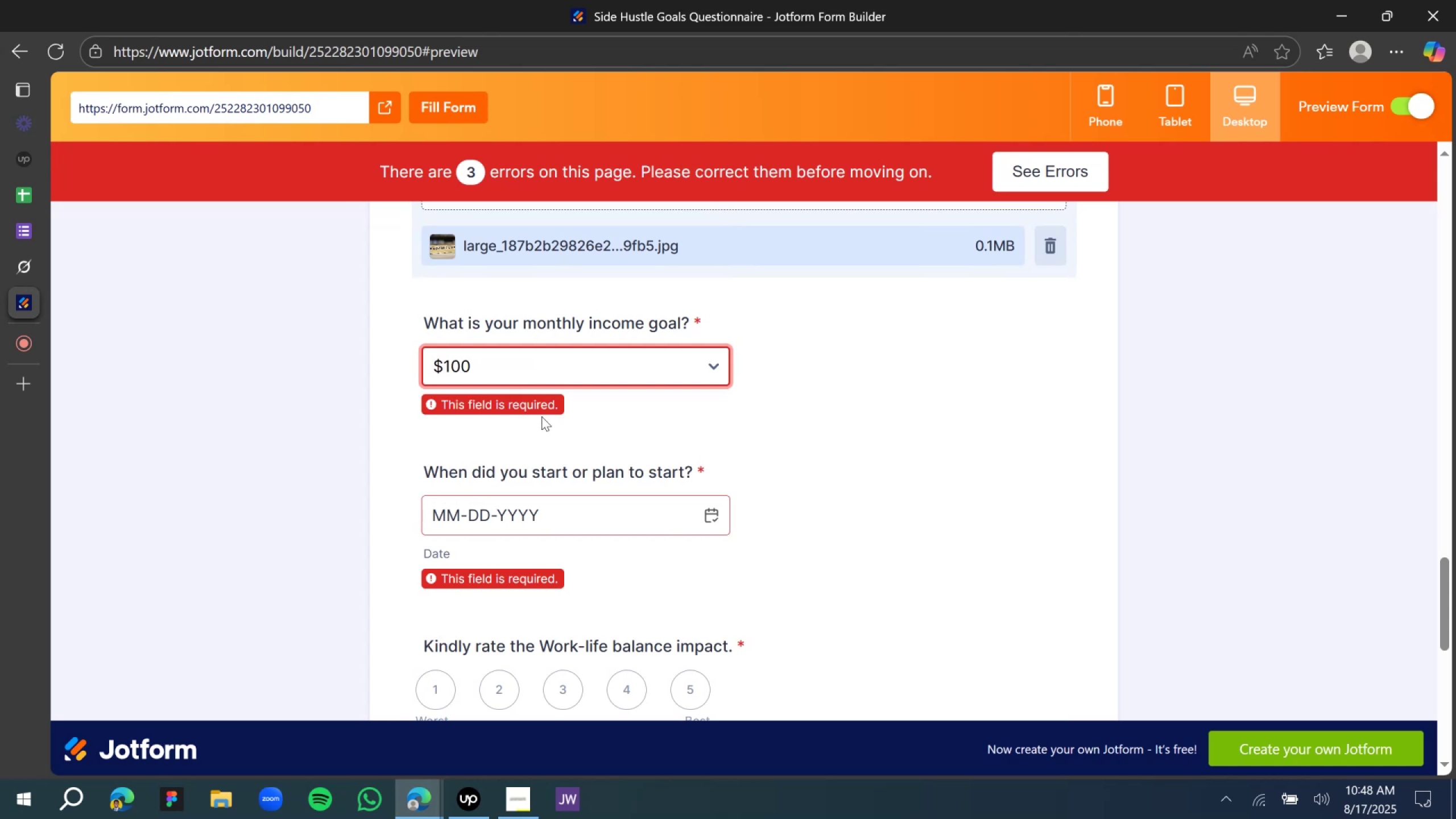 
left_click_drag(start_coordinate=[734, 491], to_coordinate=[735, 494])
 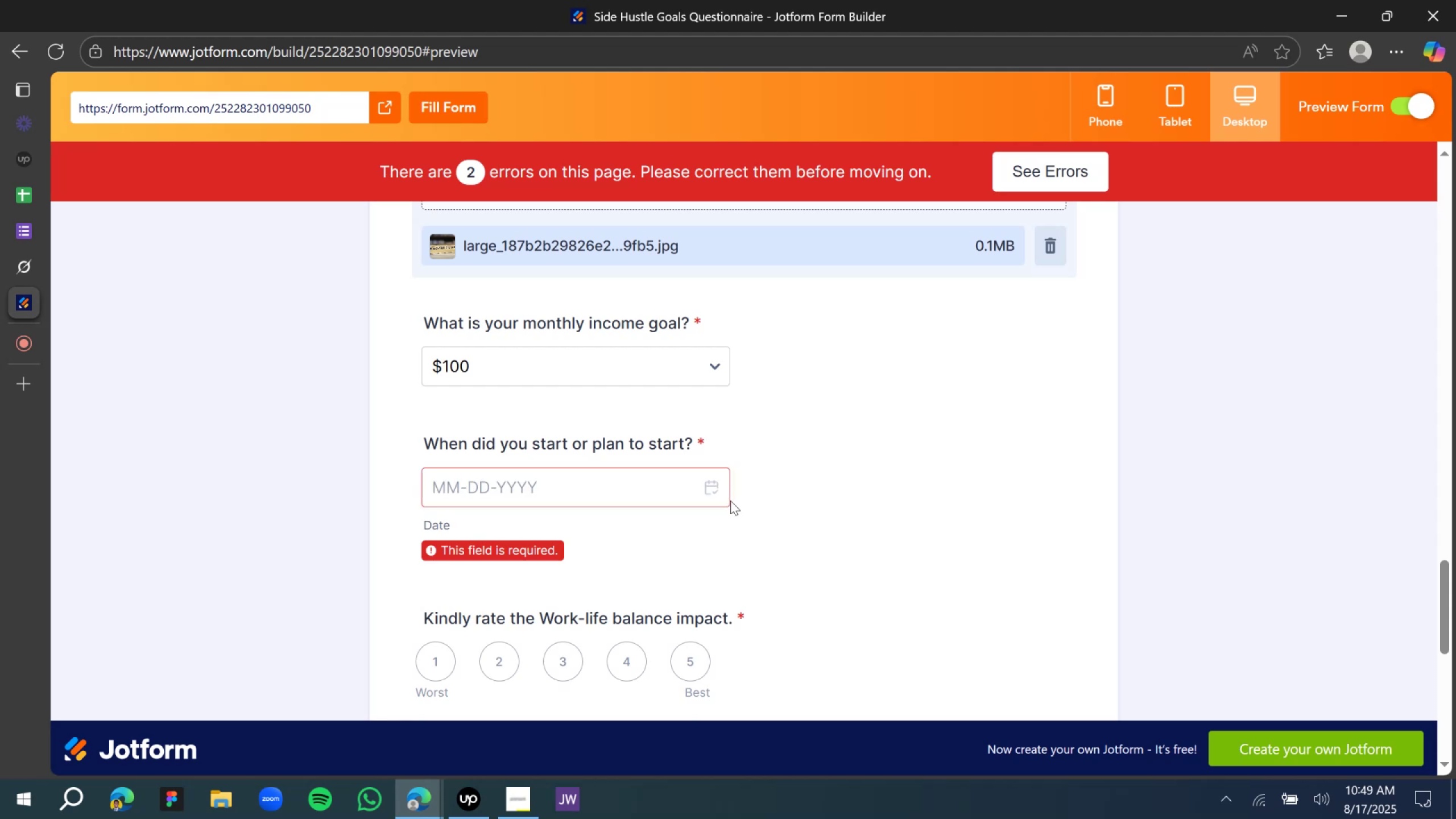 
left_click([714, 486])
 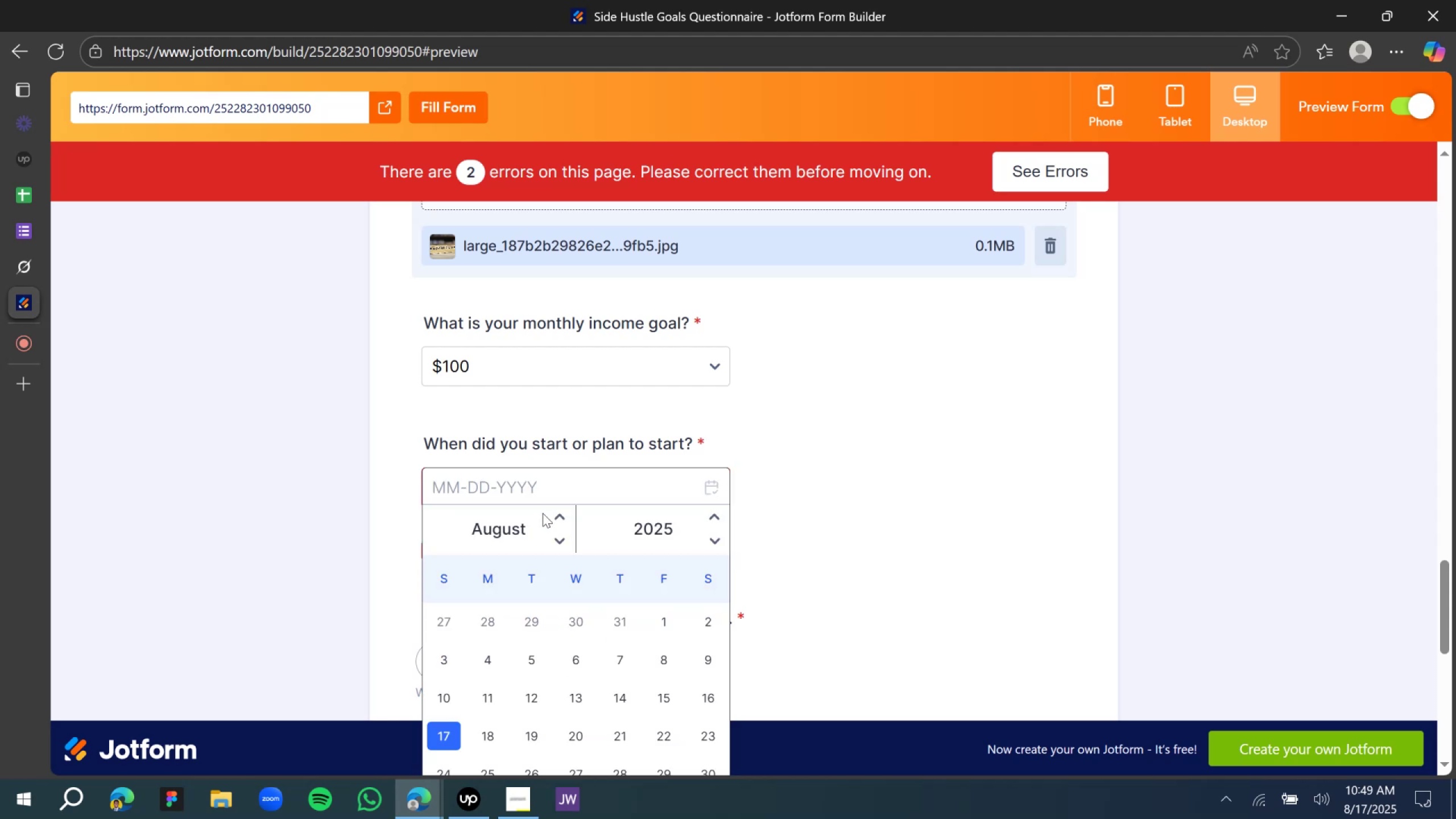 
left_click([556, 515])
 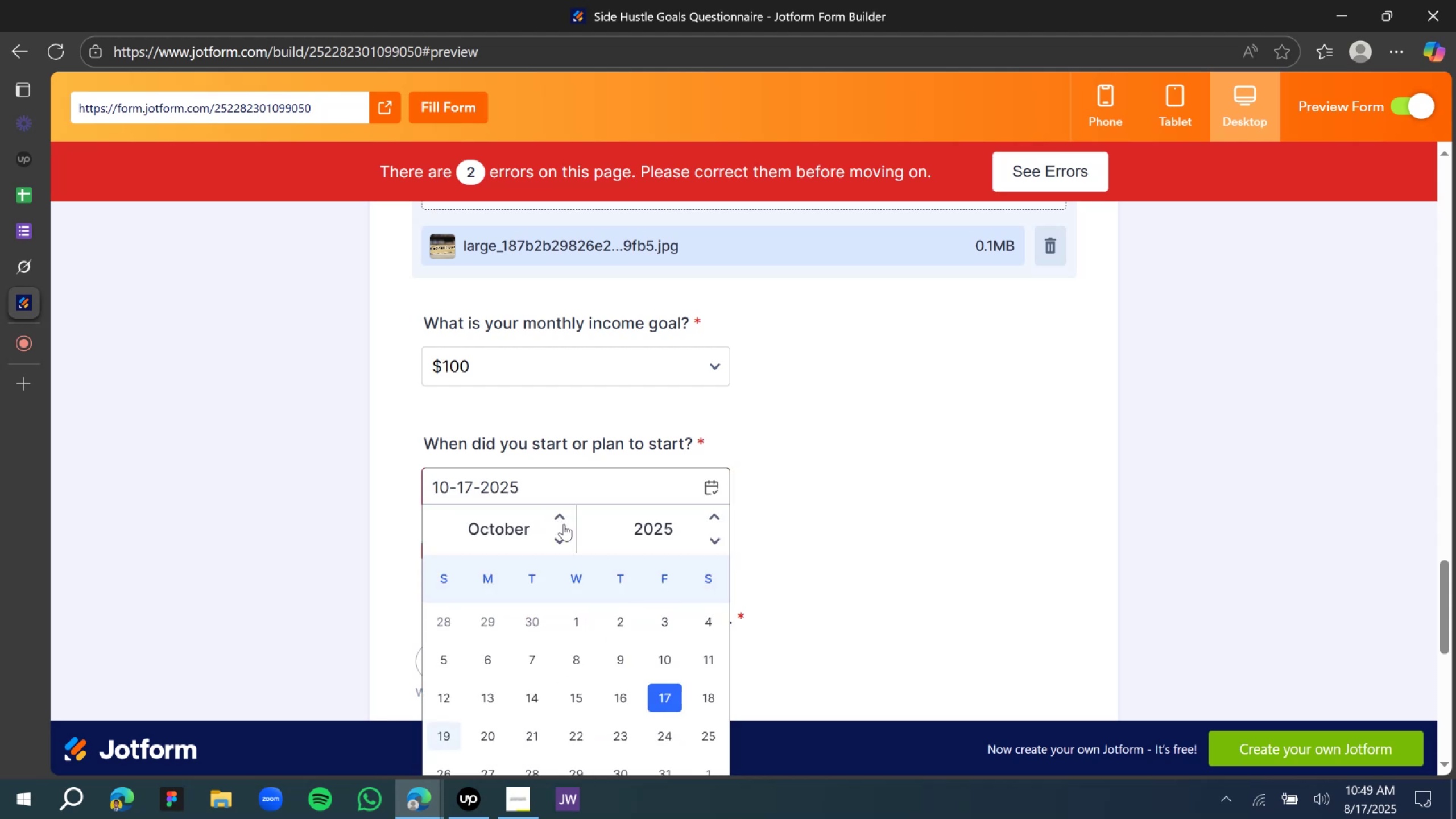 
left_click([622, 650])
 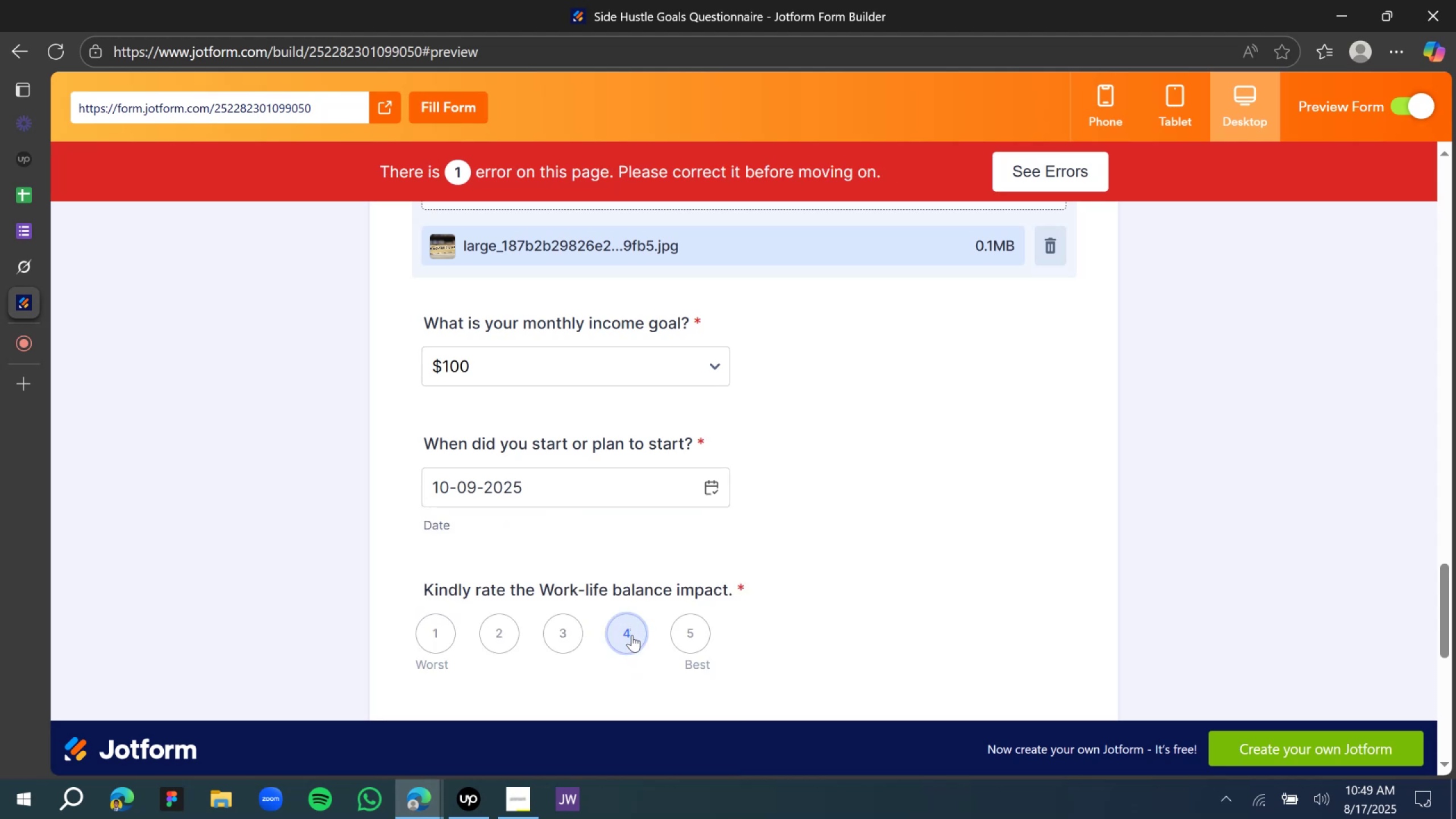 
scroll: coordinate [644, 500], scroll_direction: down, amount: 5.0
 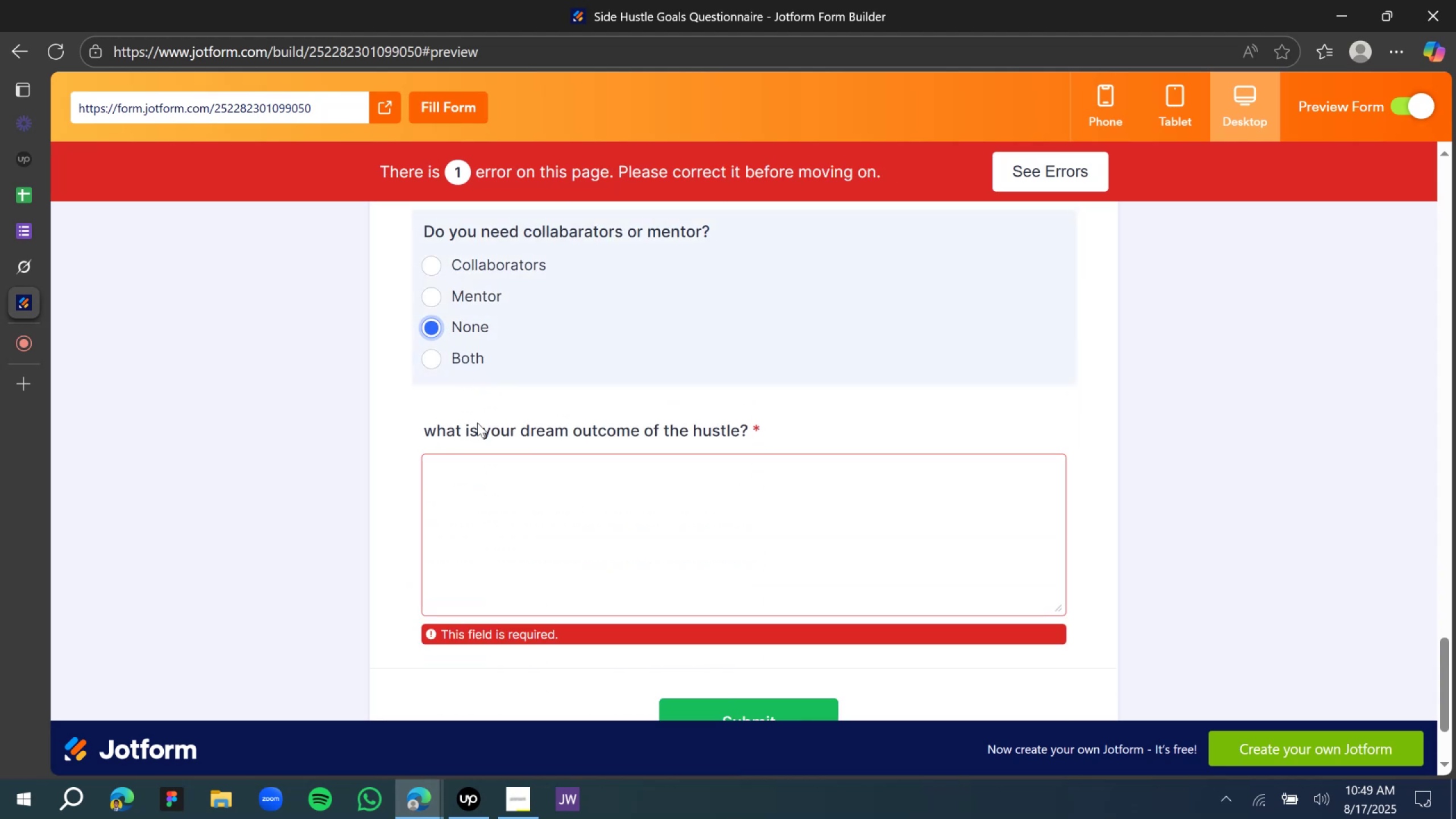 
left_click([503, 489])
 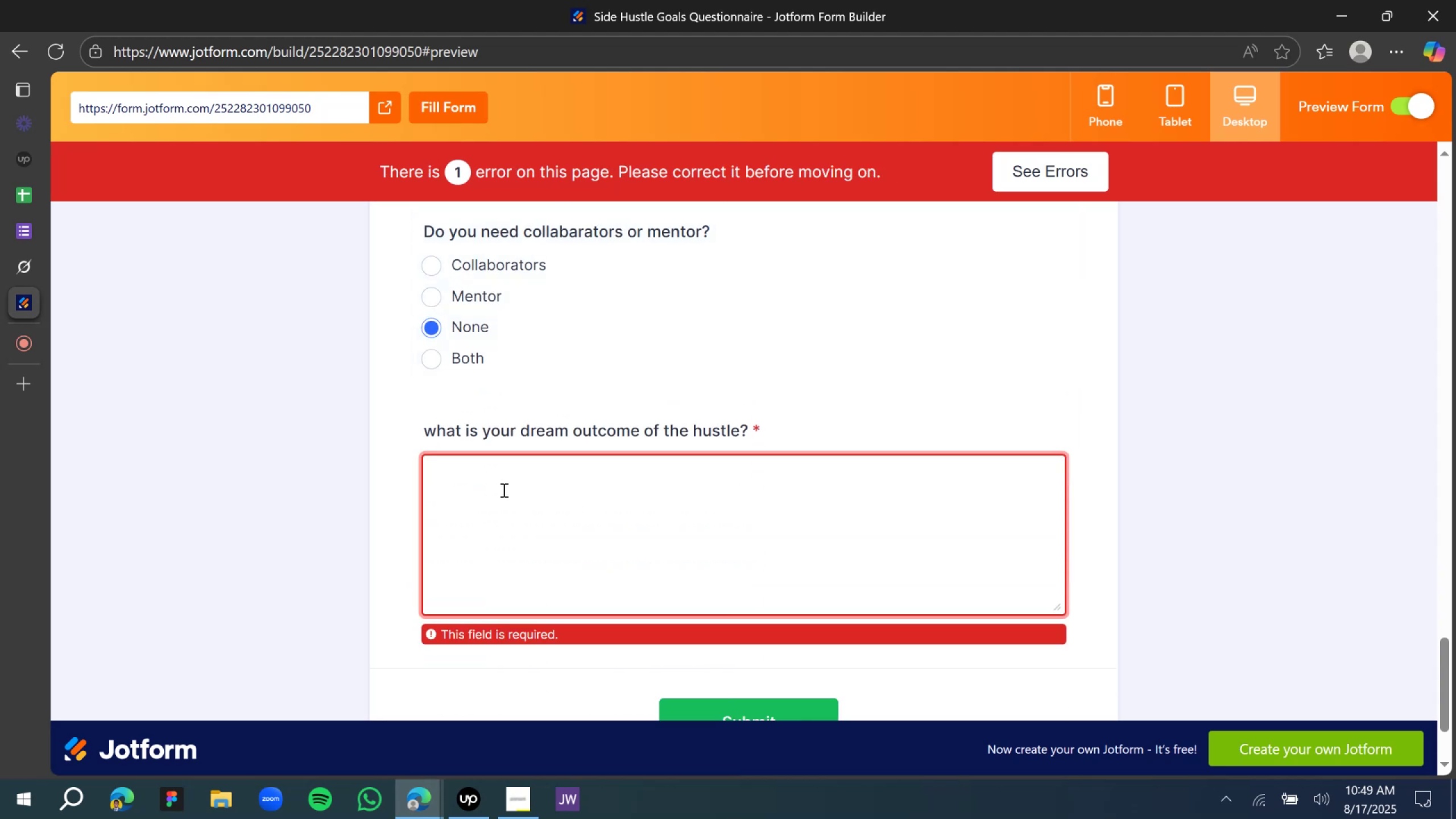 
hold_key(key=ShiftLeft, duration=1.52)
 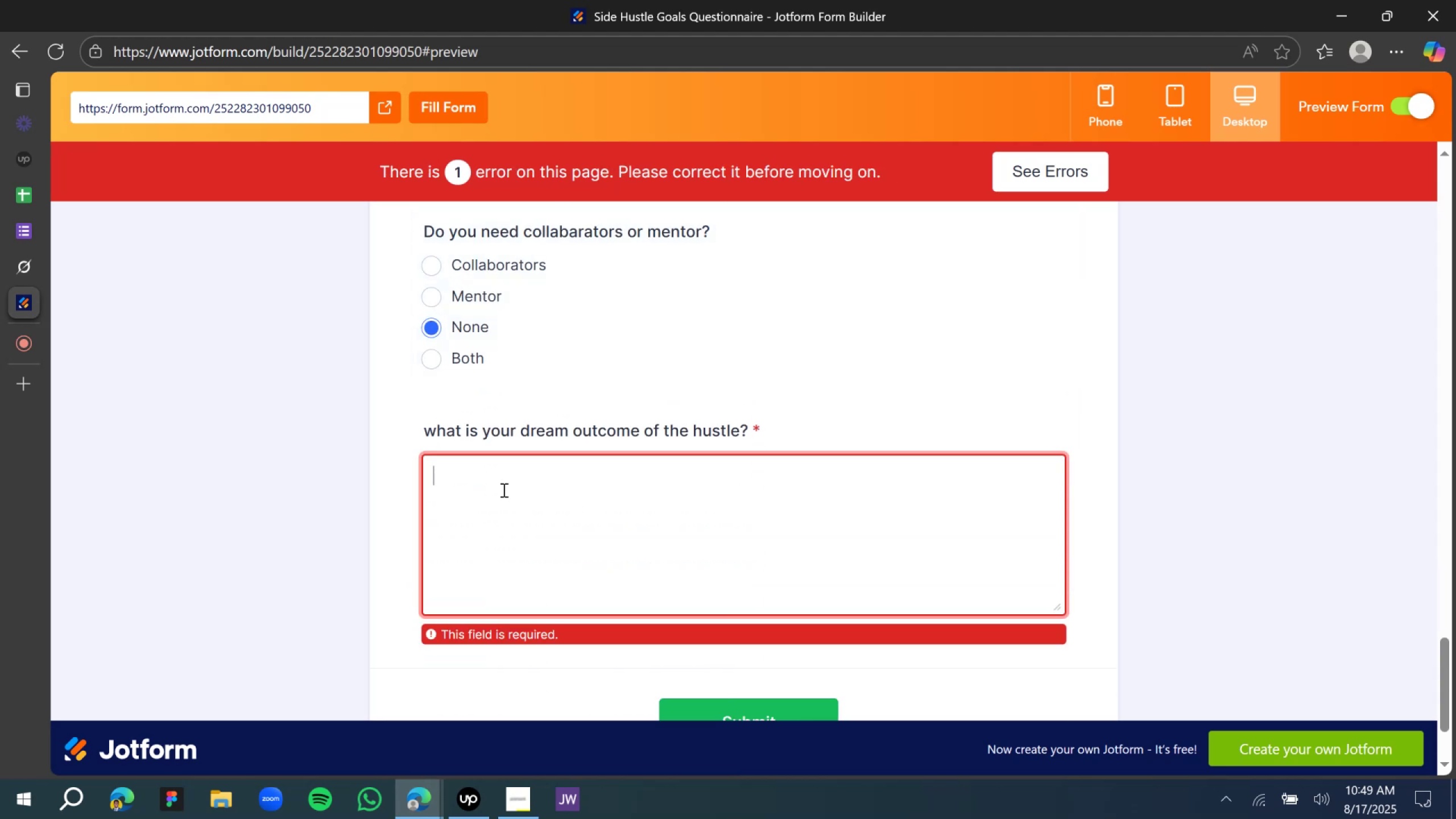 
hold_key(key=ShiftLeft, duration=1.54)
 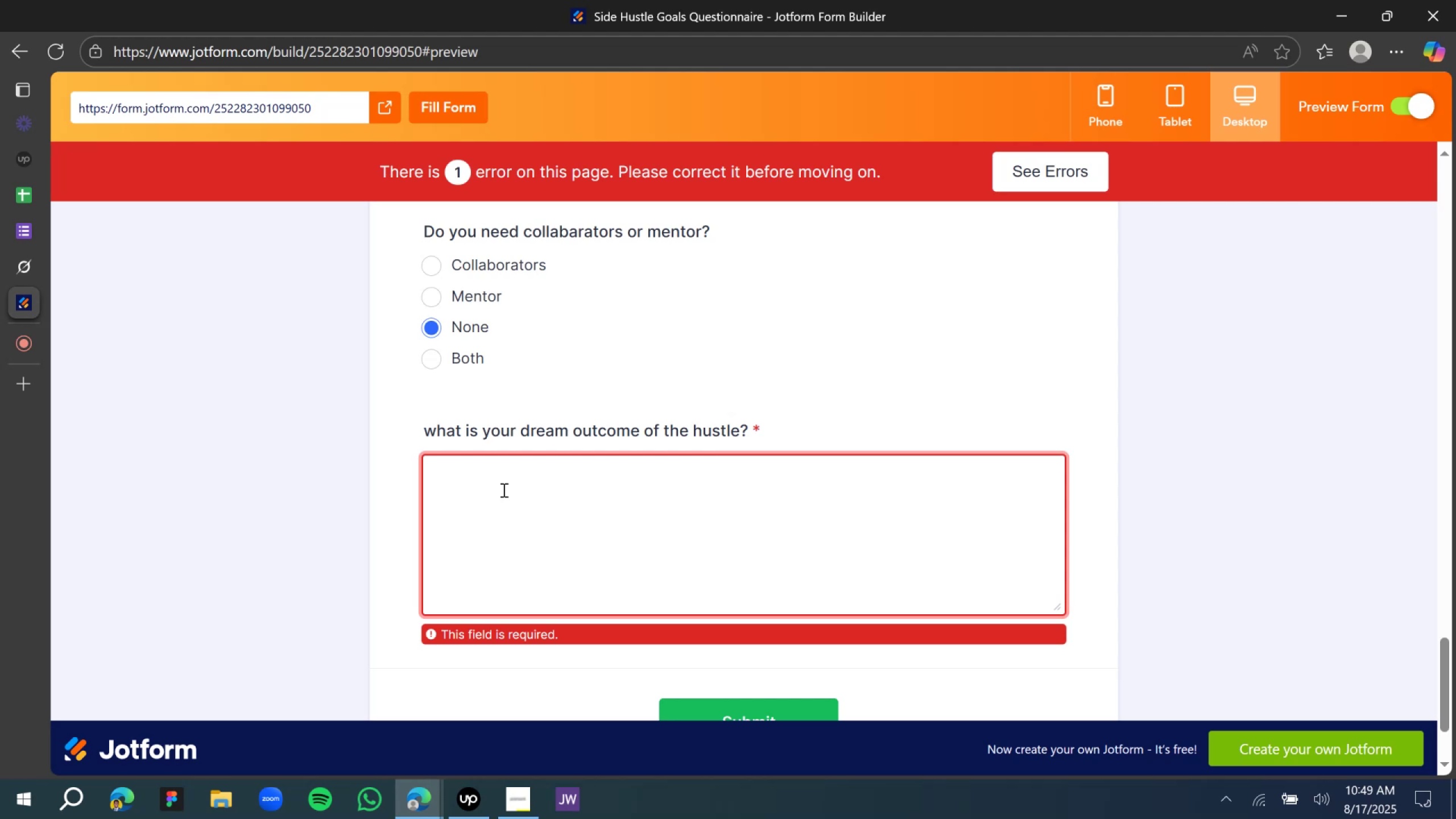 
type(To make something huge and so big)
 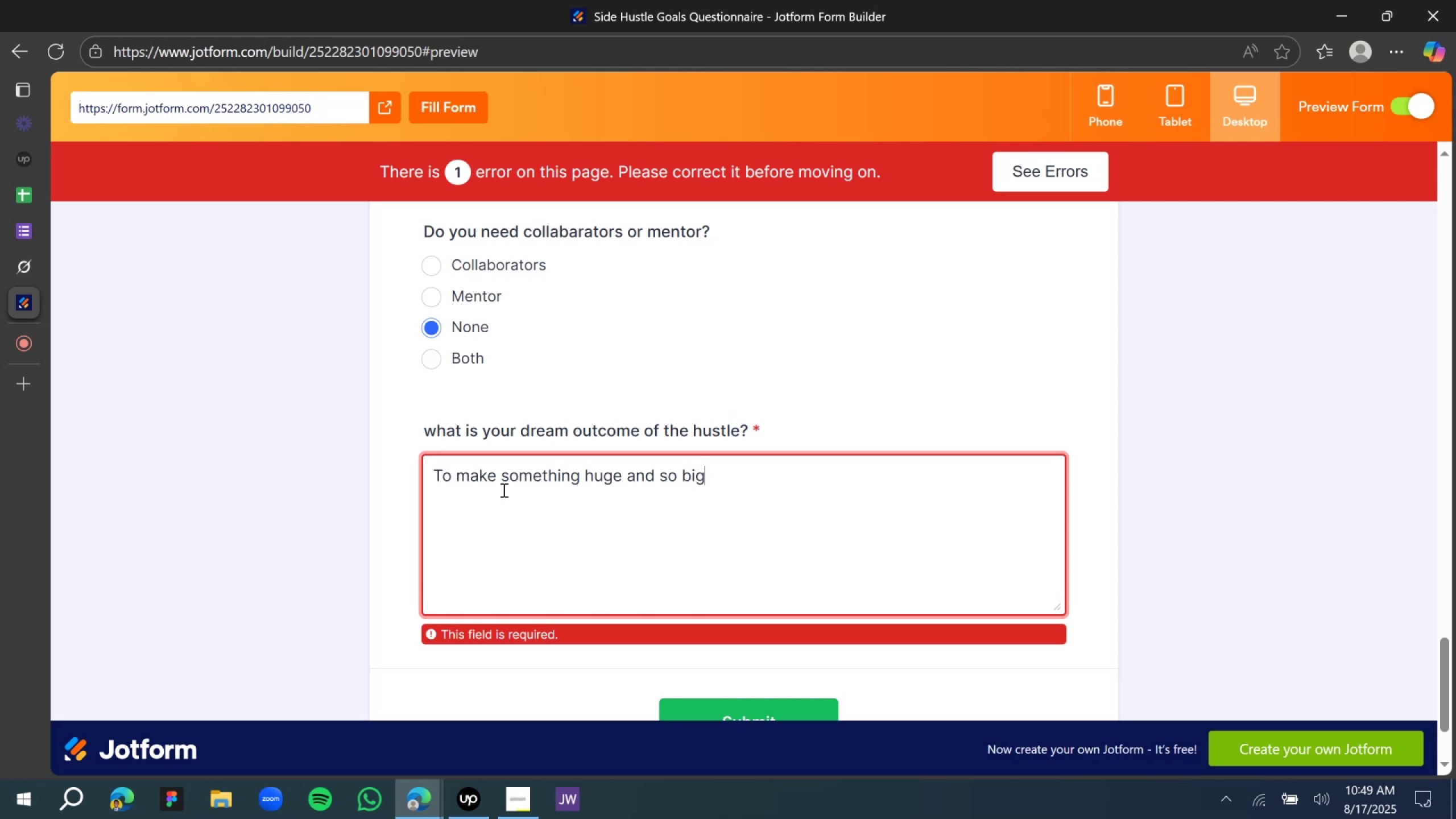 
scroll: coordinate [804, 555], scroll_direction: down, amount: 2.0
 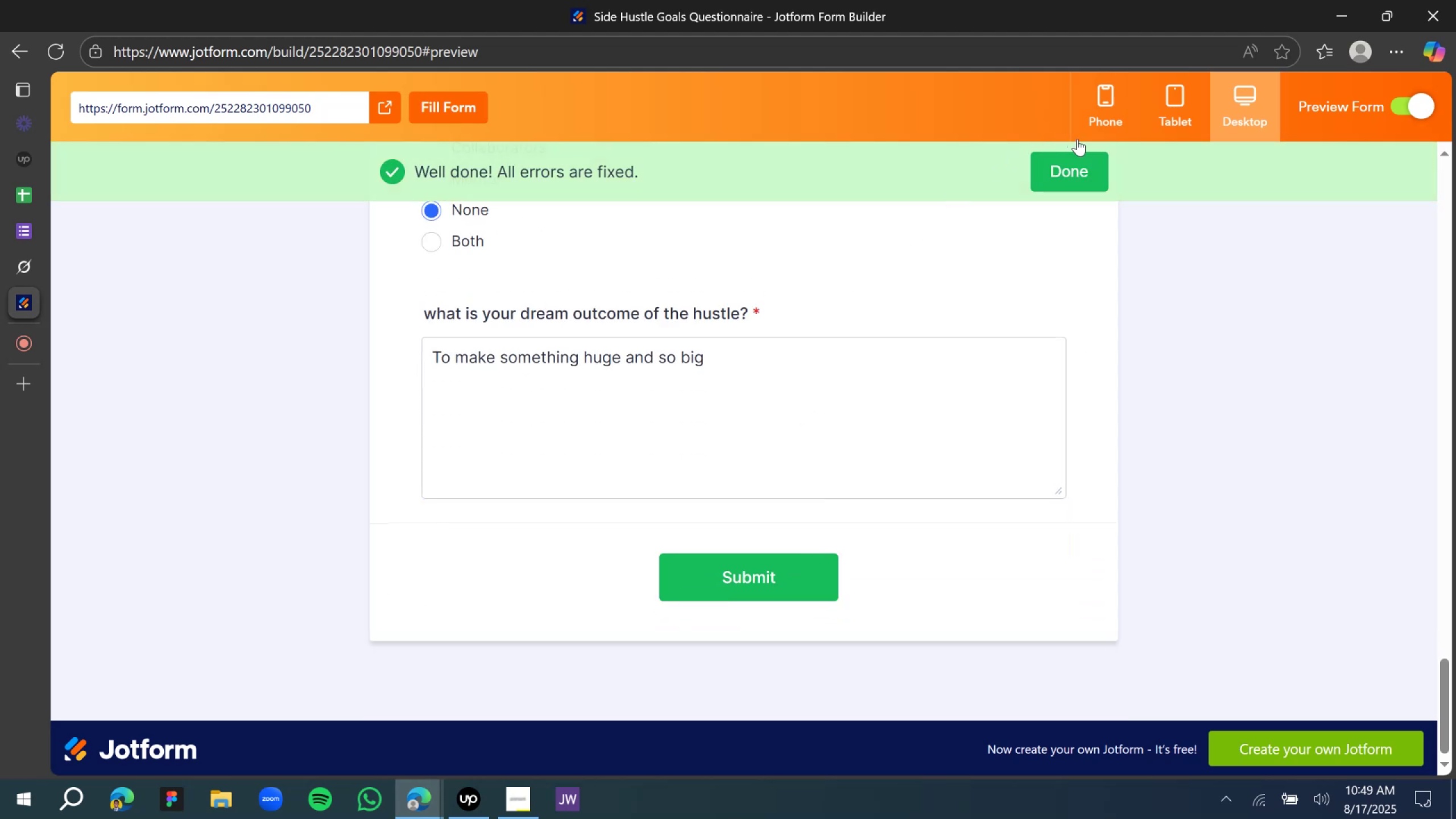 
left_click([1073, 166])
 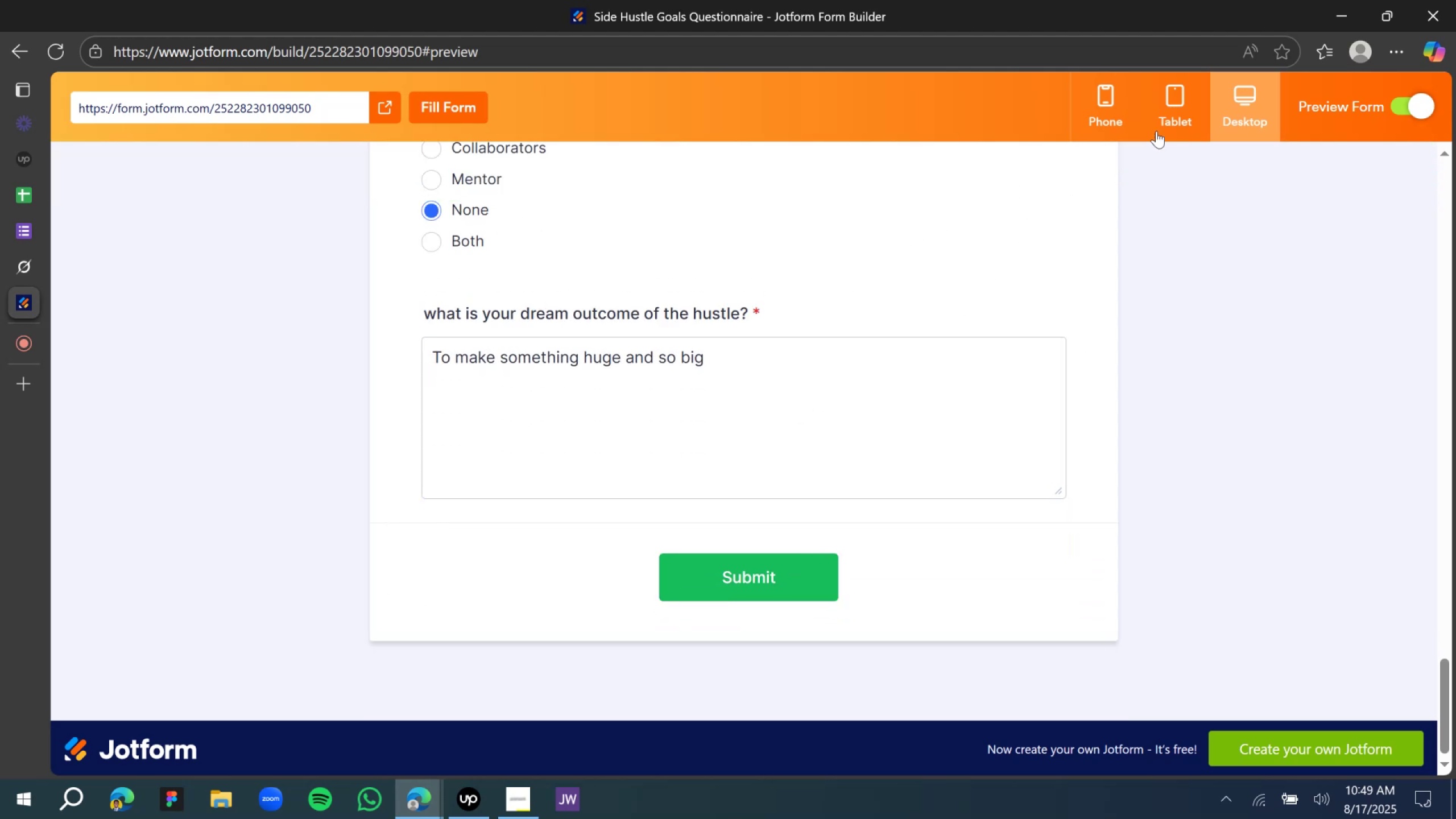 
left_click([1162, 116])
 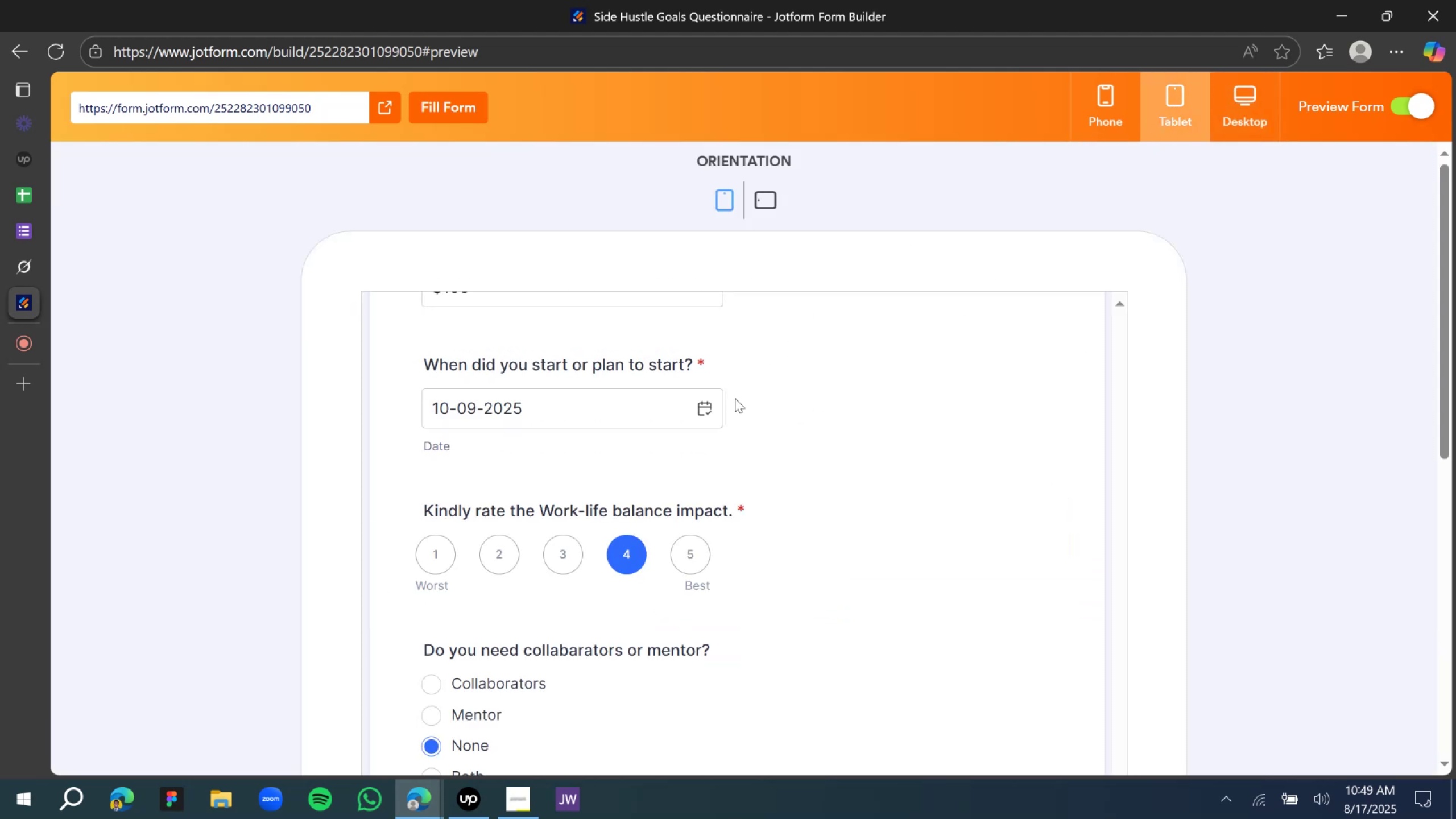 
scroll: coordinate [689, 486], scroll_direction: up, amount: 42.0
 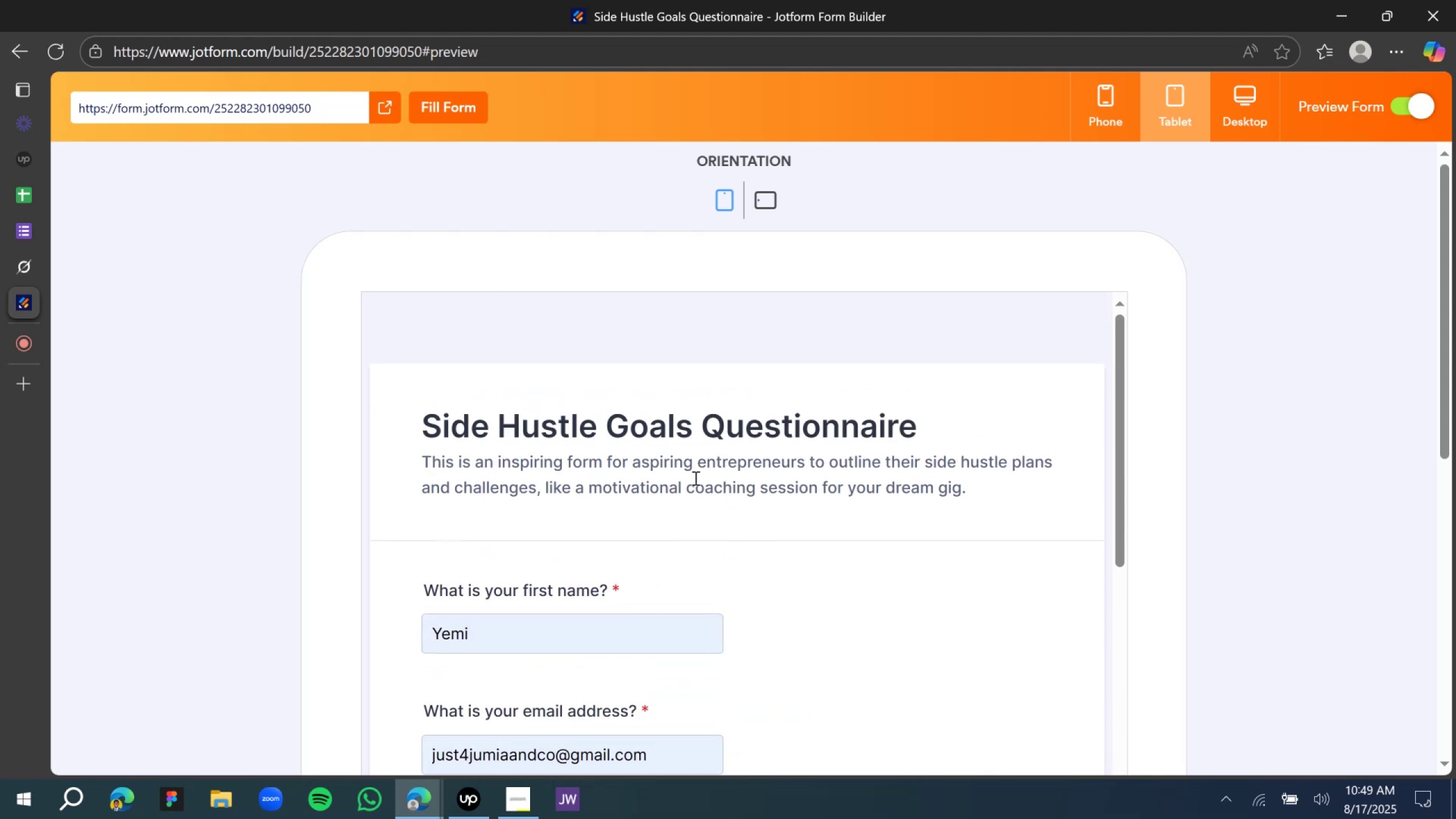 
scroll: coordinate [632, 536], scroll_direction: down, amount: 2.0
 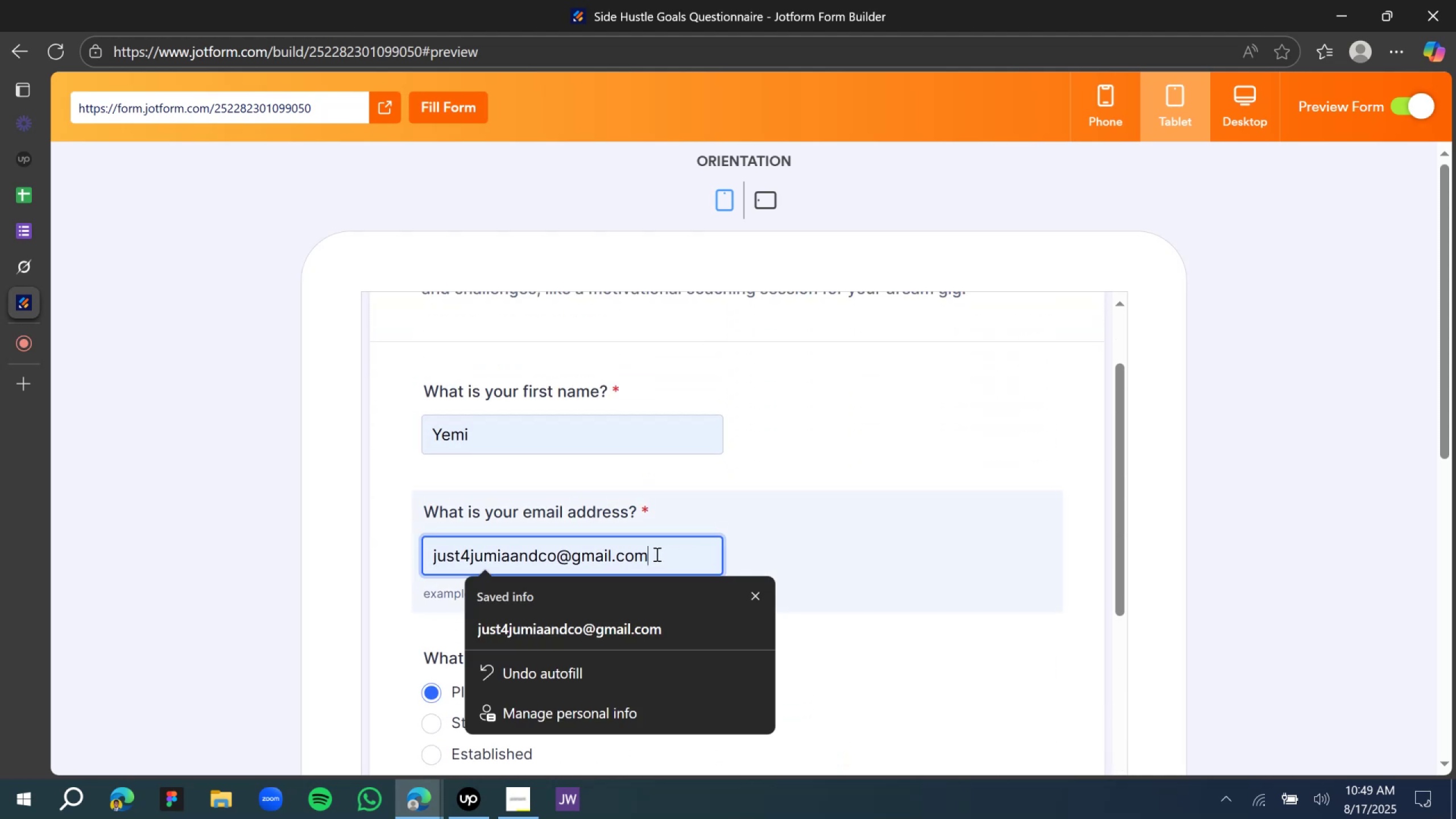 
key(Backspace)
 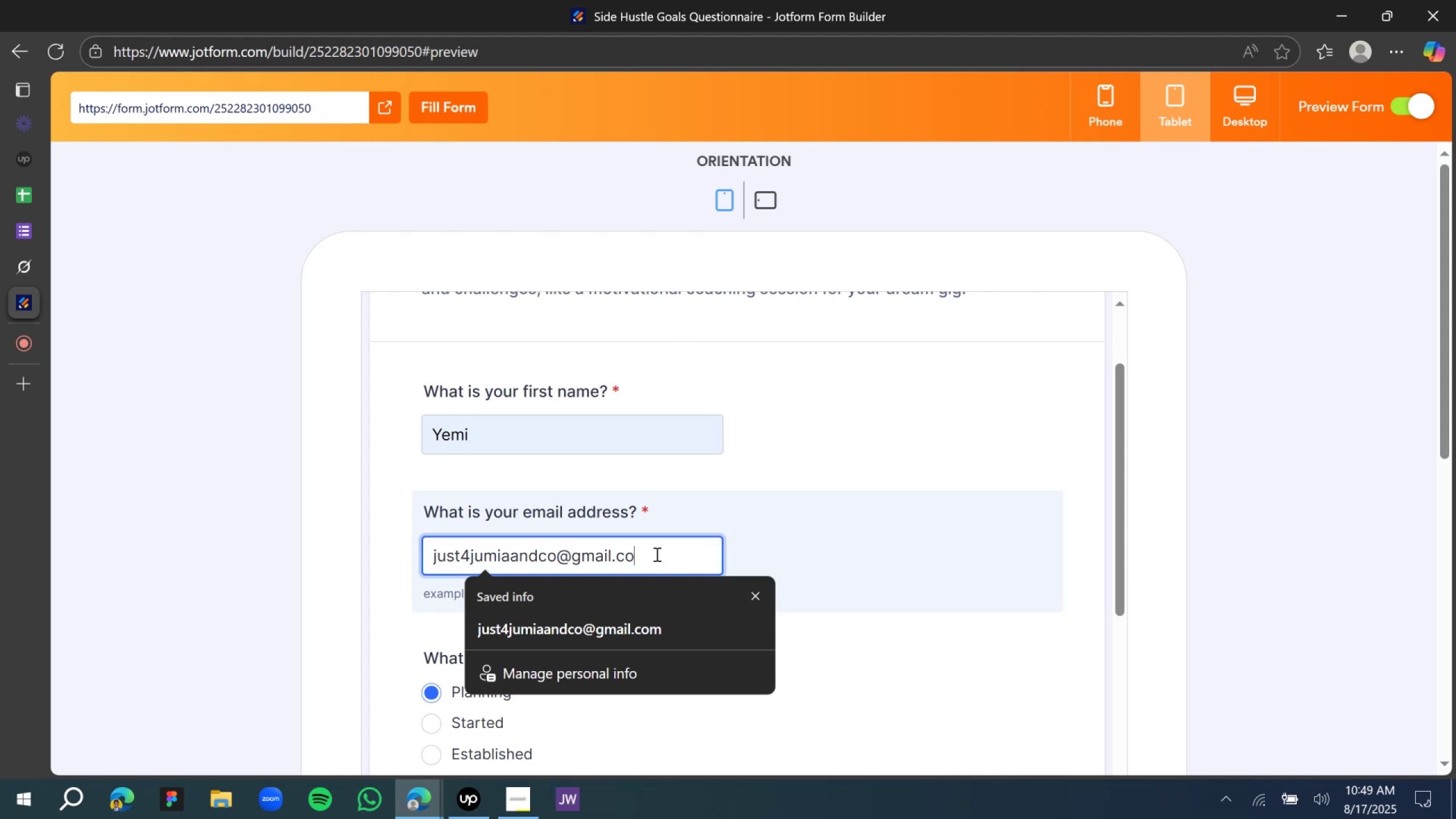 
key(M)
 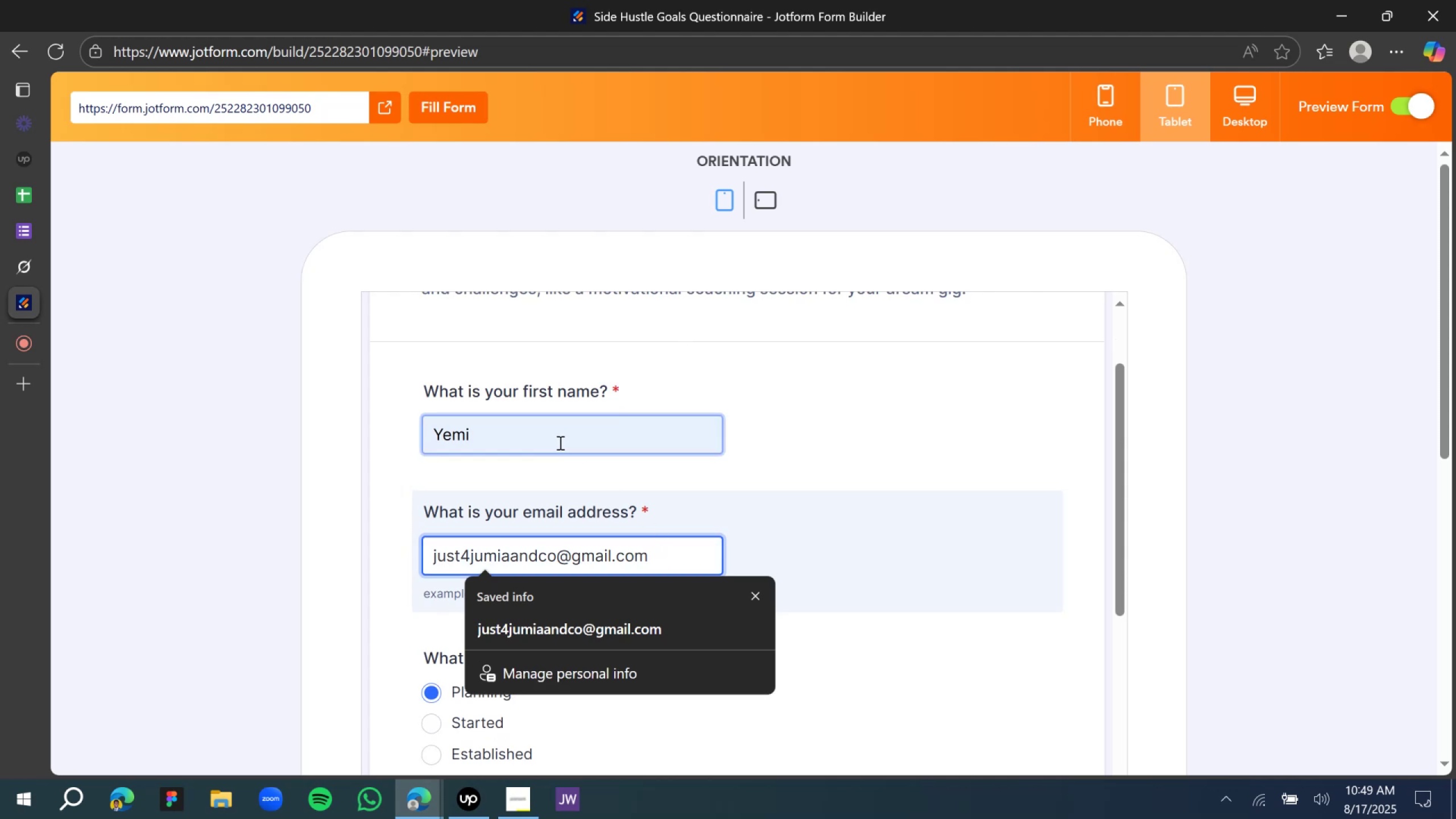 
left_click([551, 436])
 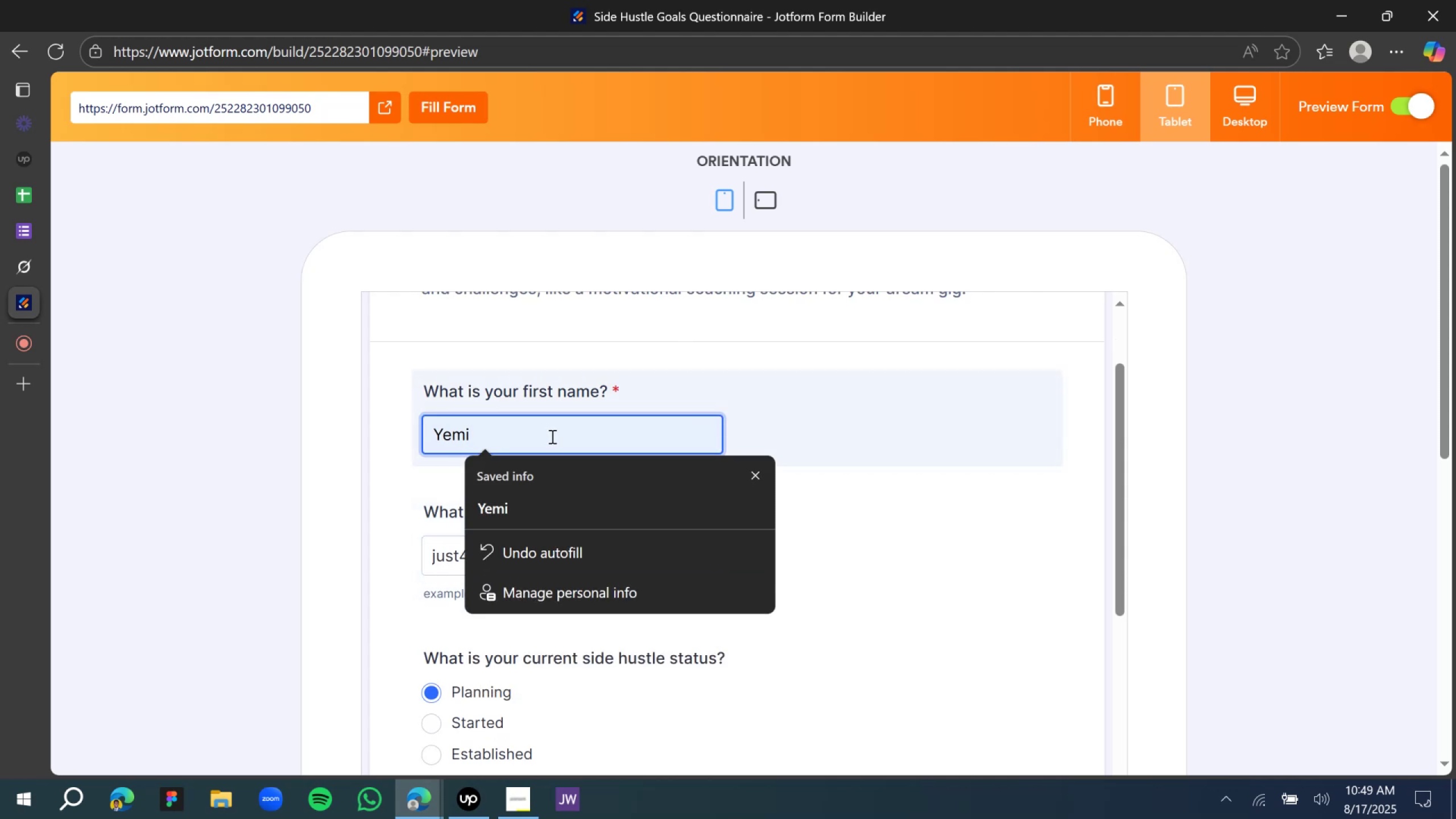 
key(Backspace)
 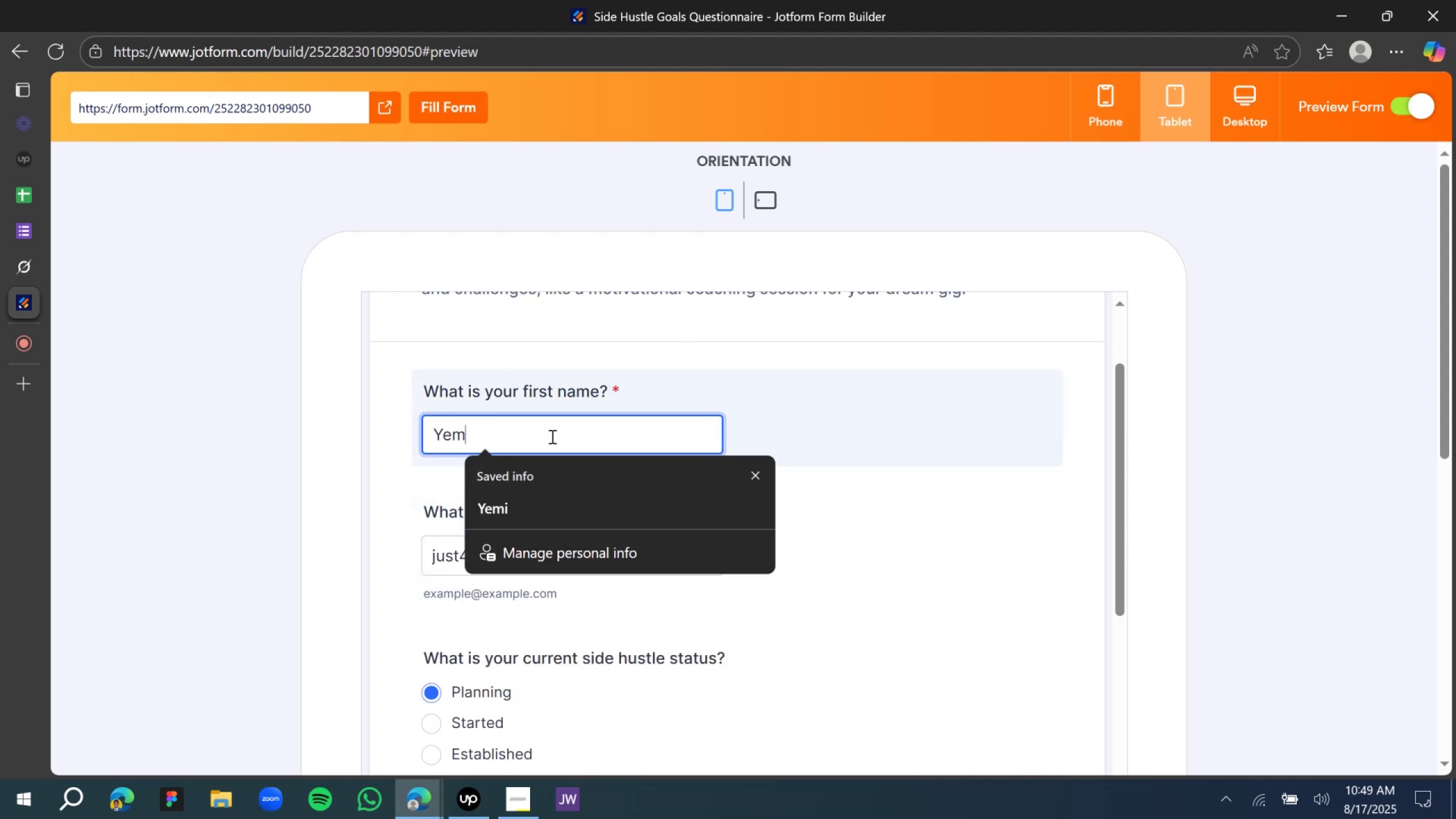 
key(I)
 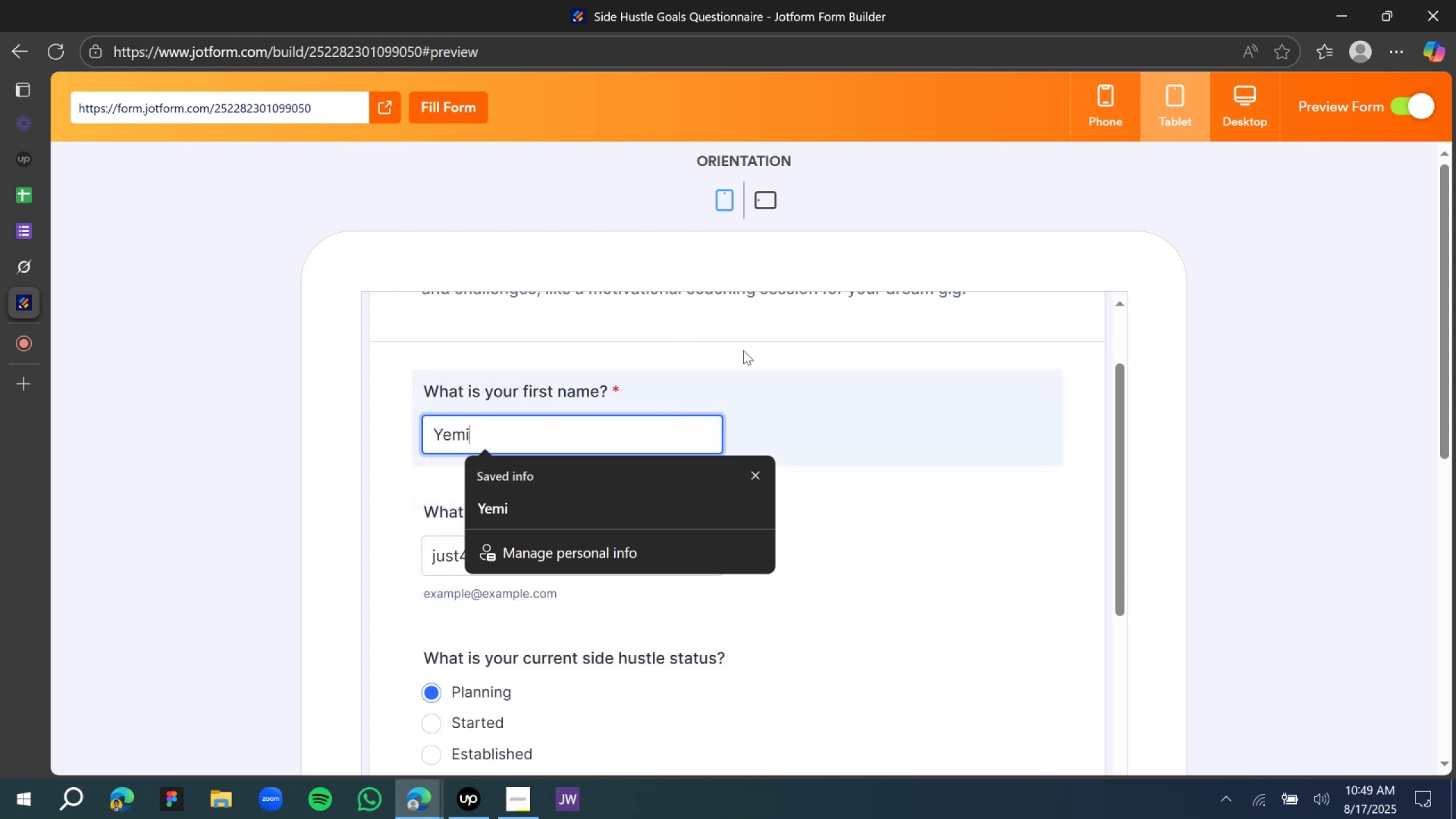 
left_click([754, 332])
 